 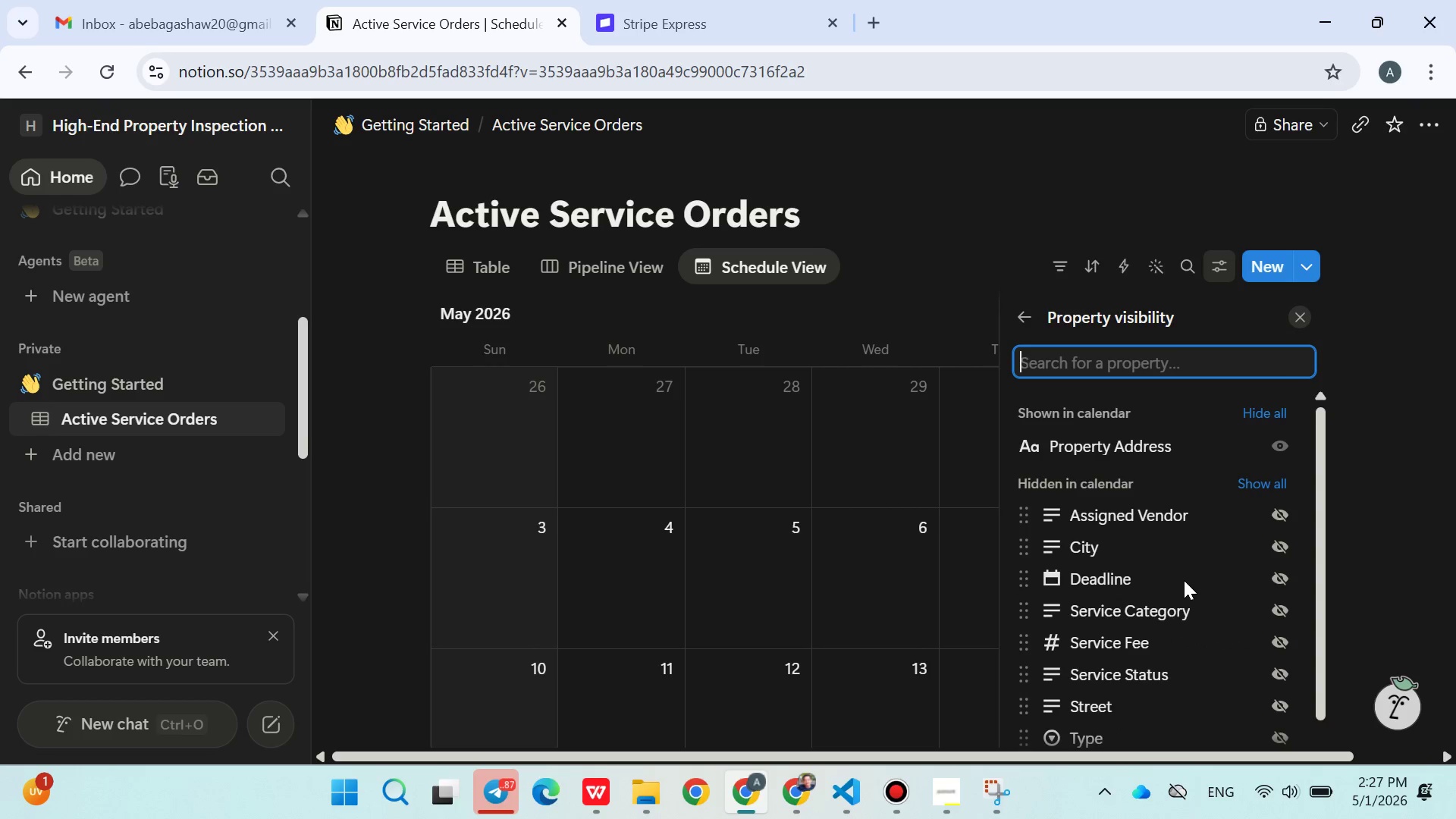 
left_click([1280, 559])
 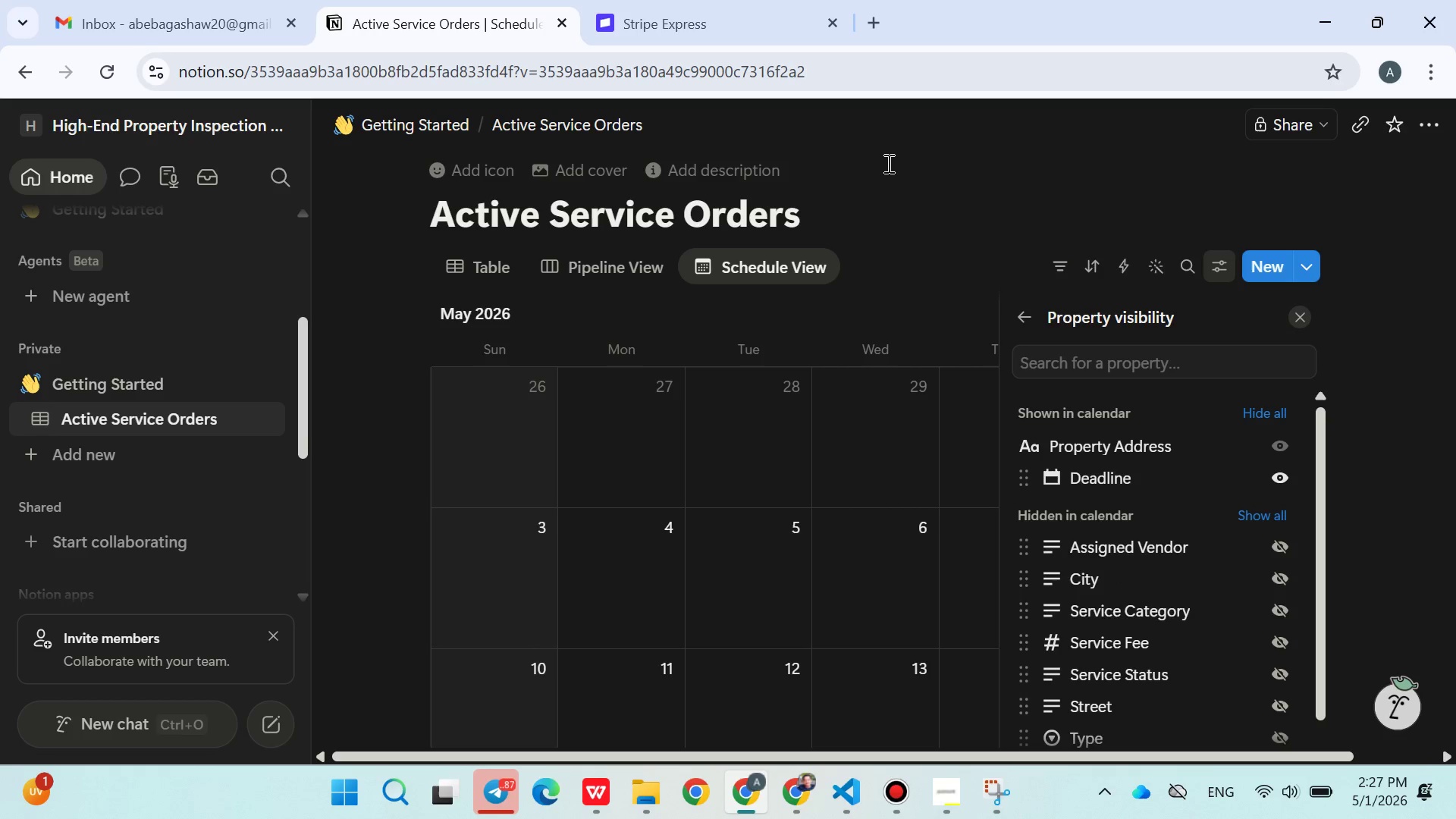 
left_click([916, 182])
 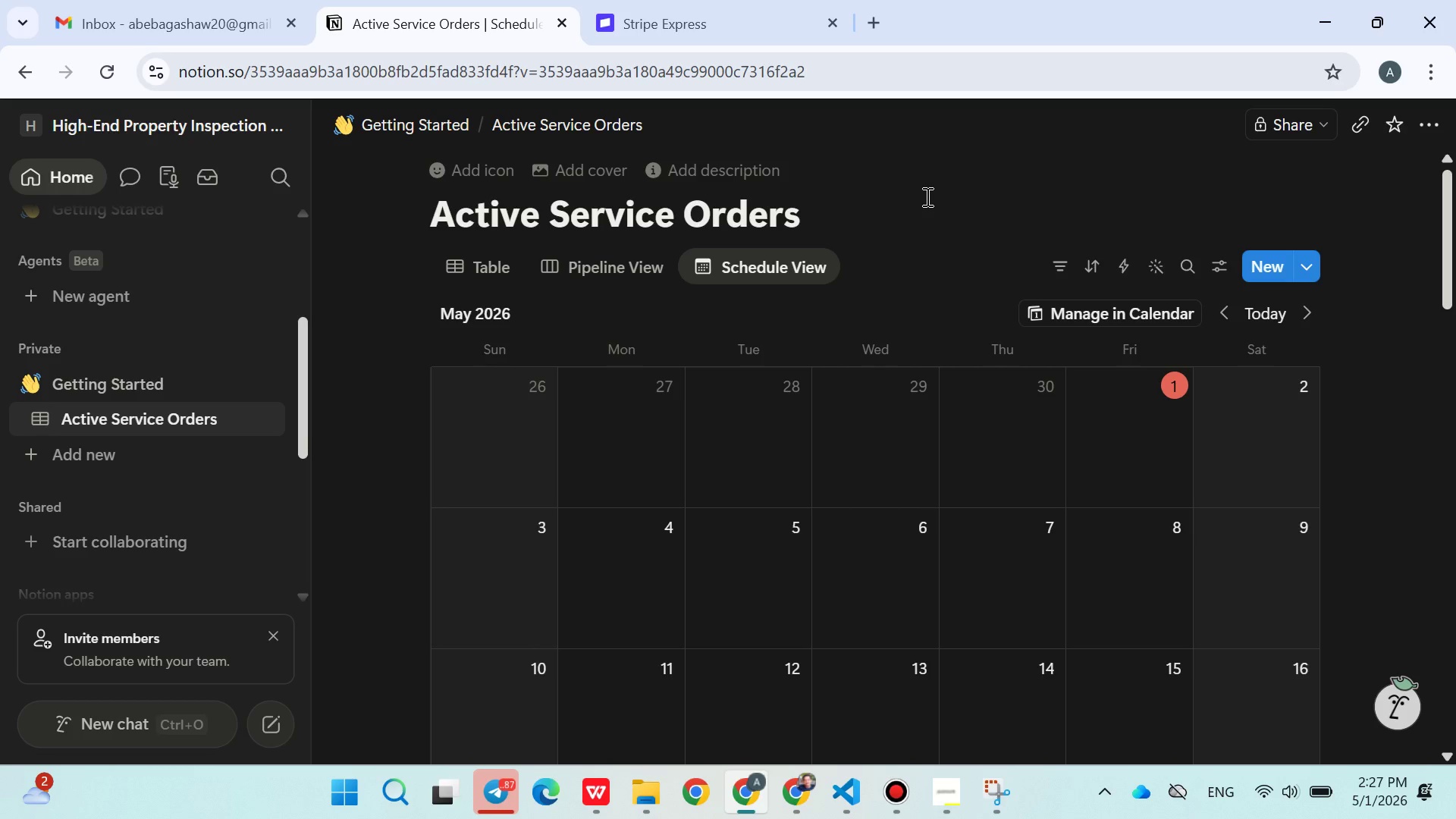 
wait(14.99)
 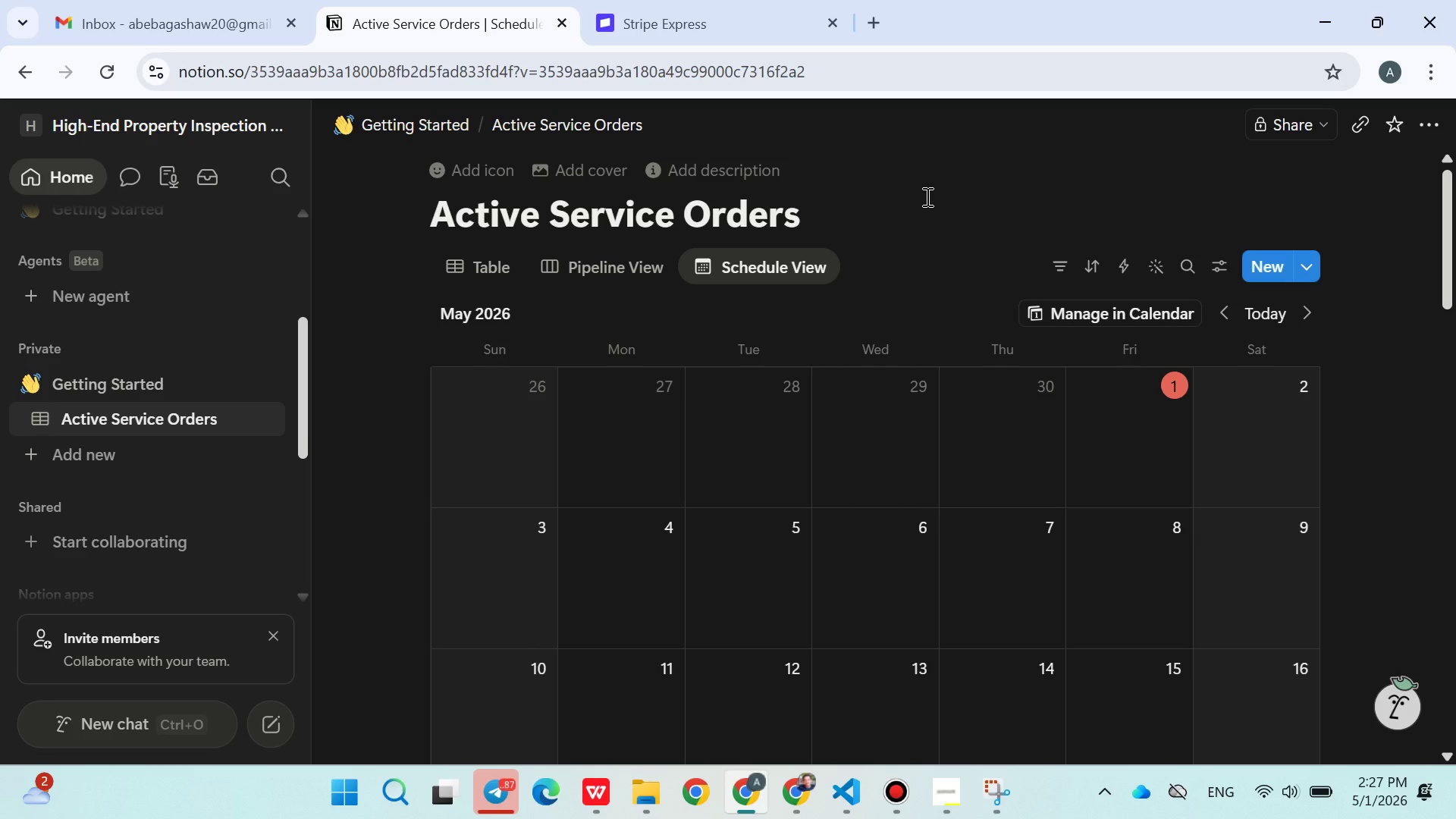 
mouse_move([930, 382])
 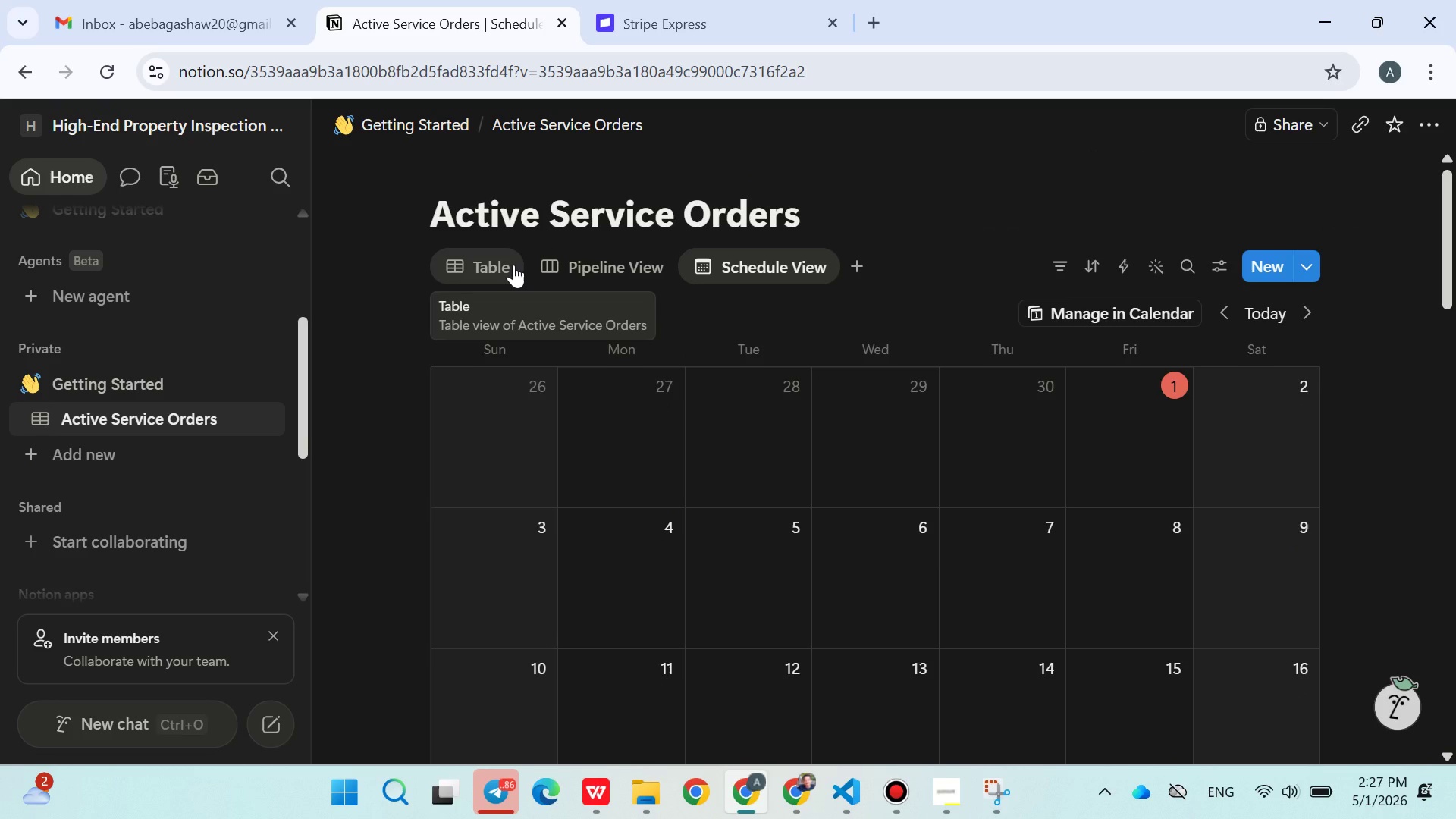 
left_click([513, 265])
 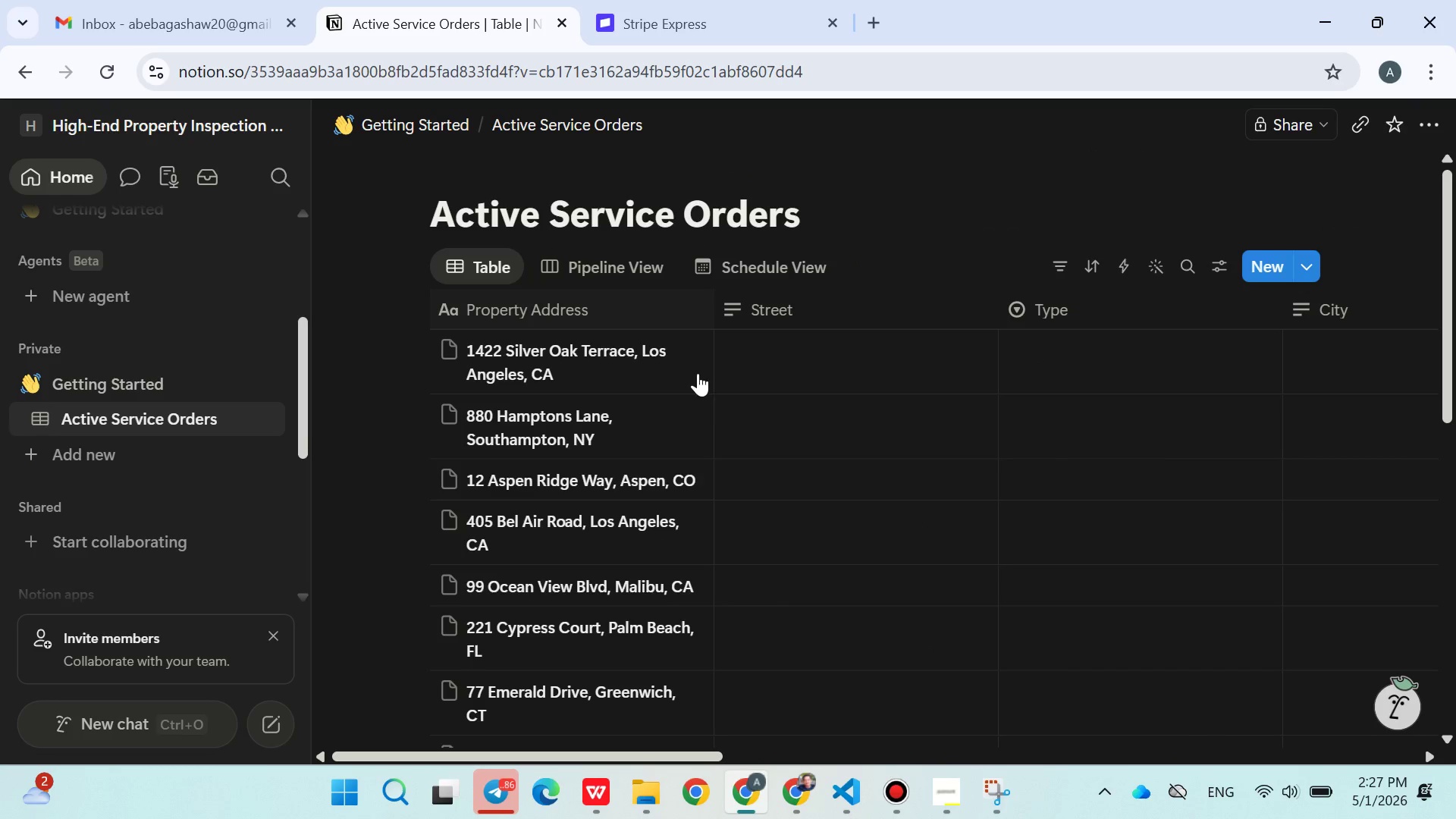 
mouse_move([767, 403])
 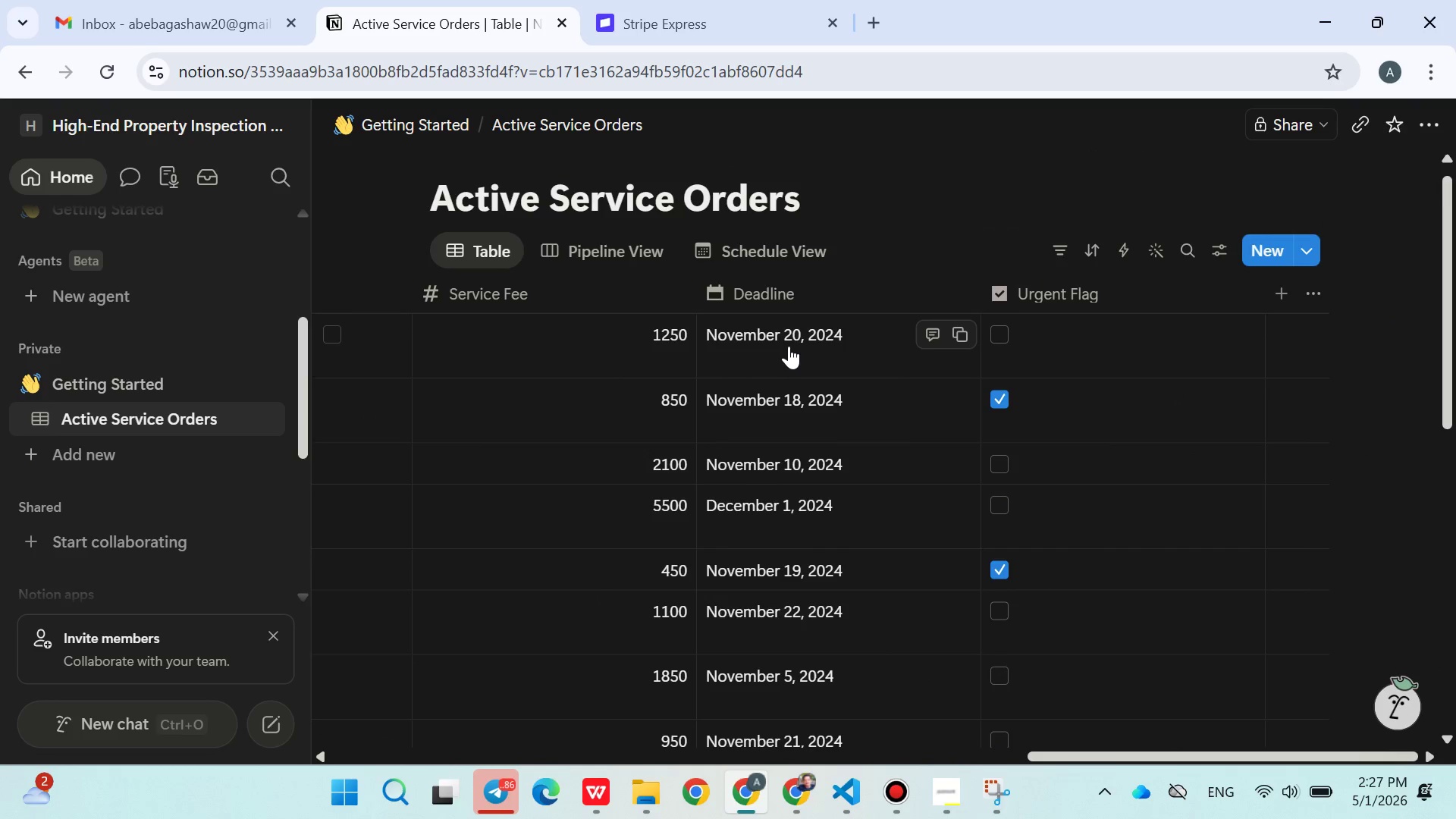 
left_click([789, 346])
 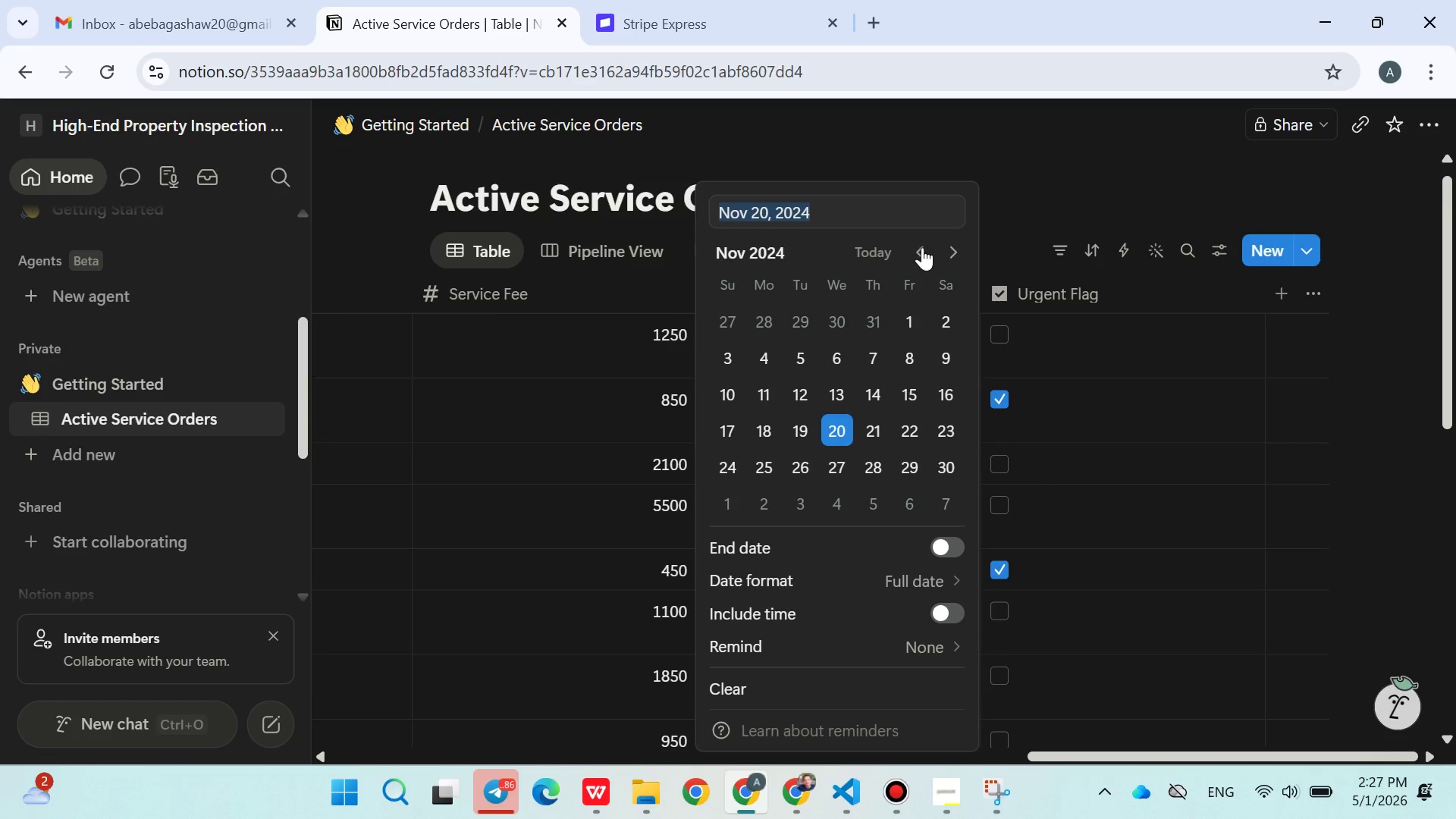 
left_click([954, 247])
 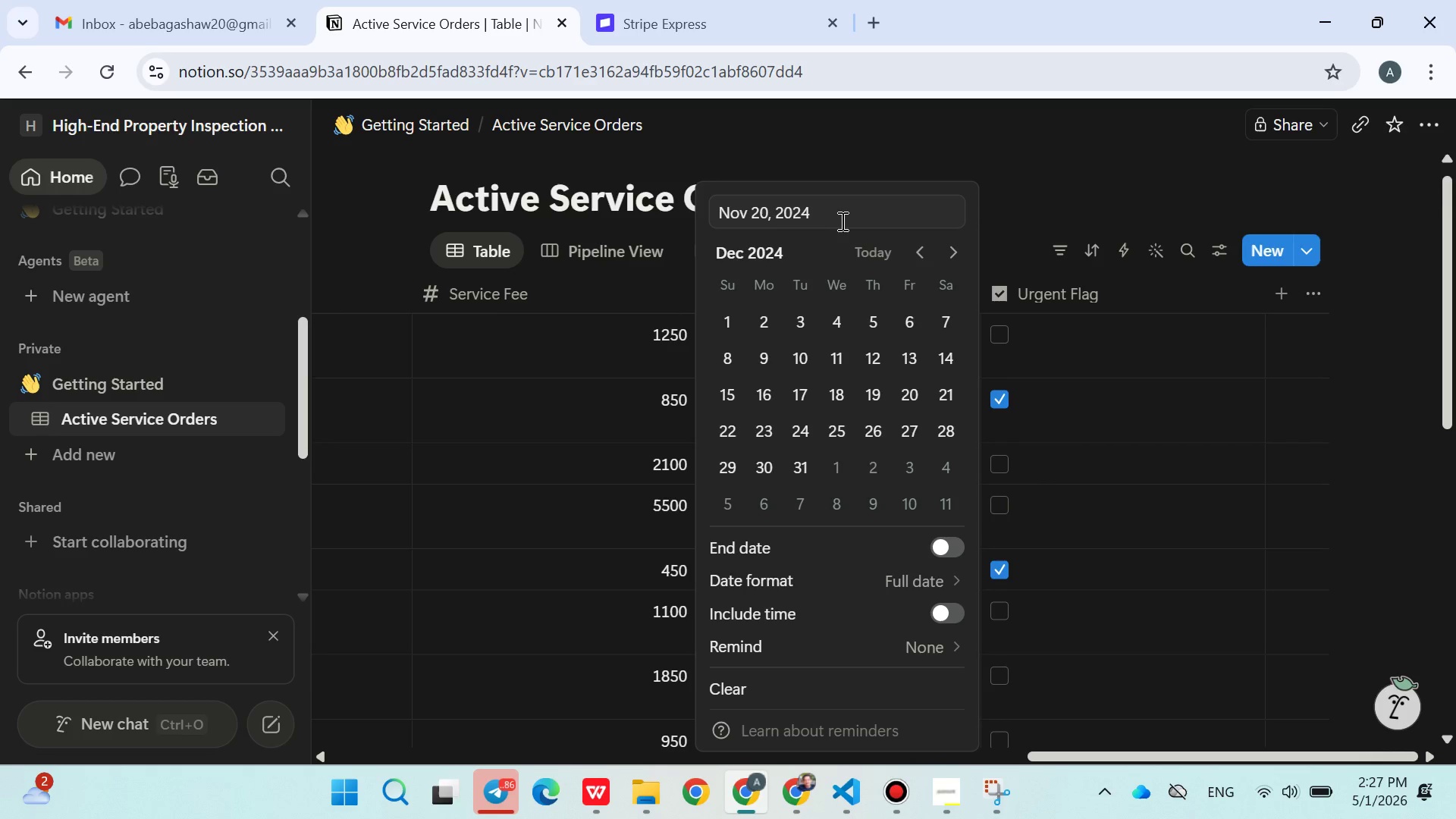 
left_click([839, 220])
 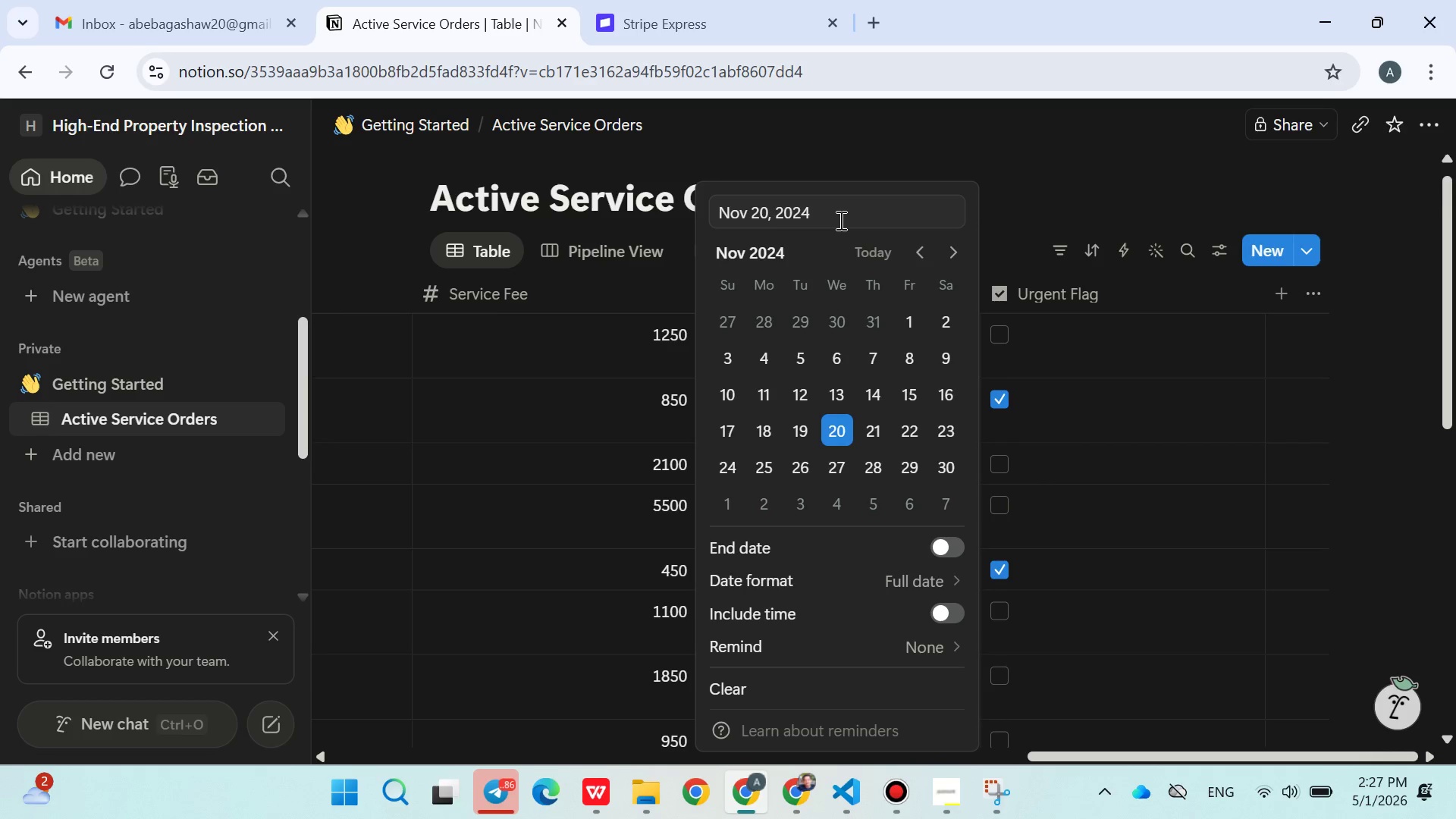 
key(Backspace)
 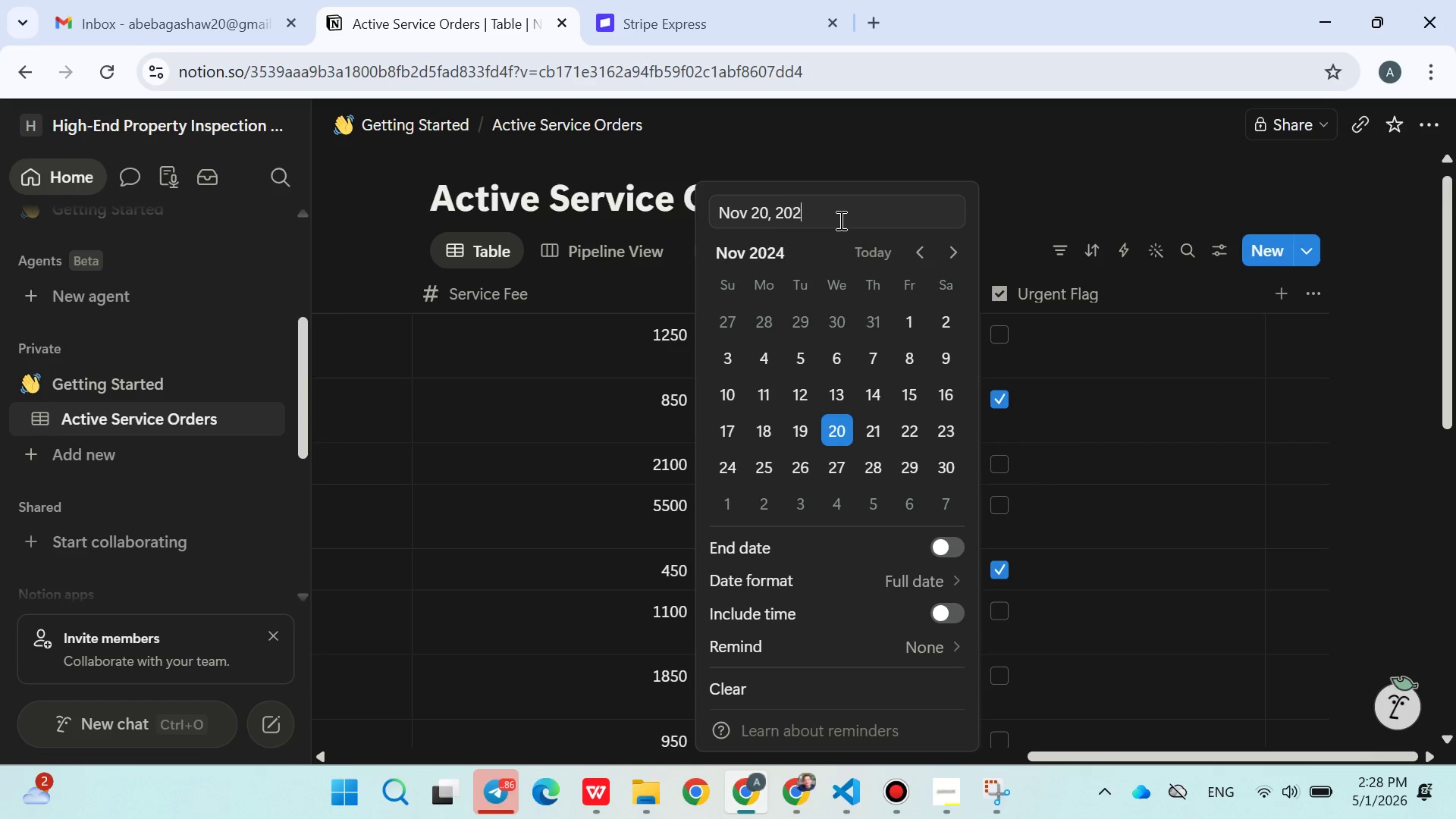 
key(6)
 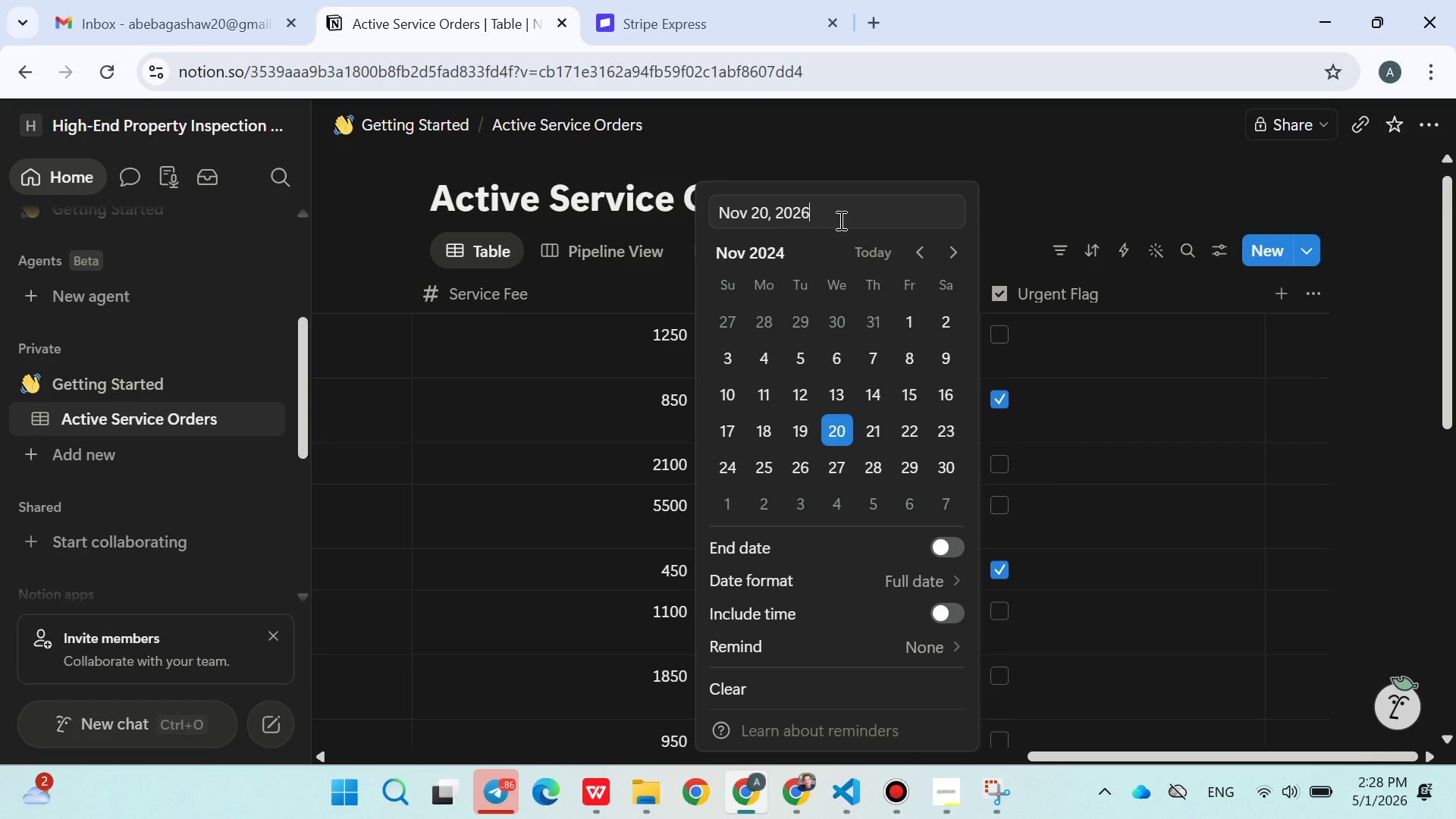 
key(Enter)
 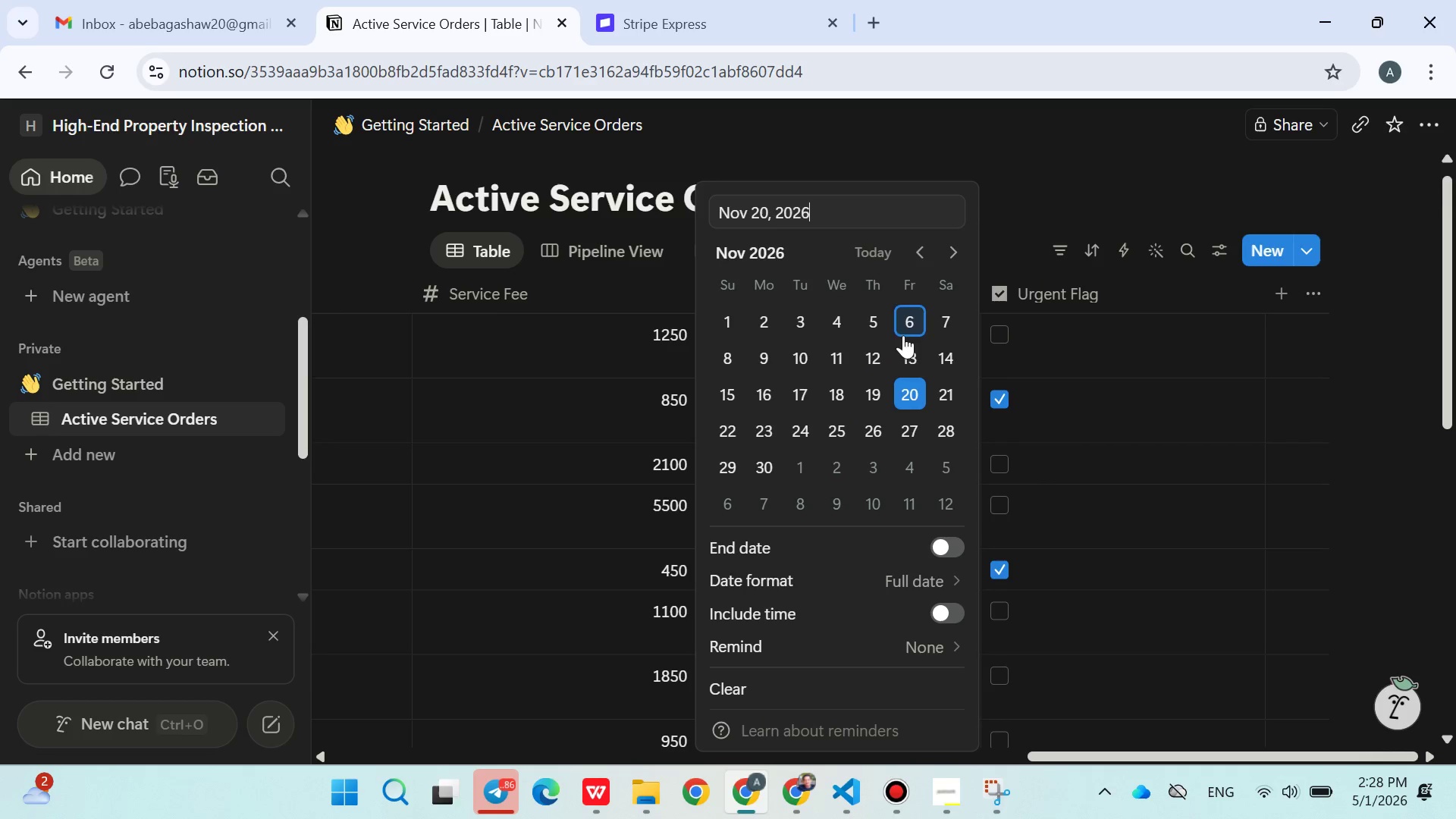 
left_click([878, 360])
 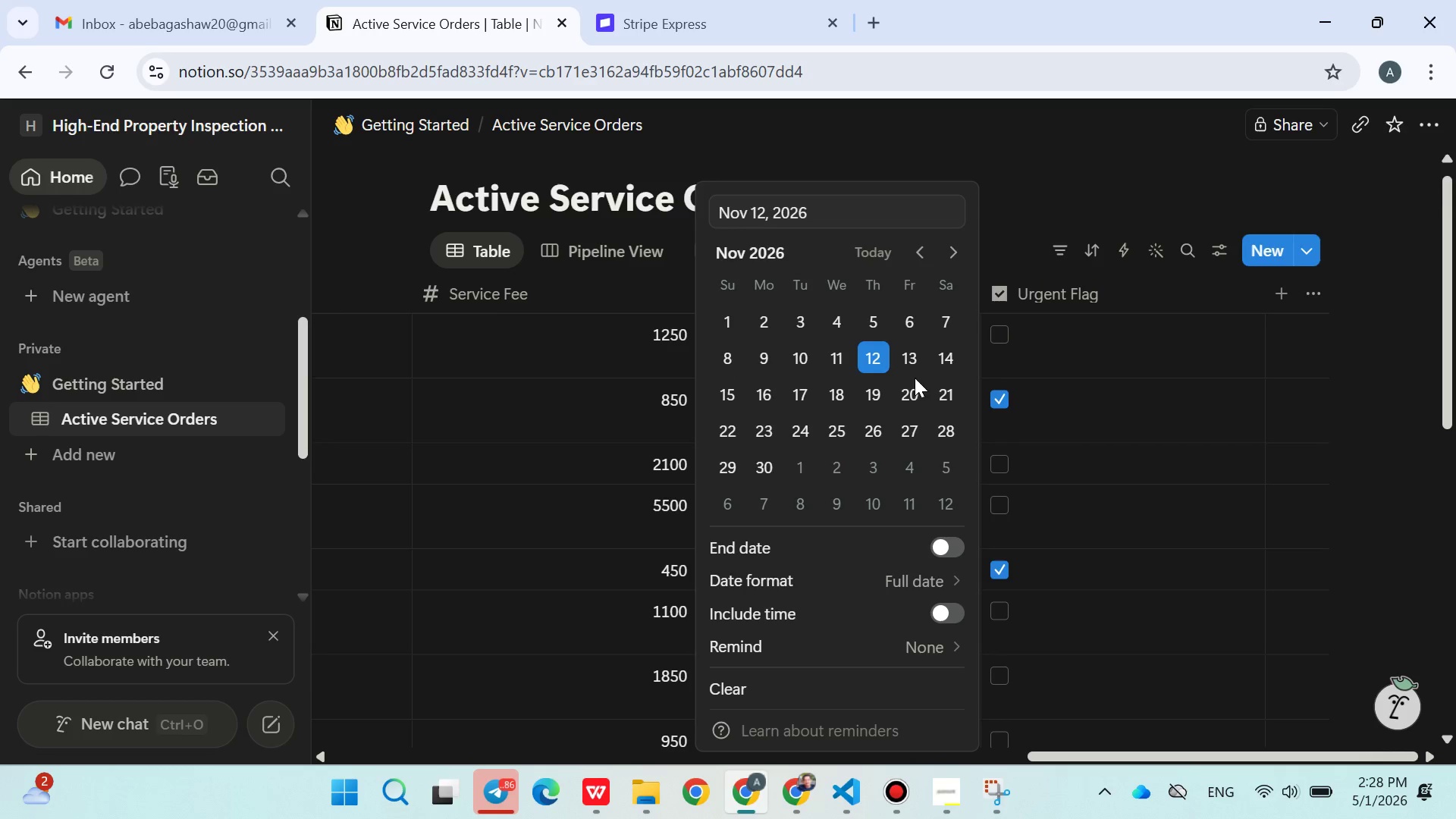 
left_click([912, 388])
 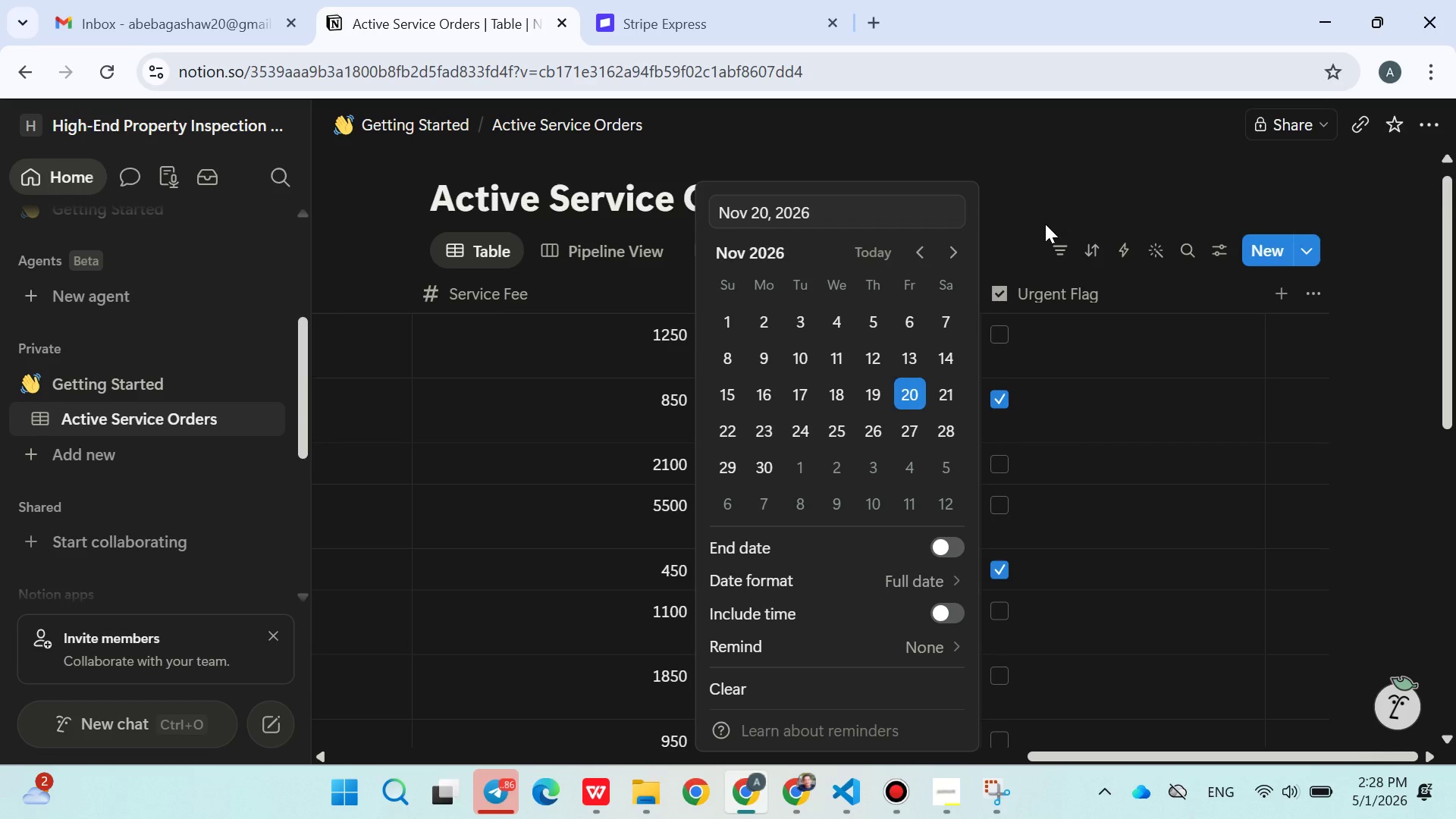 
left_click([1045, 171])
 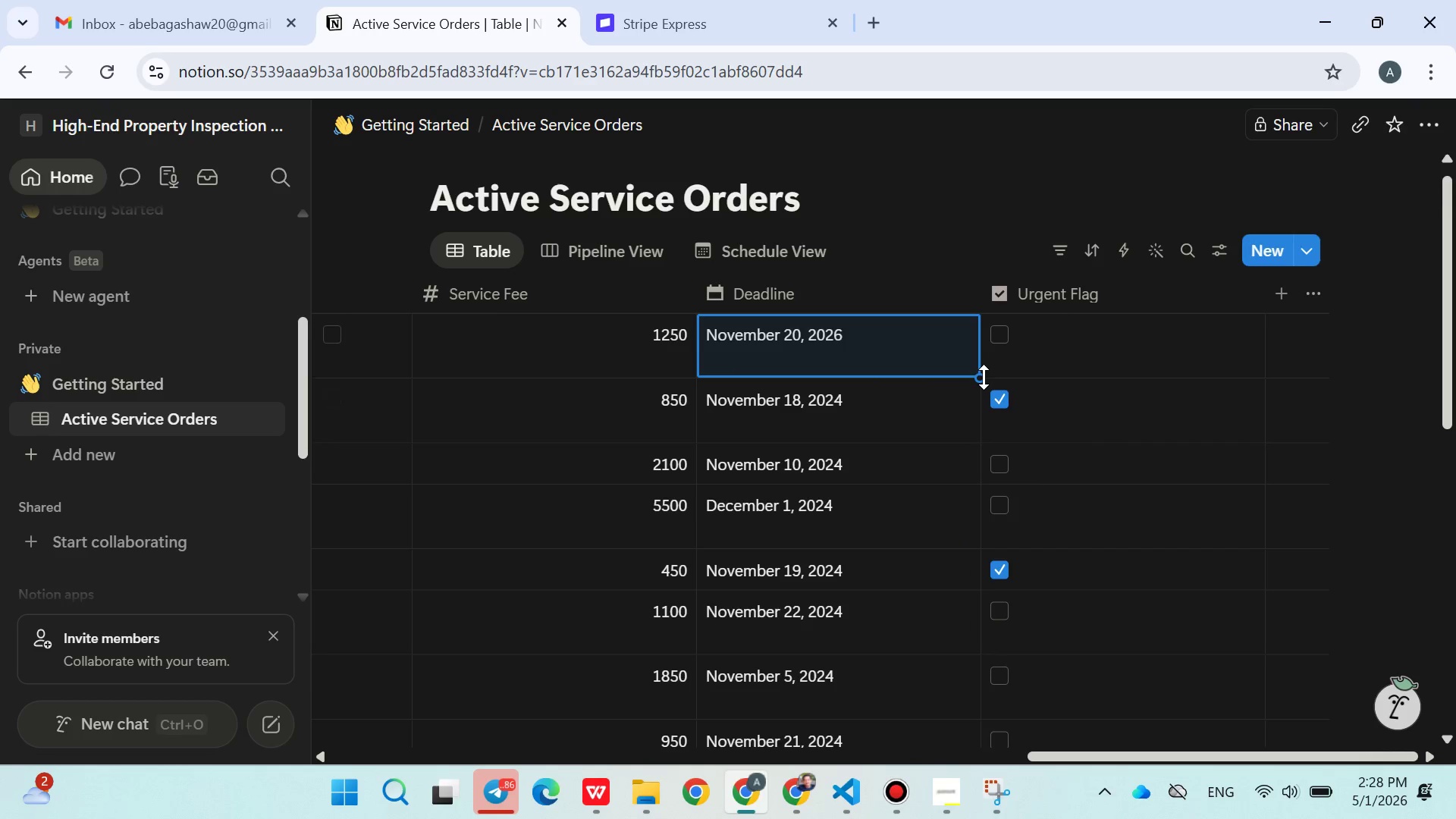 
left_click_drag(start_coordinate=[984, 377], to_coordinate=[881, 472])
 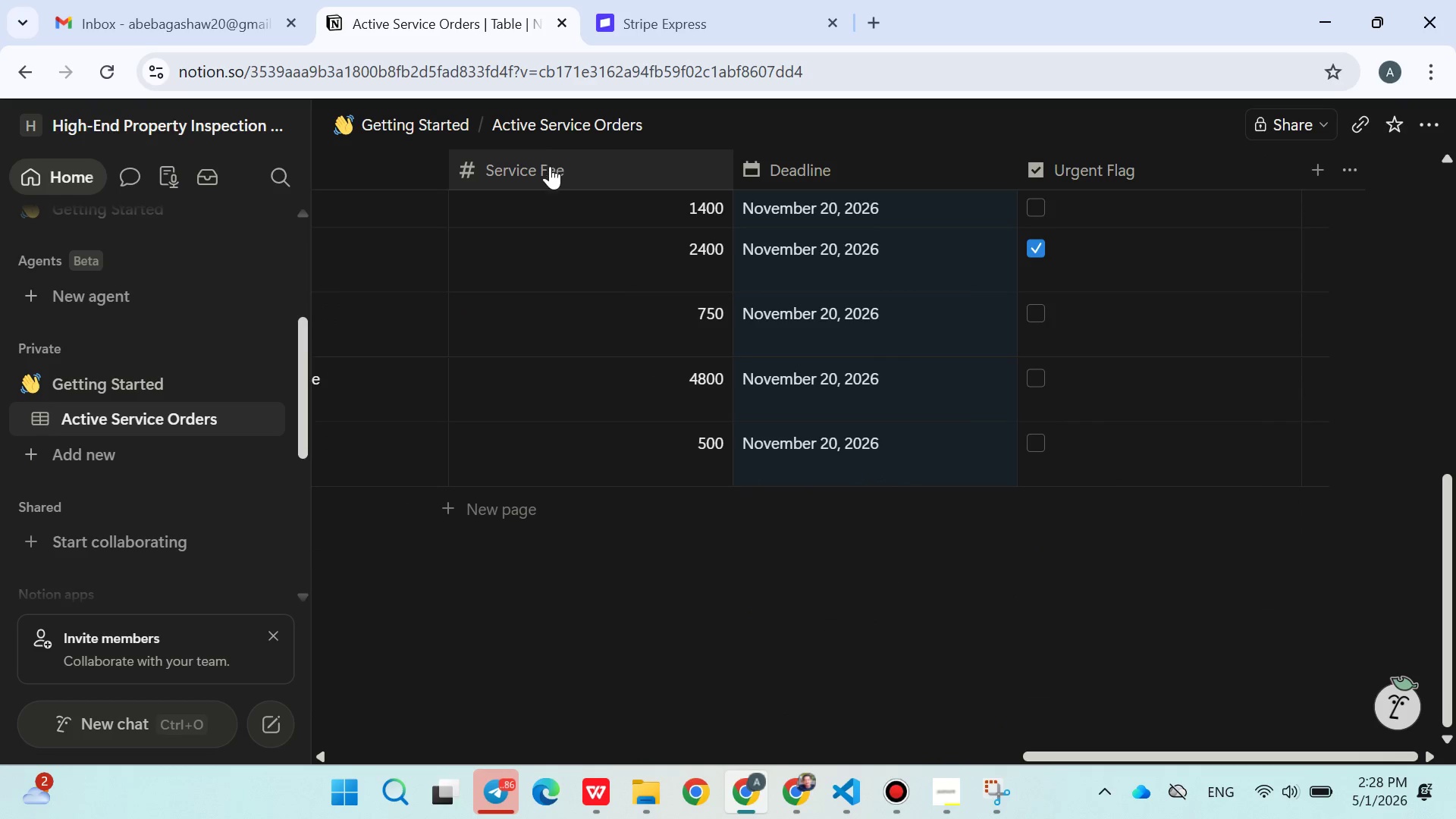 
right_click([704, 175])
 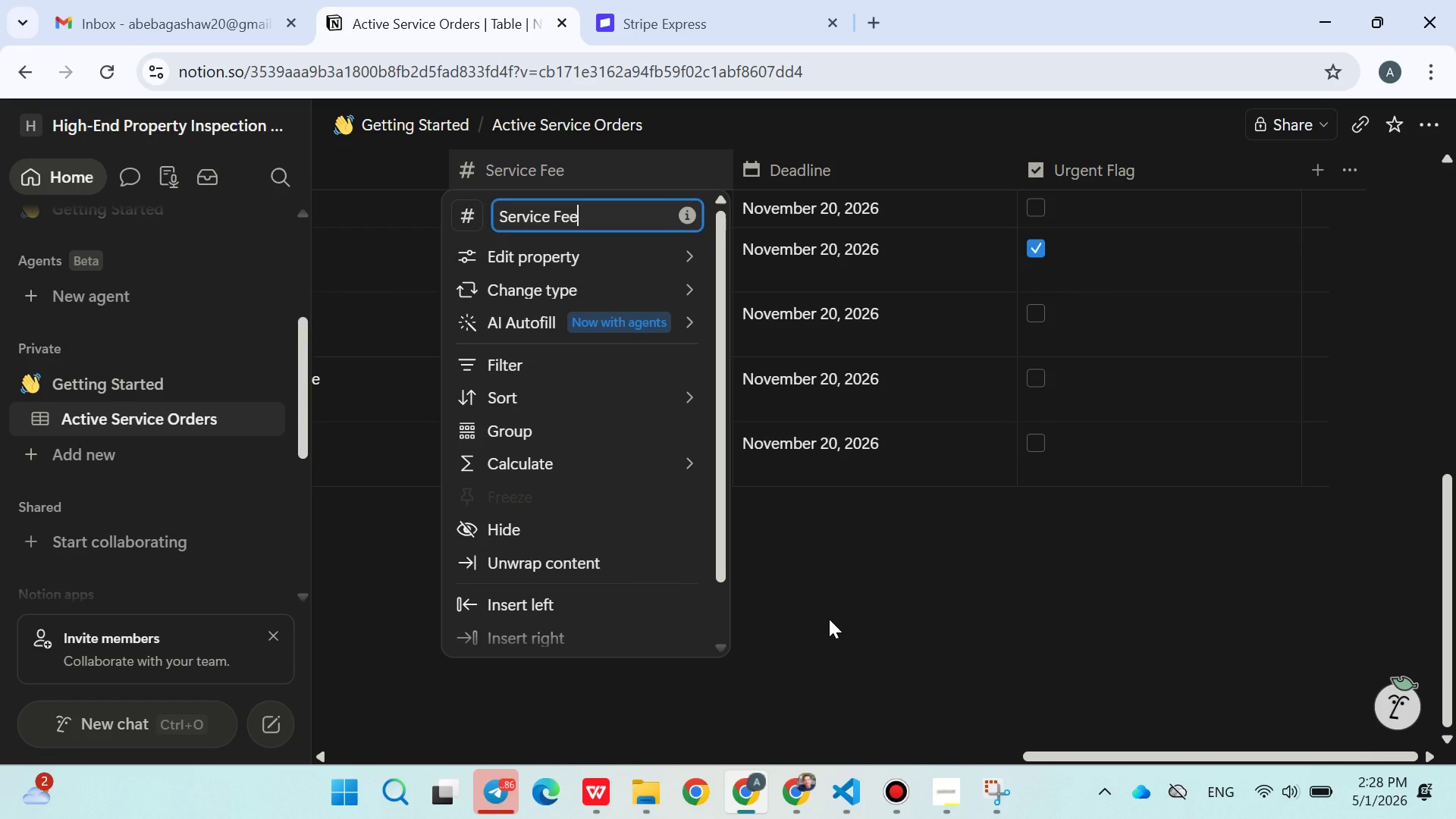 
left_click([829, 619])
 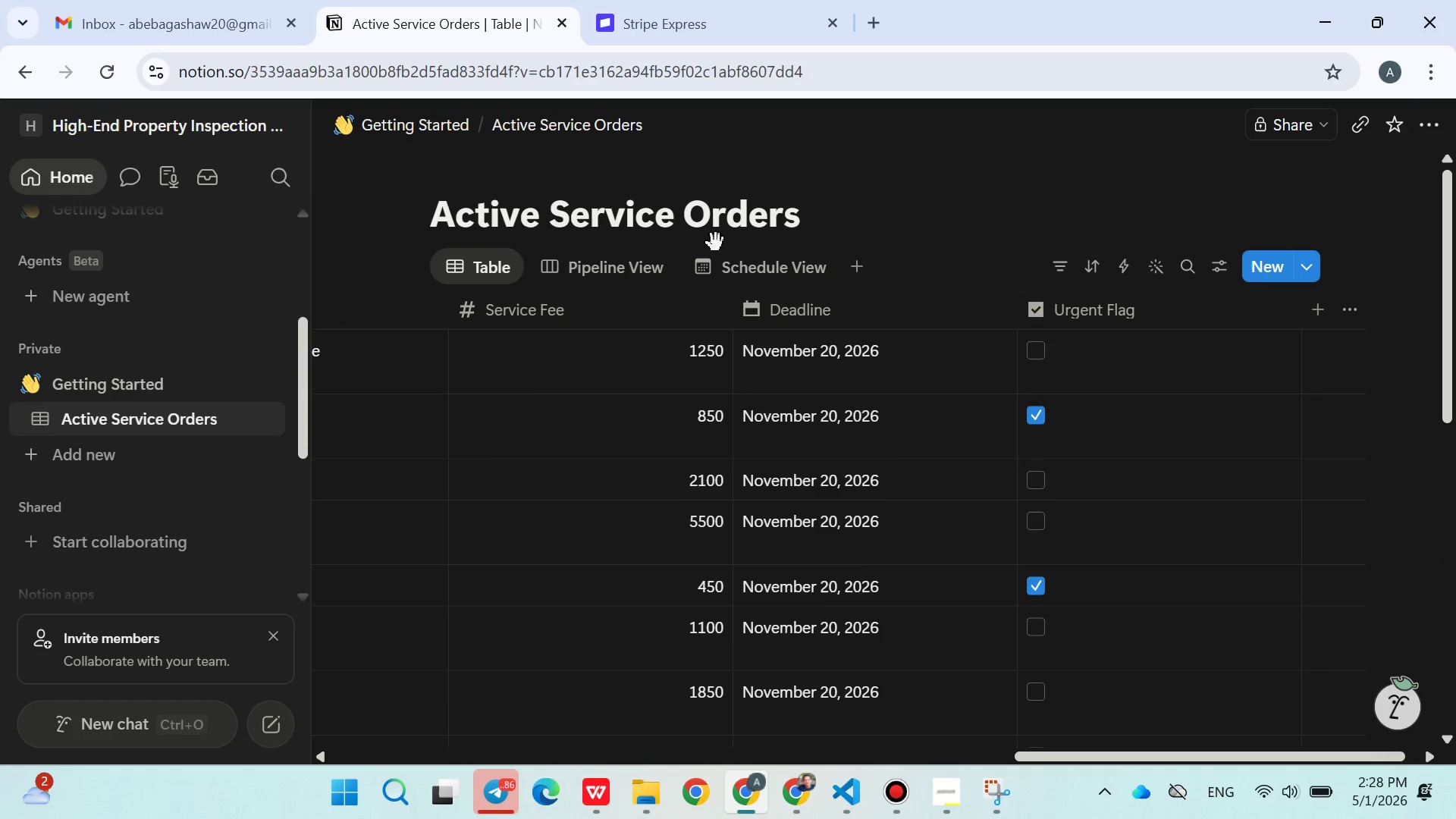 
left_click([744, 271])
 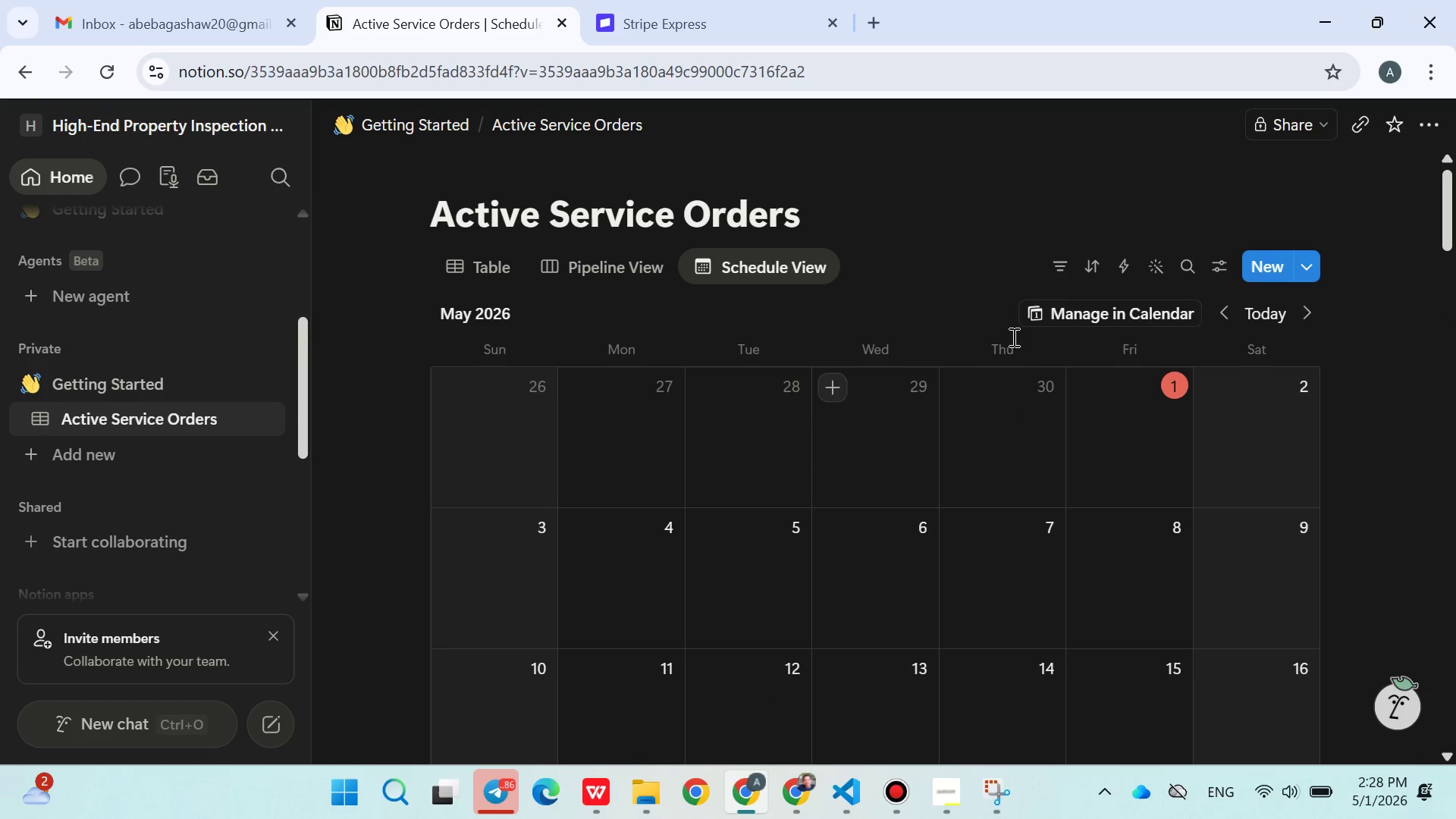 
left_click_drag(start_coordinate=[1235, 303], to_coordinate=[1256, 313])
 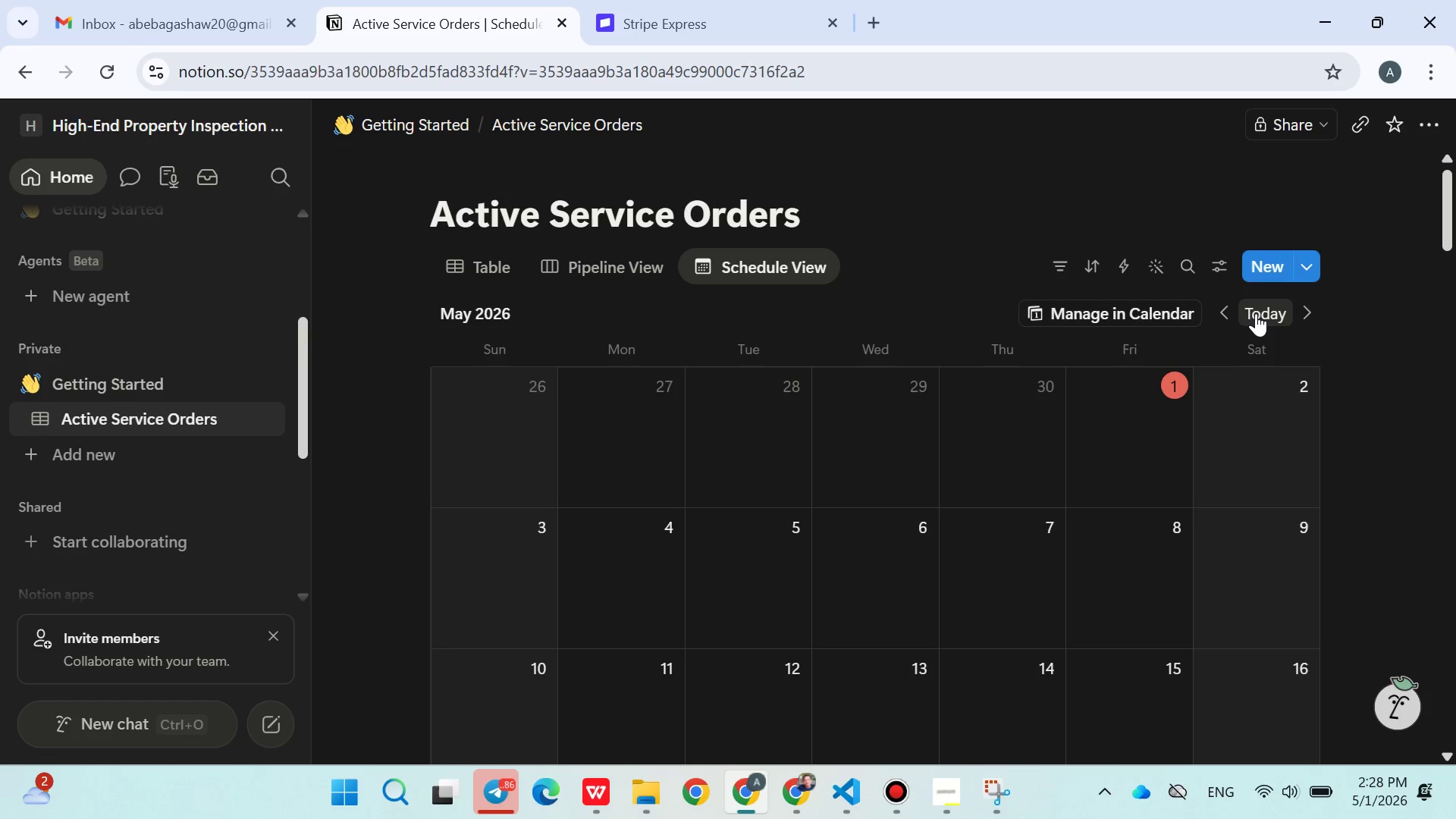 
left_click([1256, 313])
 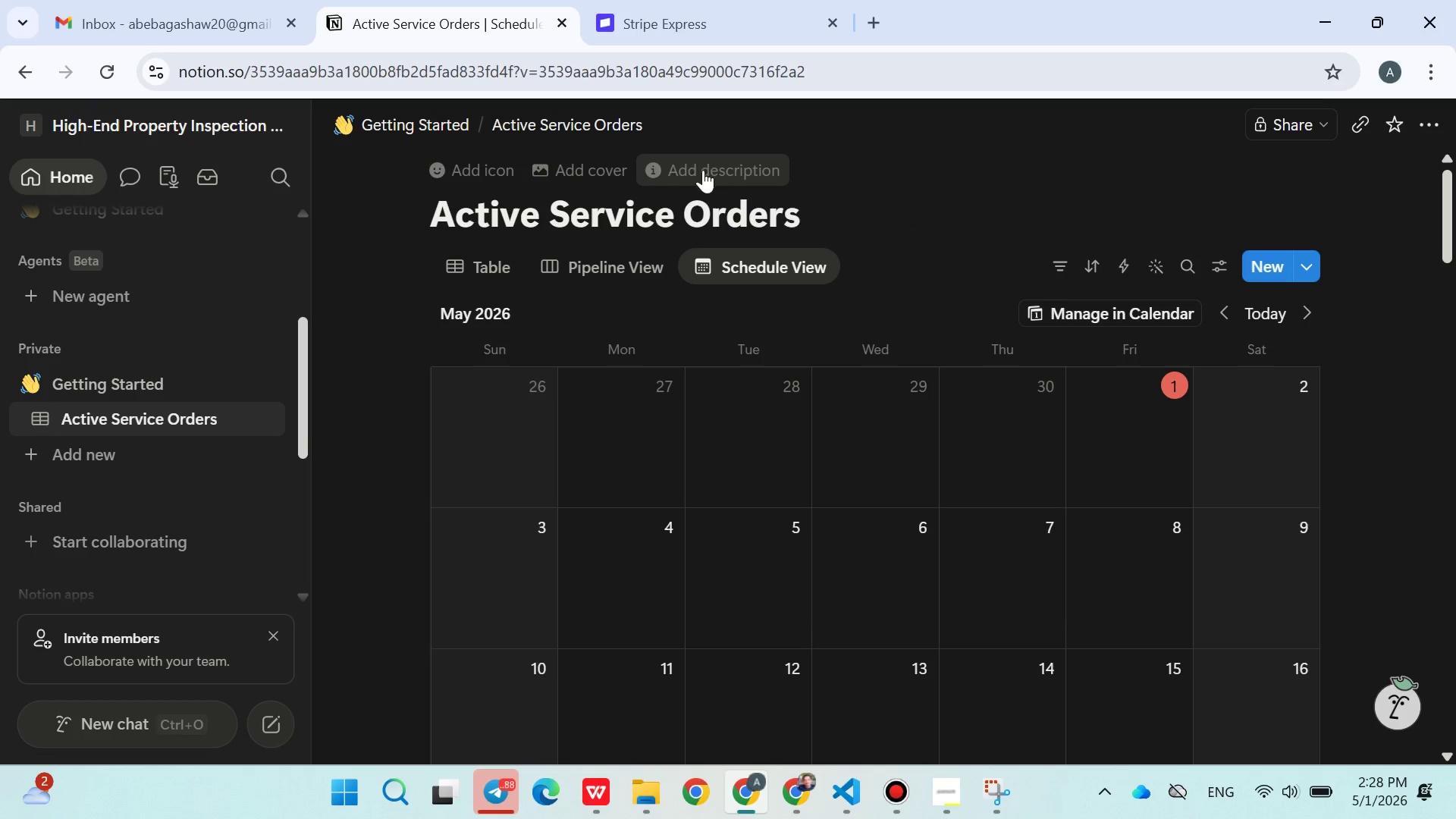 
wait(7.14)
 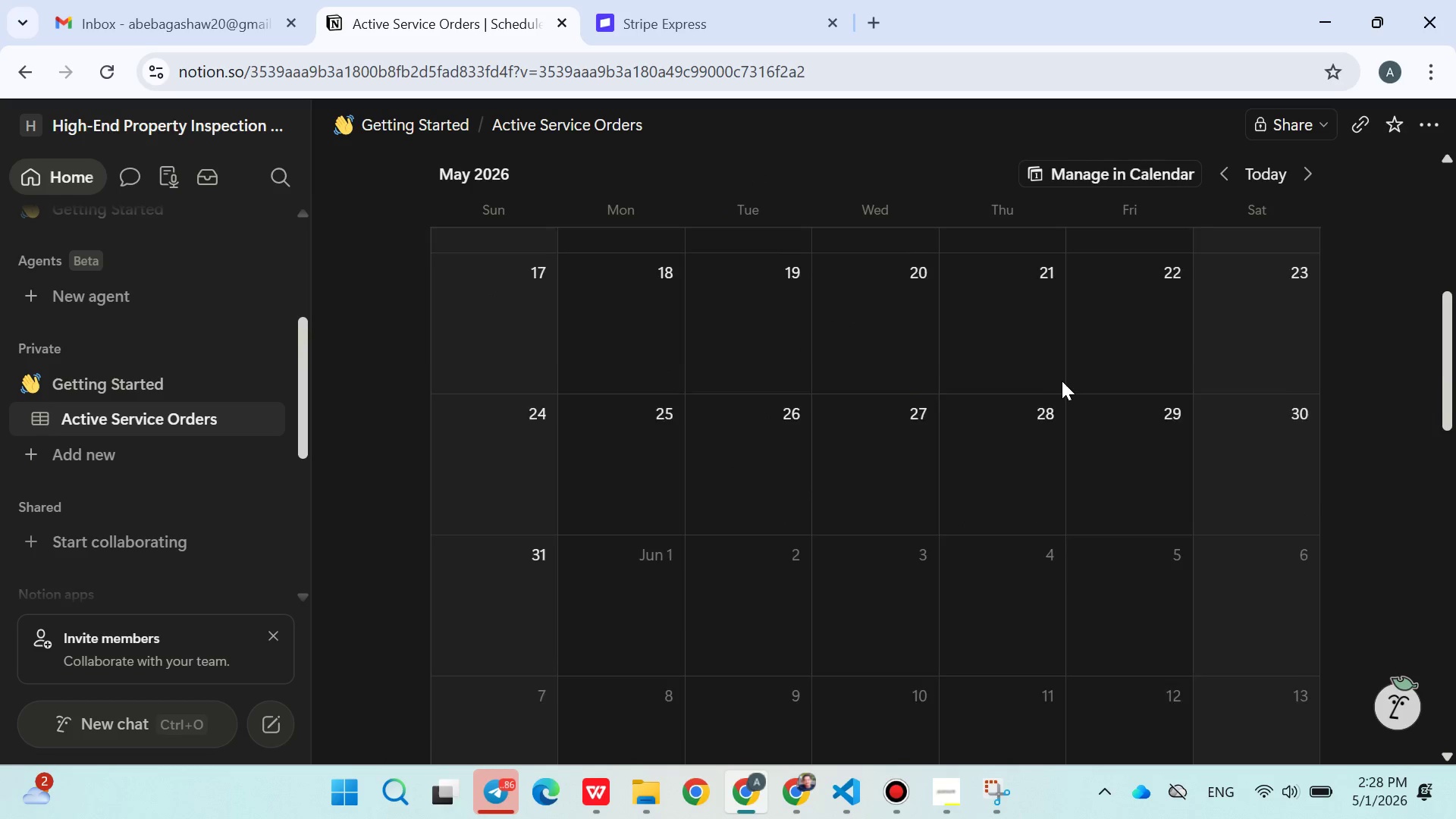 
left_click([605, 259])
 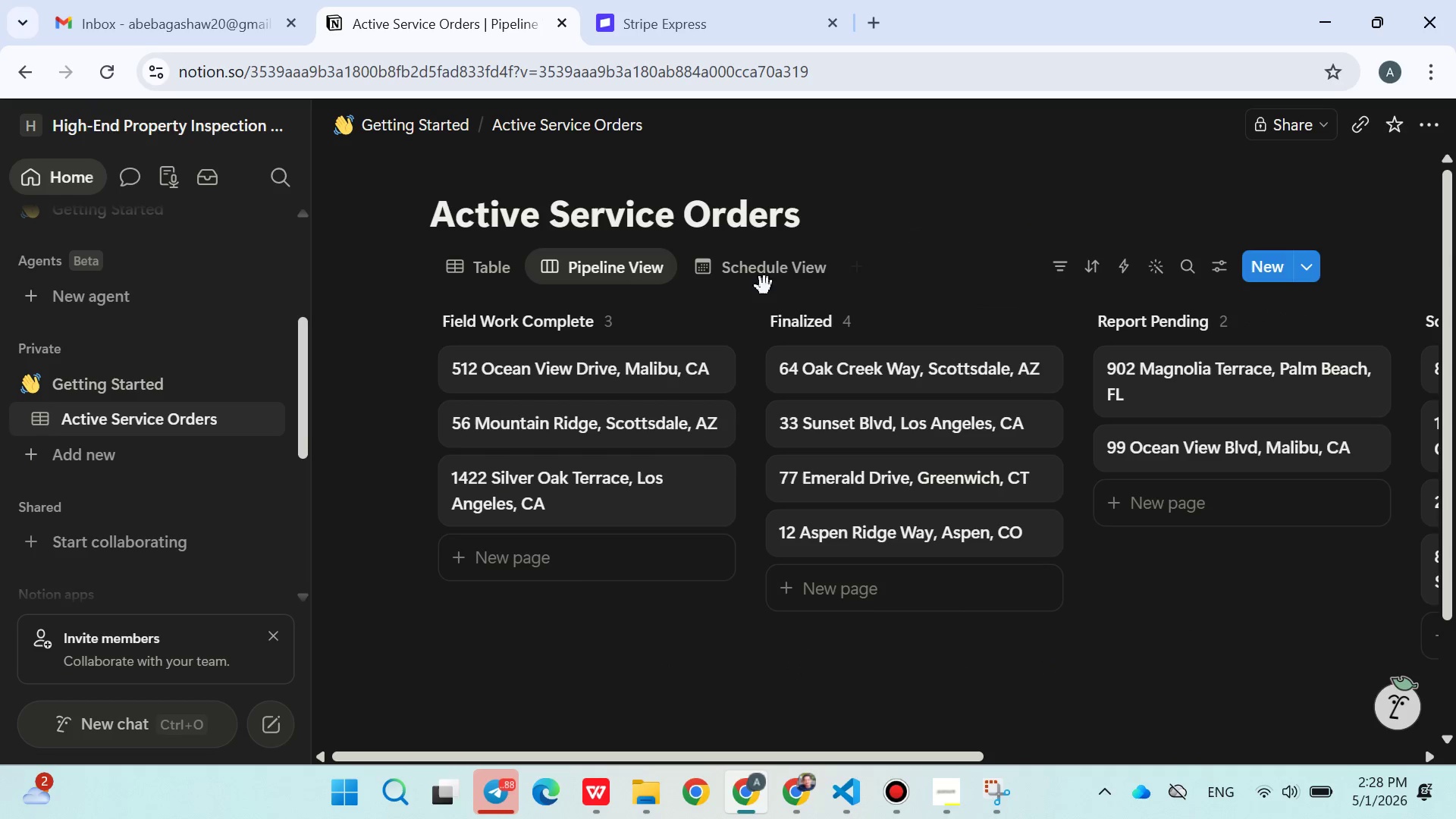 
left_click([770, 257])
 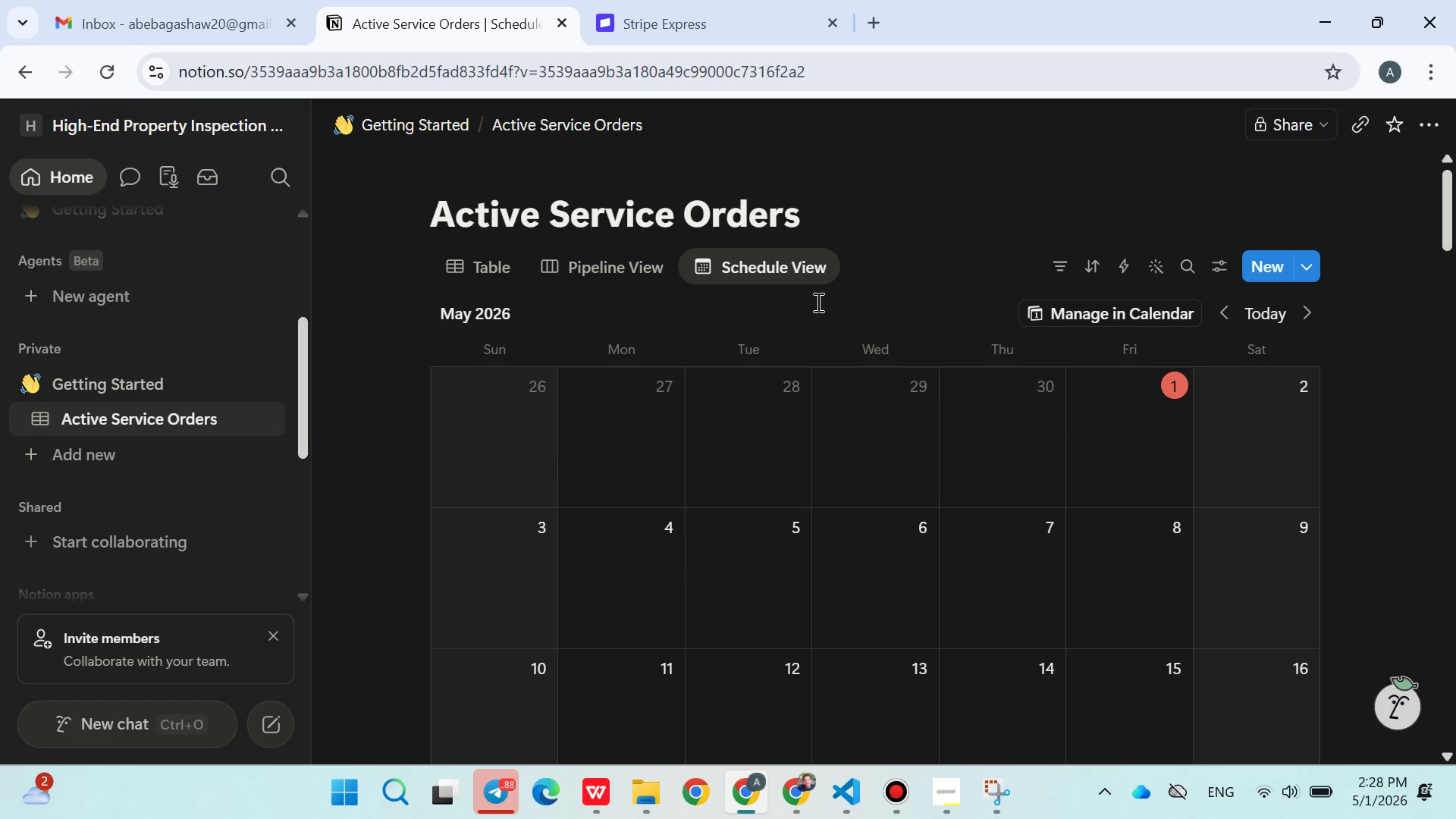 
wait(8.64)
 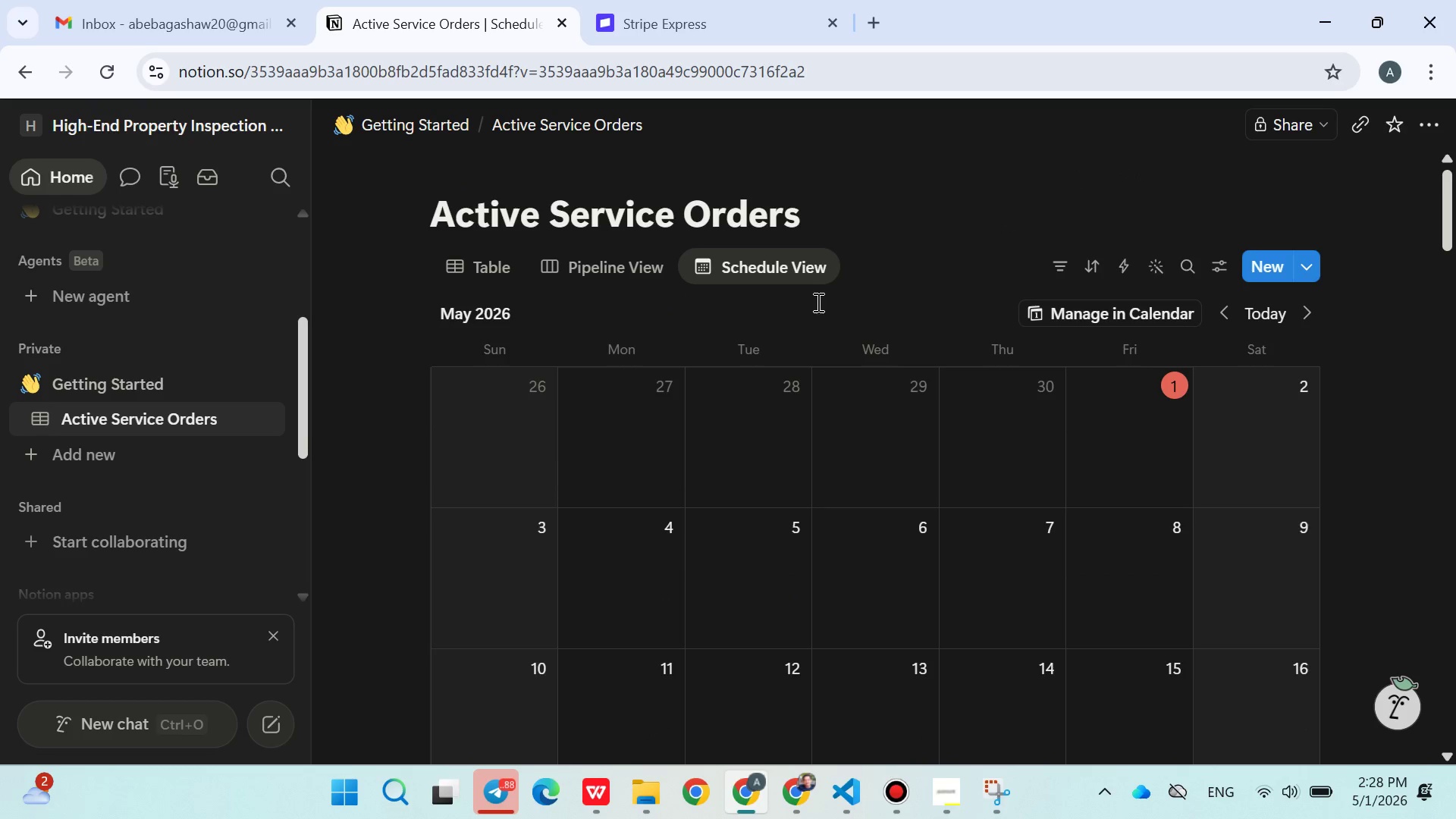 
left_click([136, 413])
 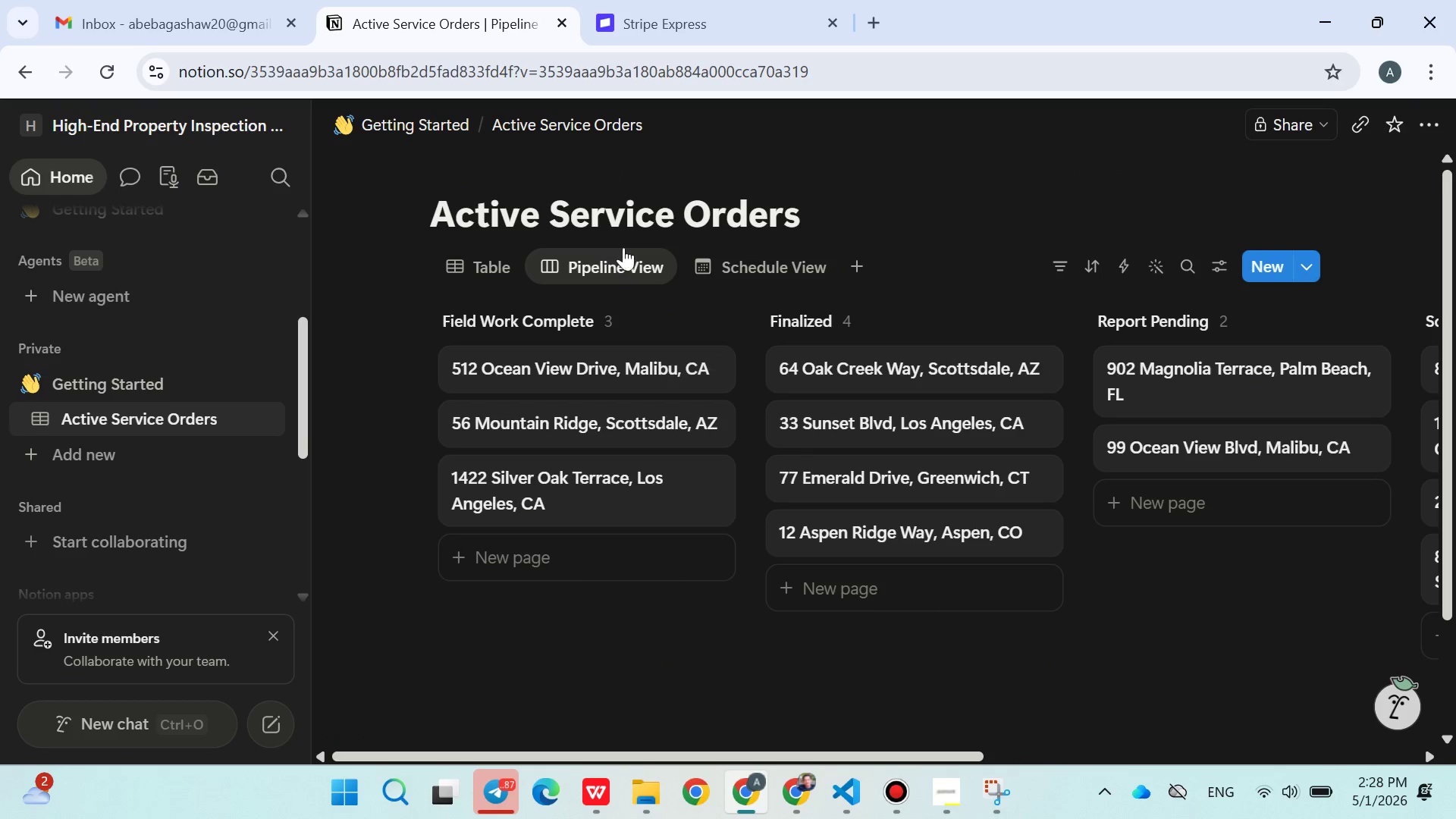 
left_click([733, 262])
 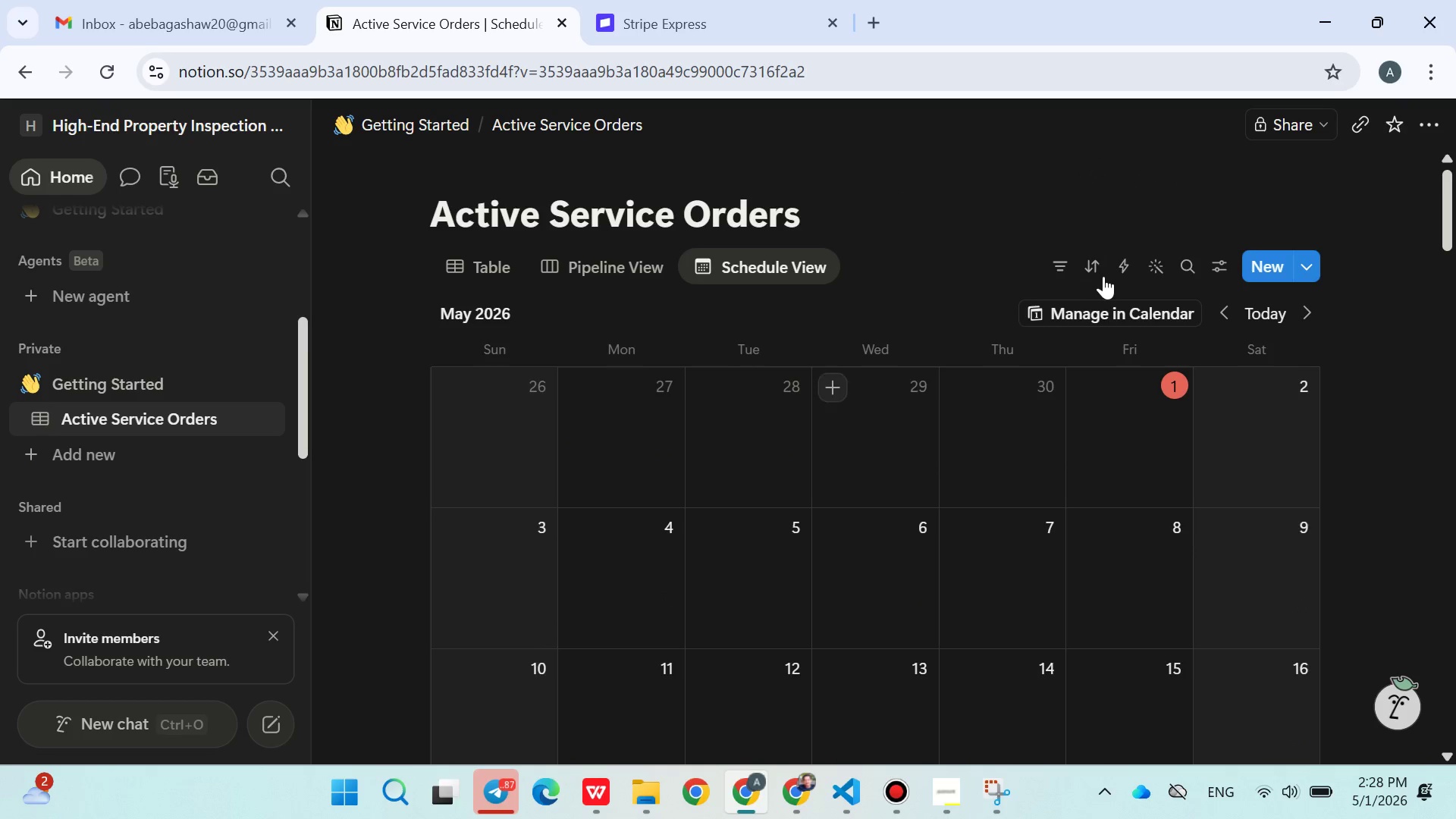 
left_click([1269, 316])
 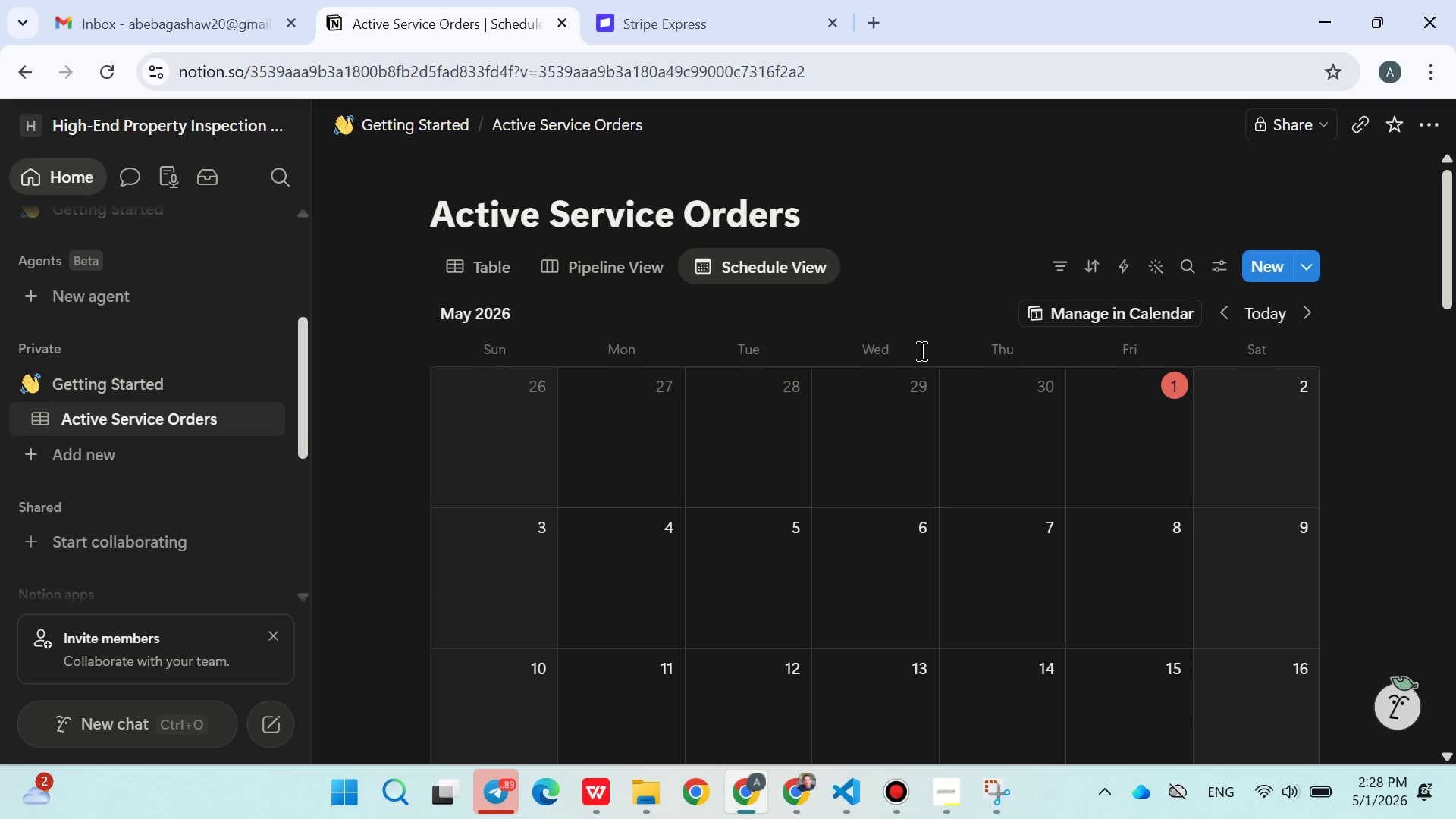 
wait(5.22)
 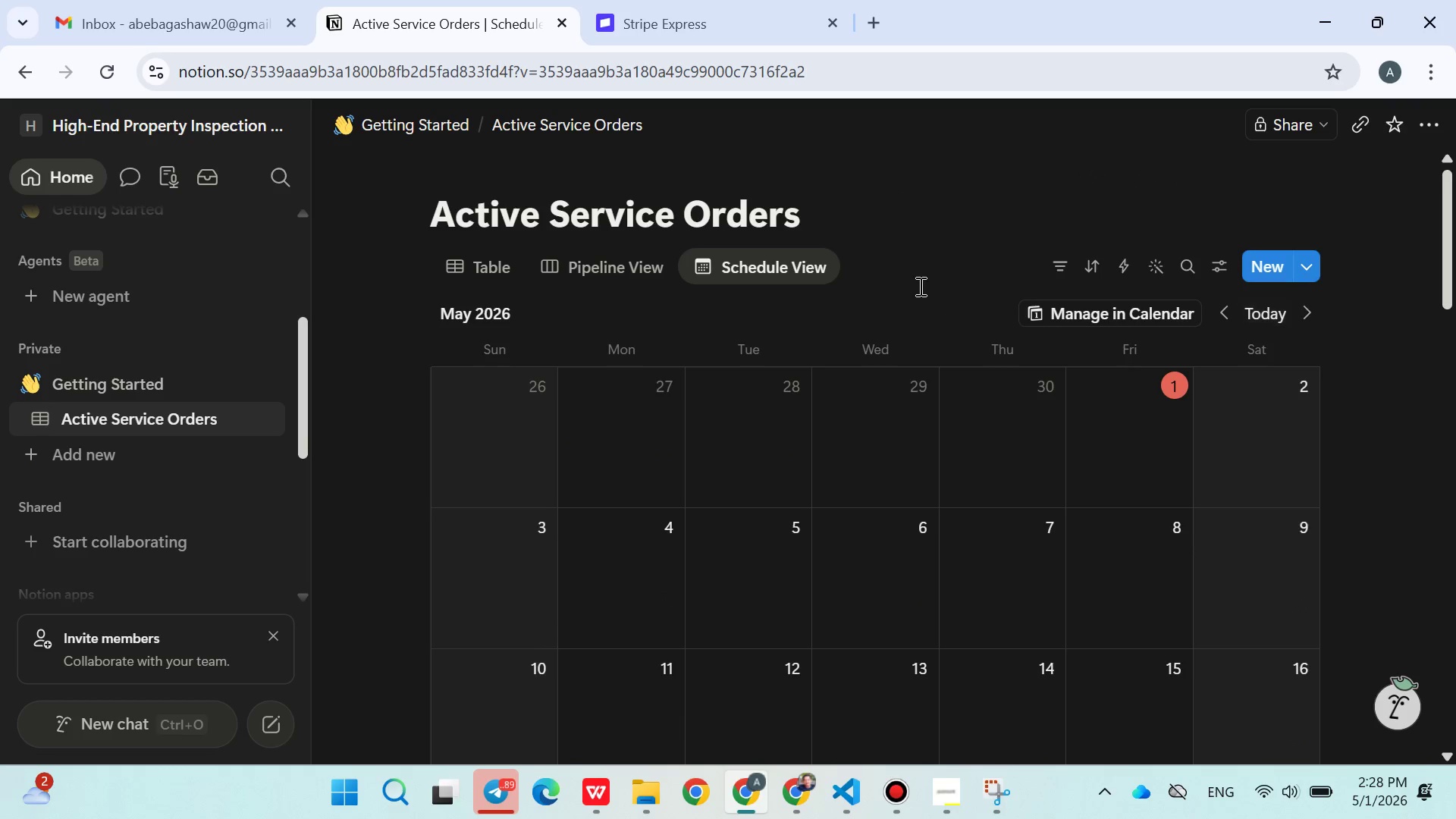 
left_click([1221, 265])
 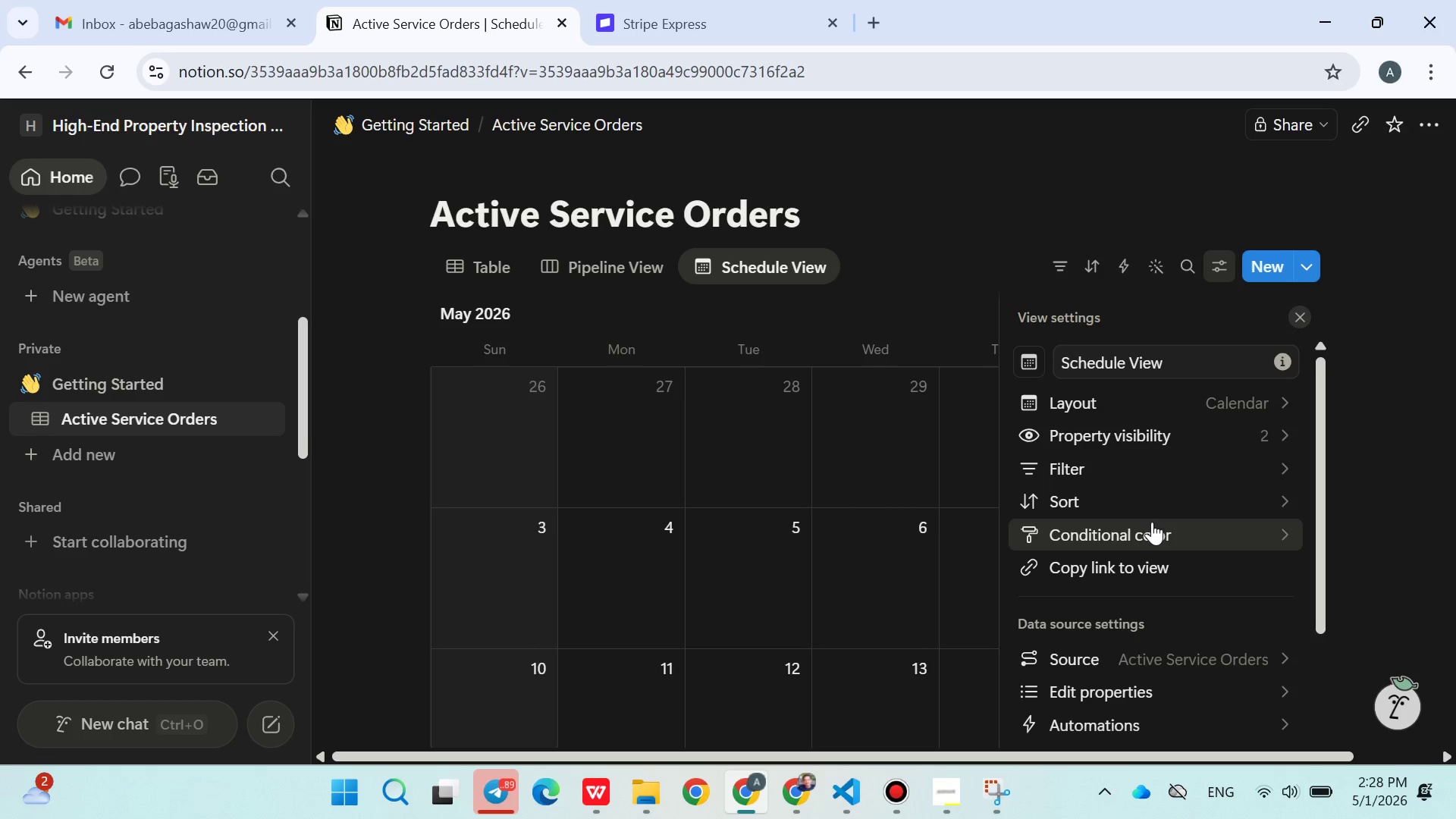 
wait(6.44)
 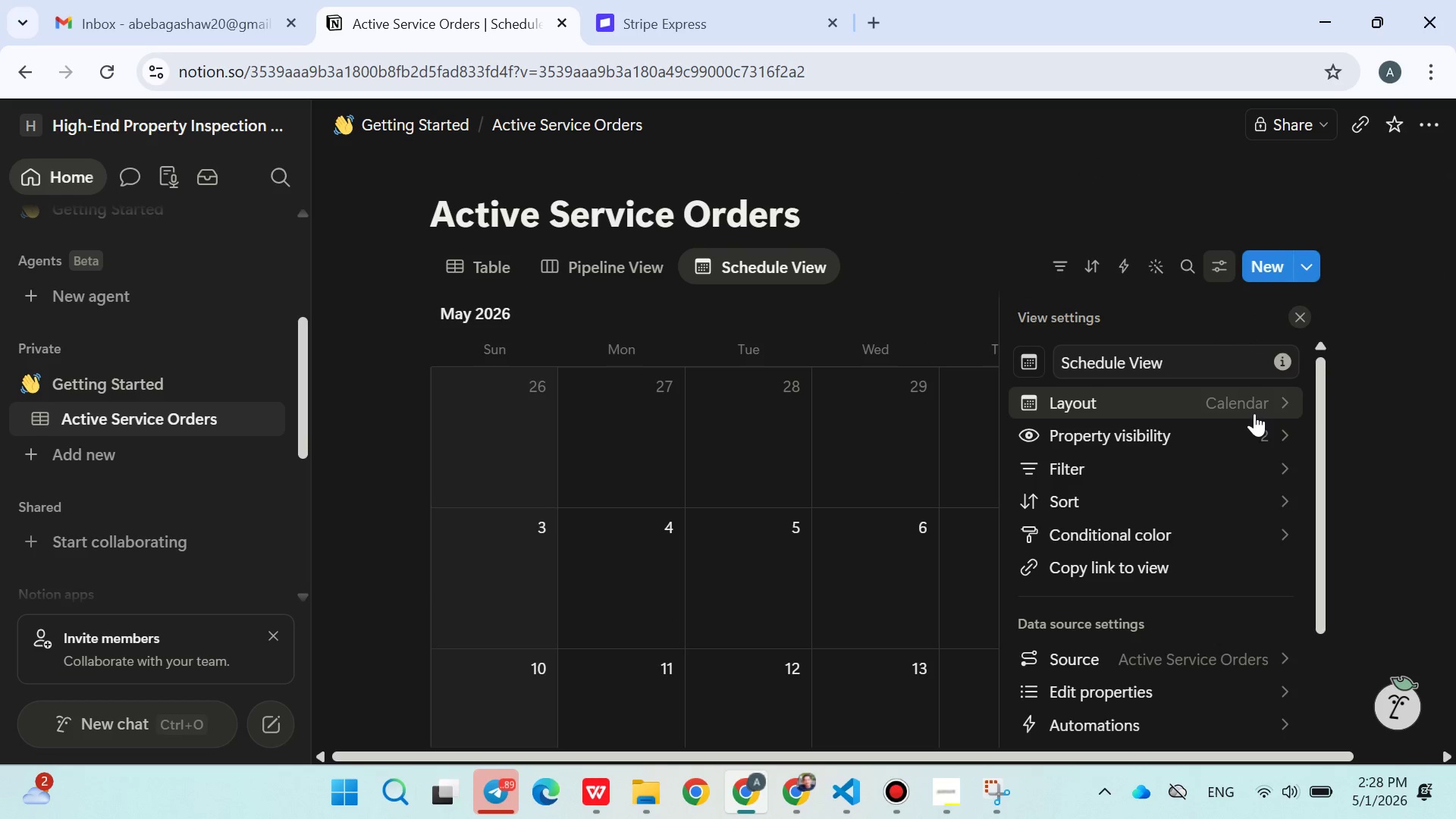 
left_click([1021, 206])
 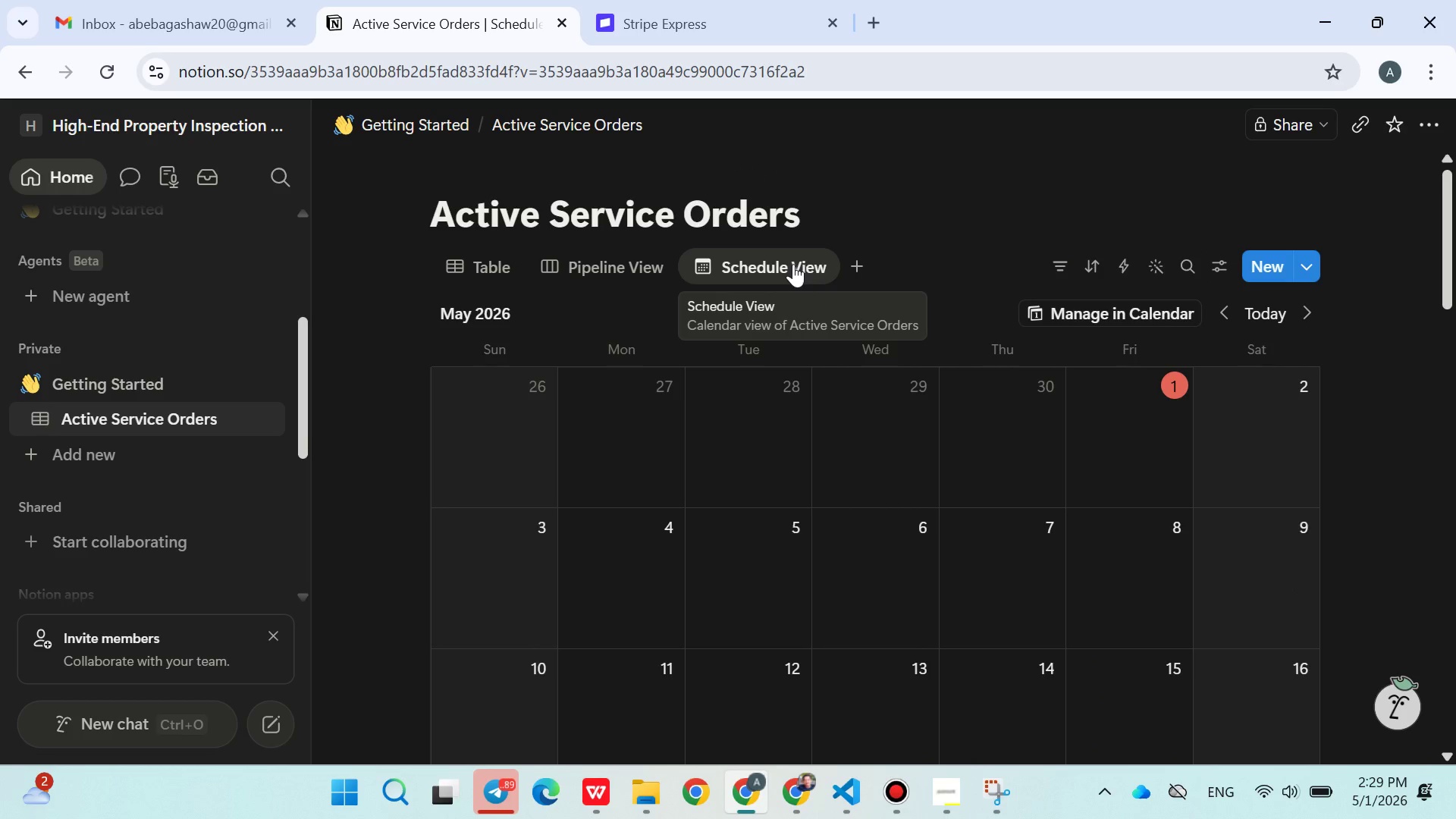 
wait(6.7)
 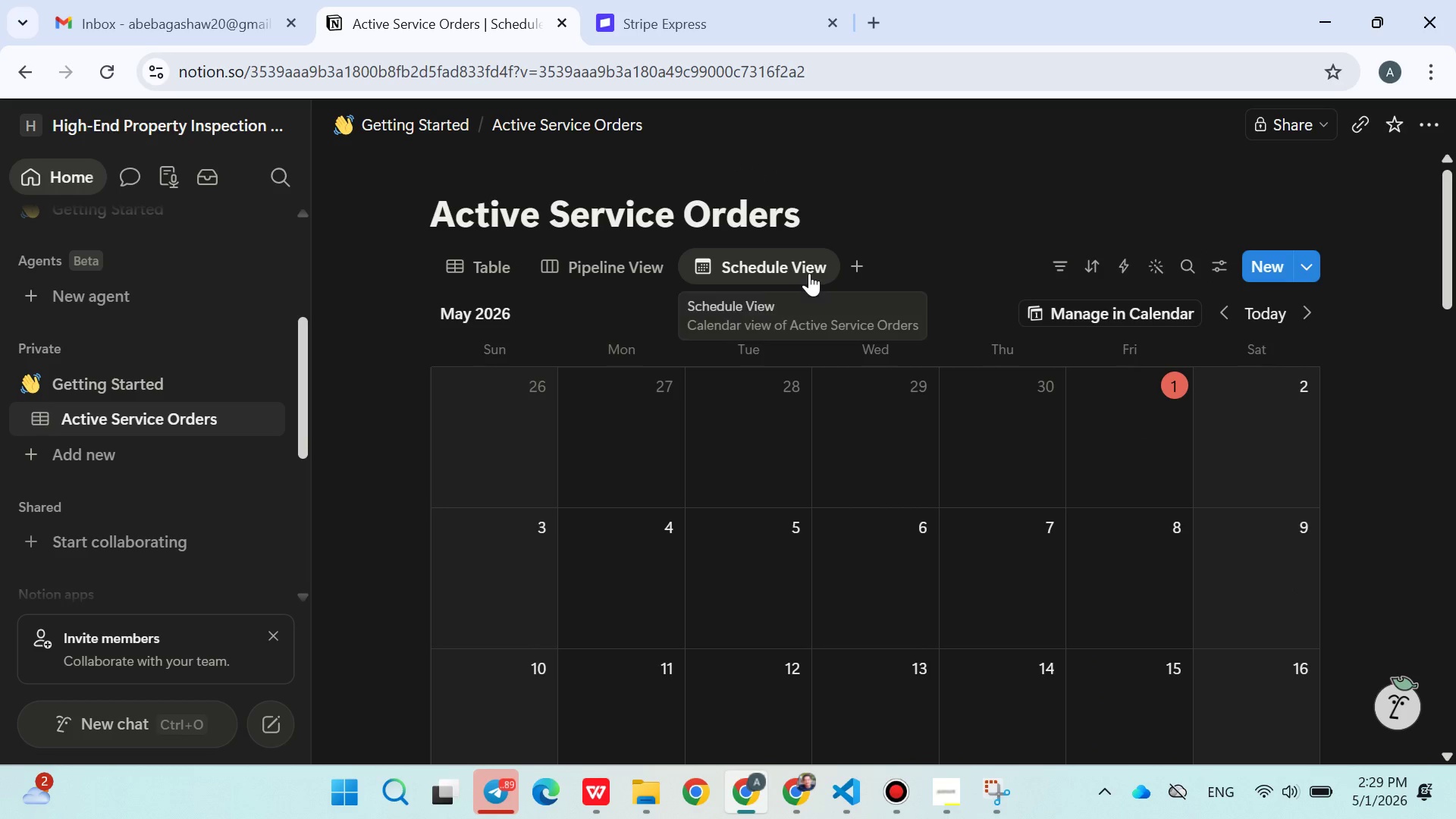 
left_click([500, 259])
 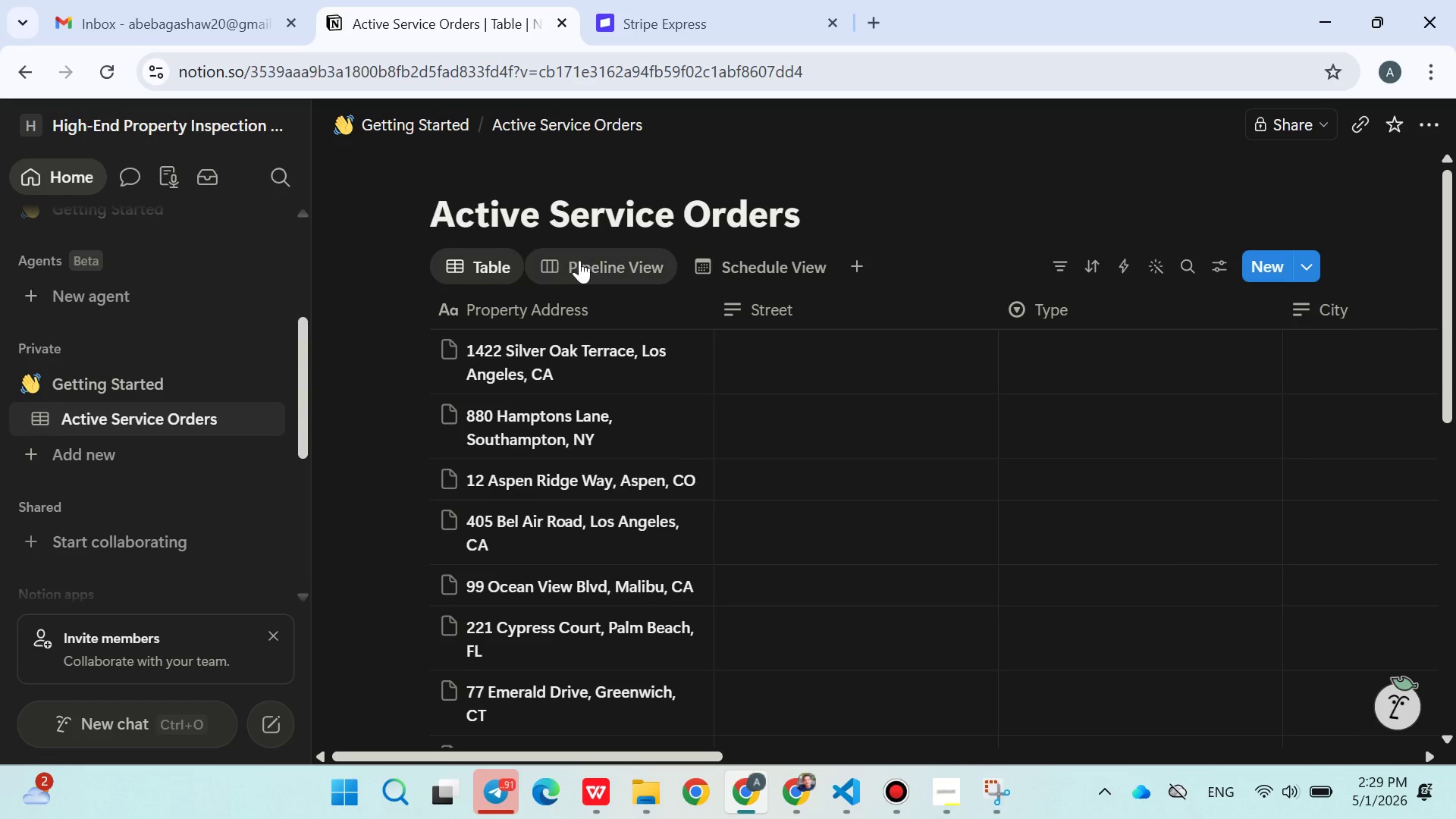 
left_click([588, 264])
 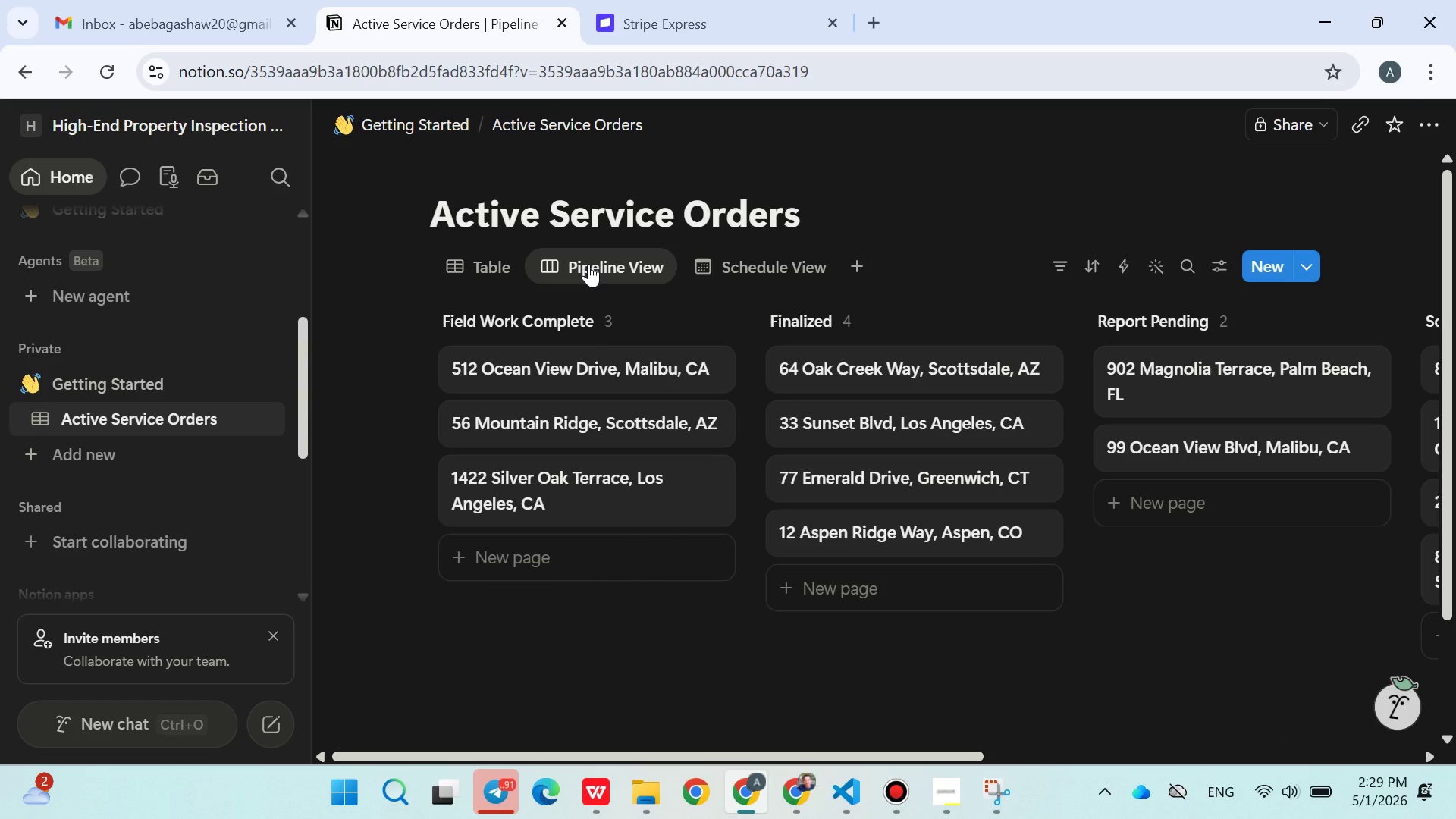 
mouse_move([759, 331])
 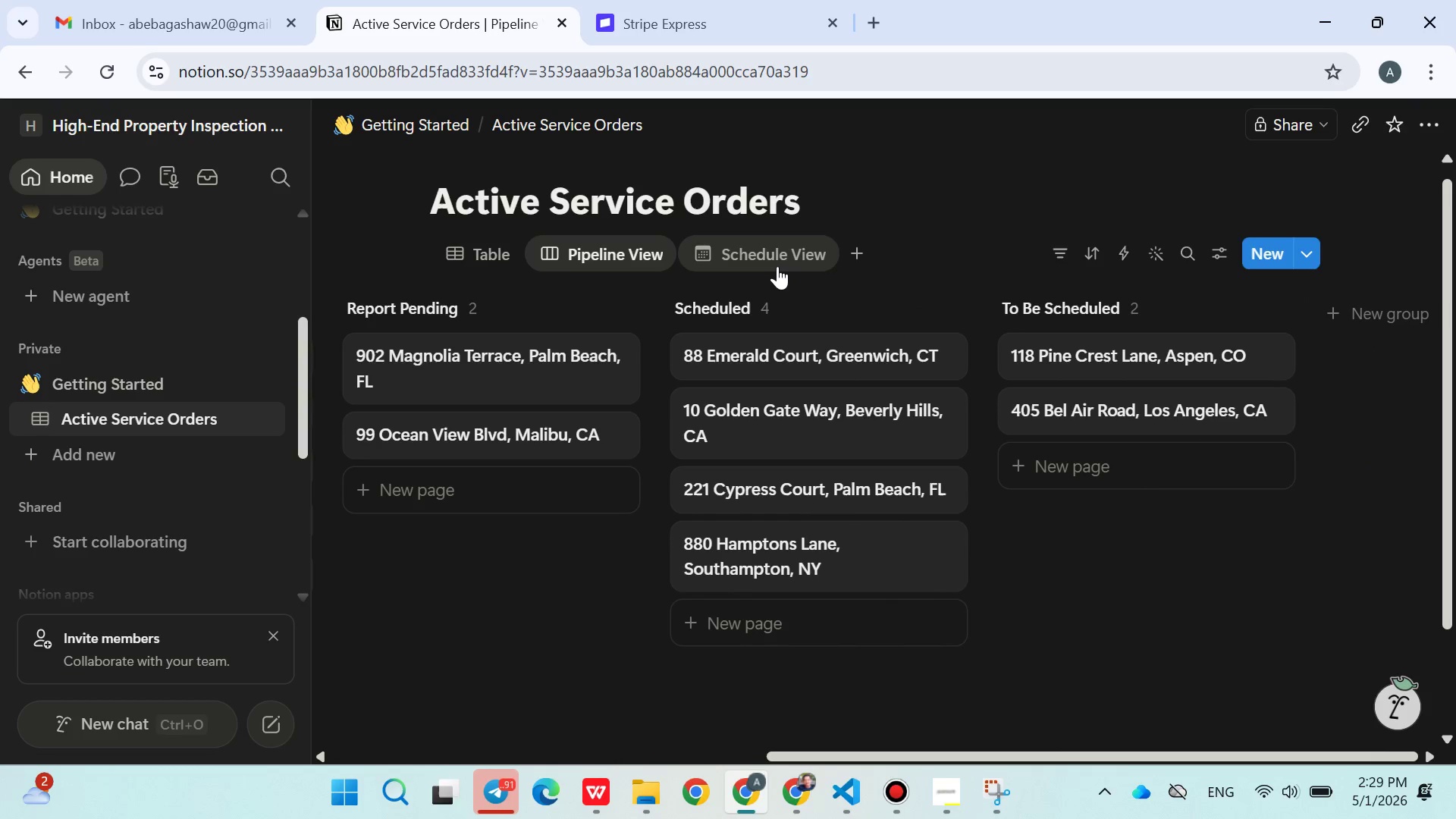 
left_click([777, 266])
 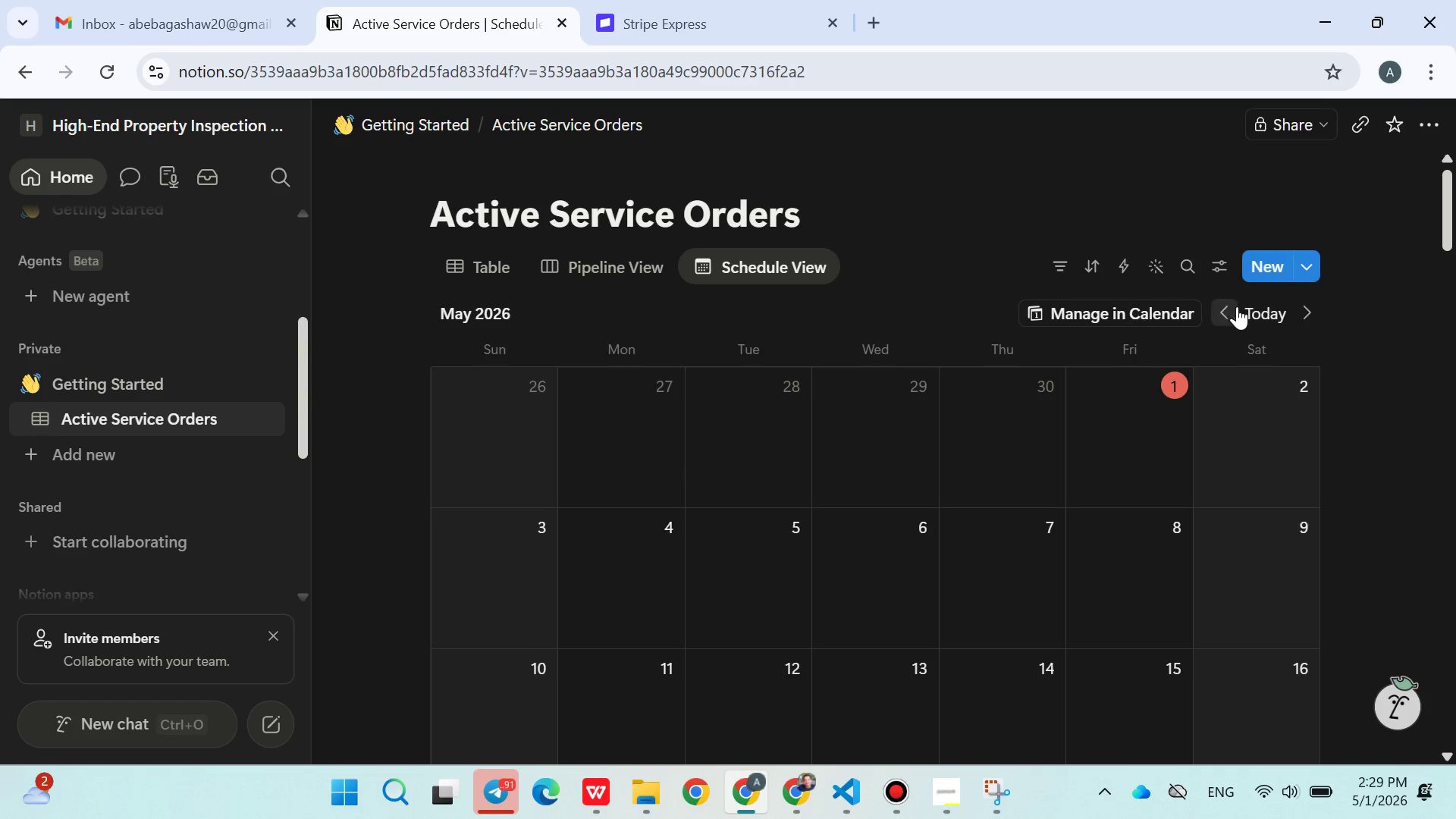 
left_click([1232, 310])
 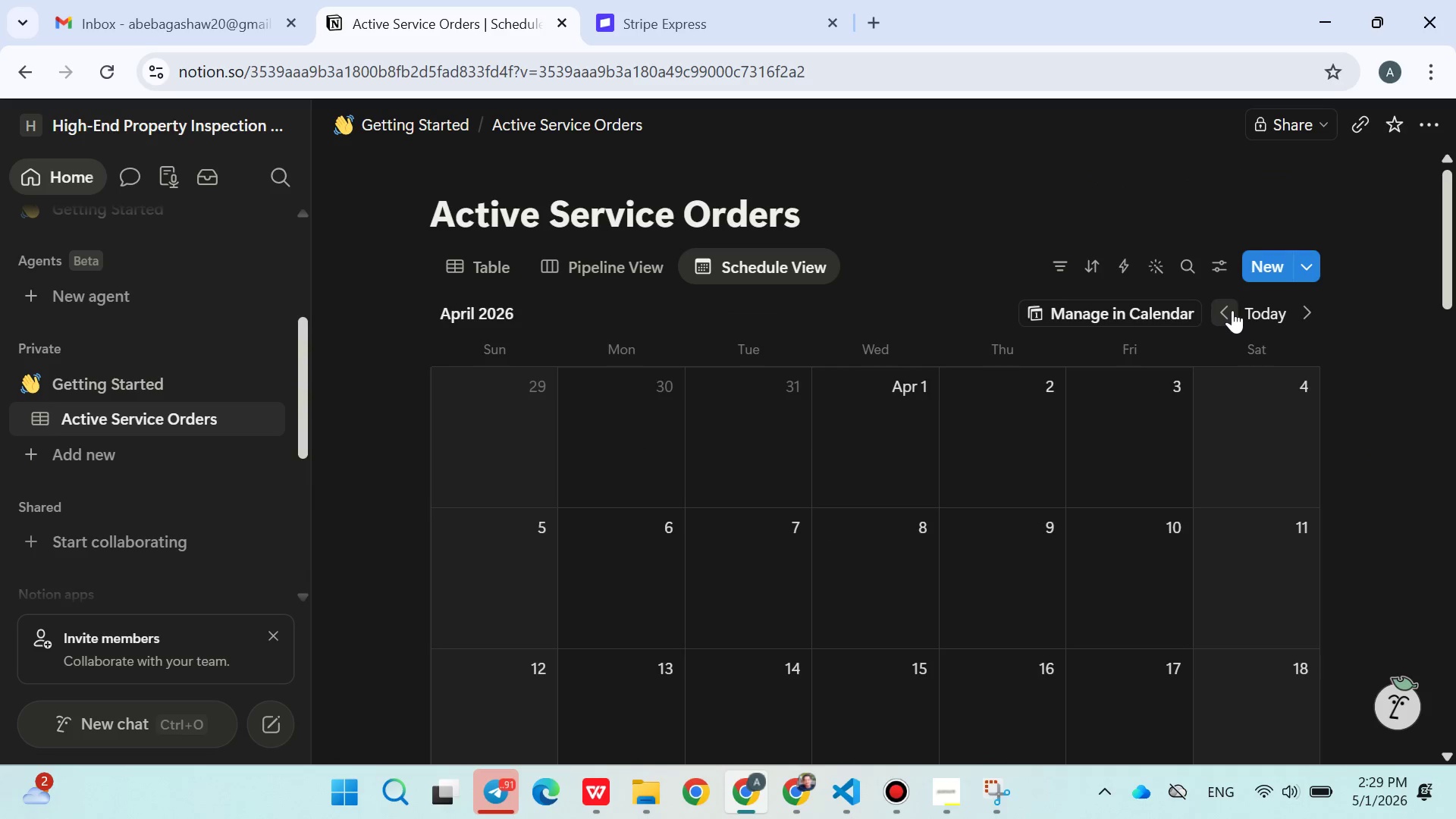 
left_click([1232, 310])
 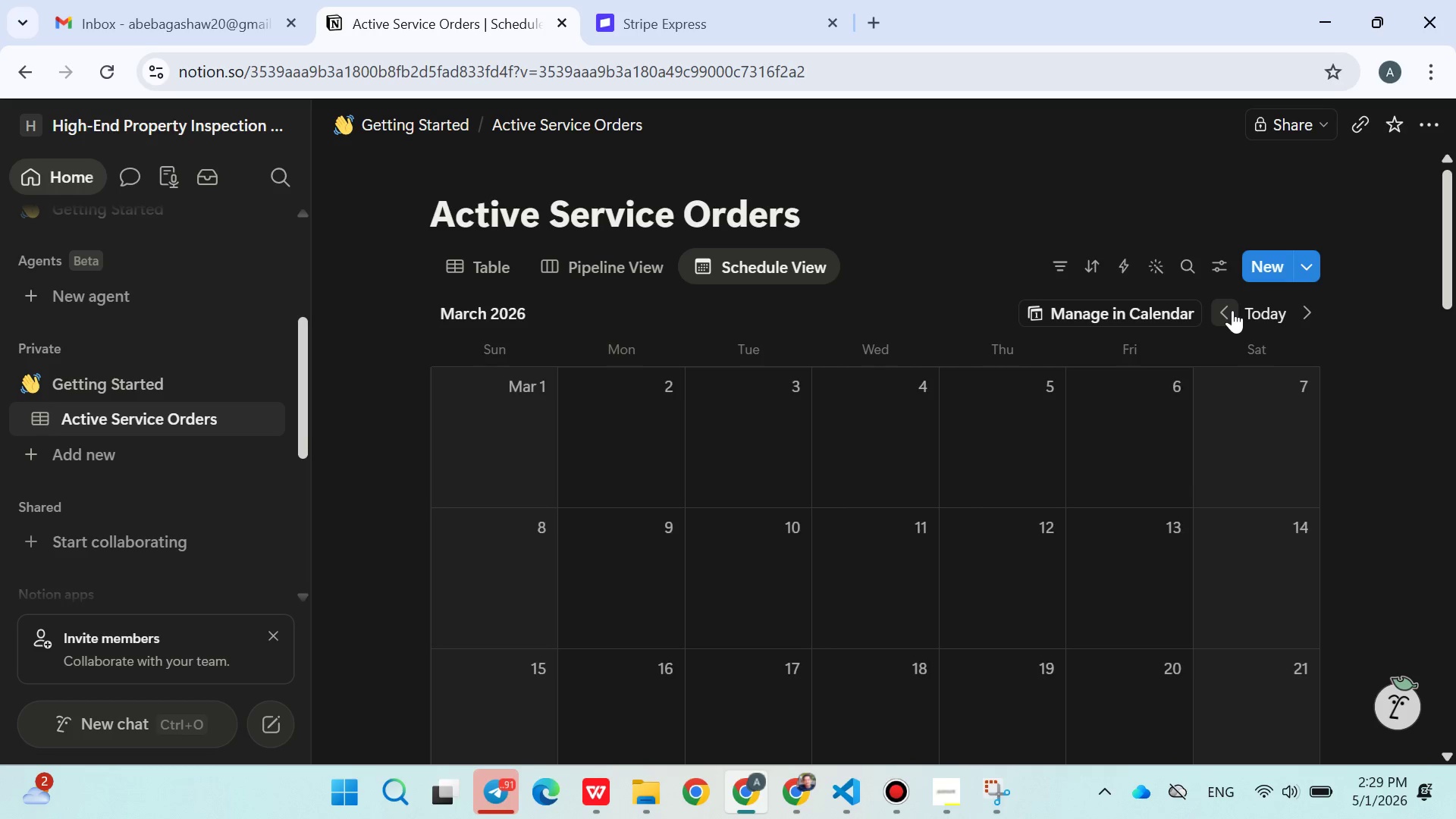 
left_click([1232, 310])
 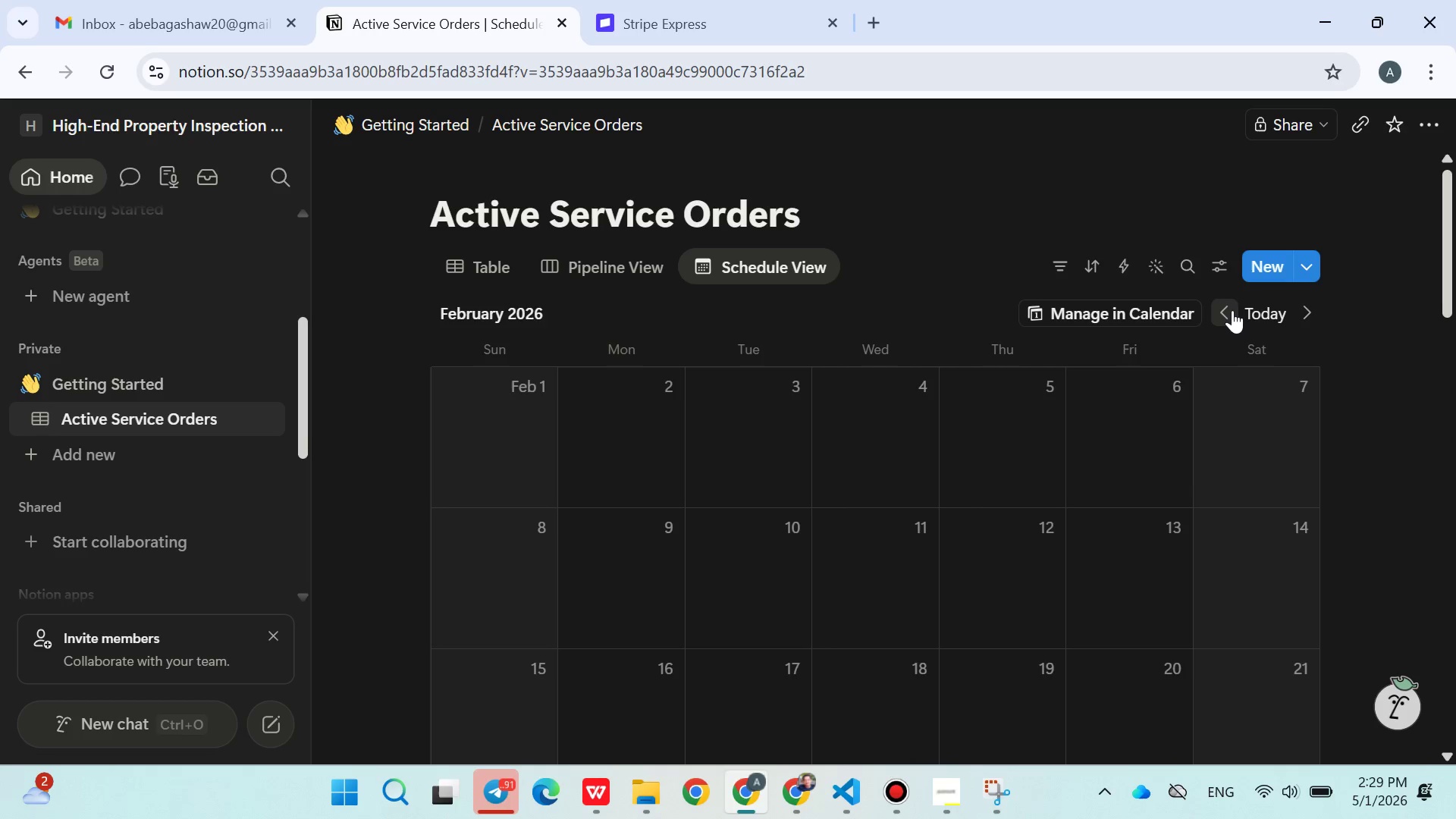 
left_click([1232, 310])
 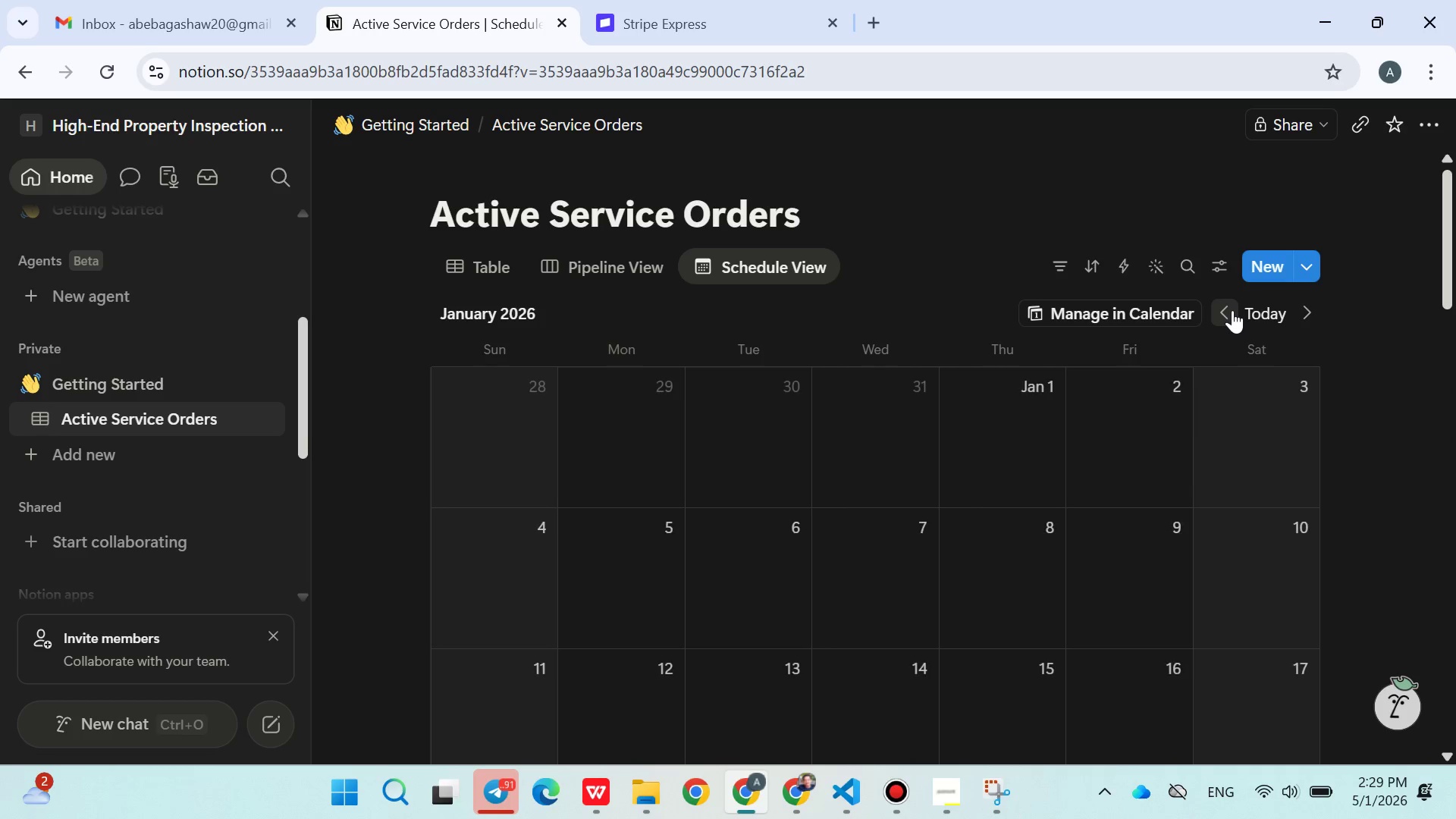 
left_click([1232, 310])
 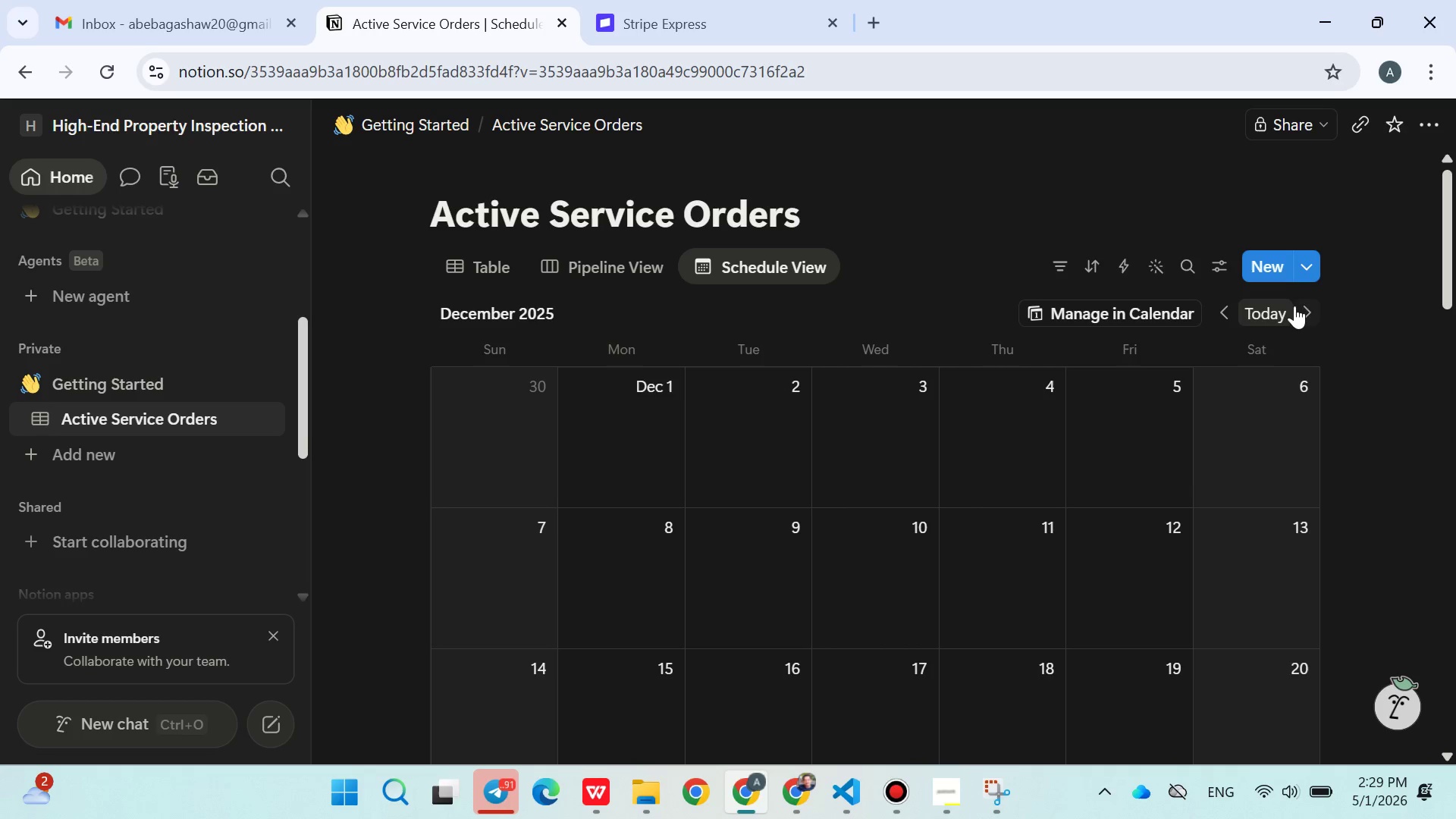 
left_click([1298, 306])
 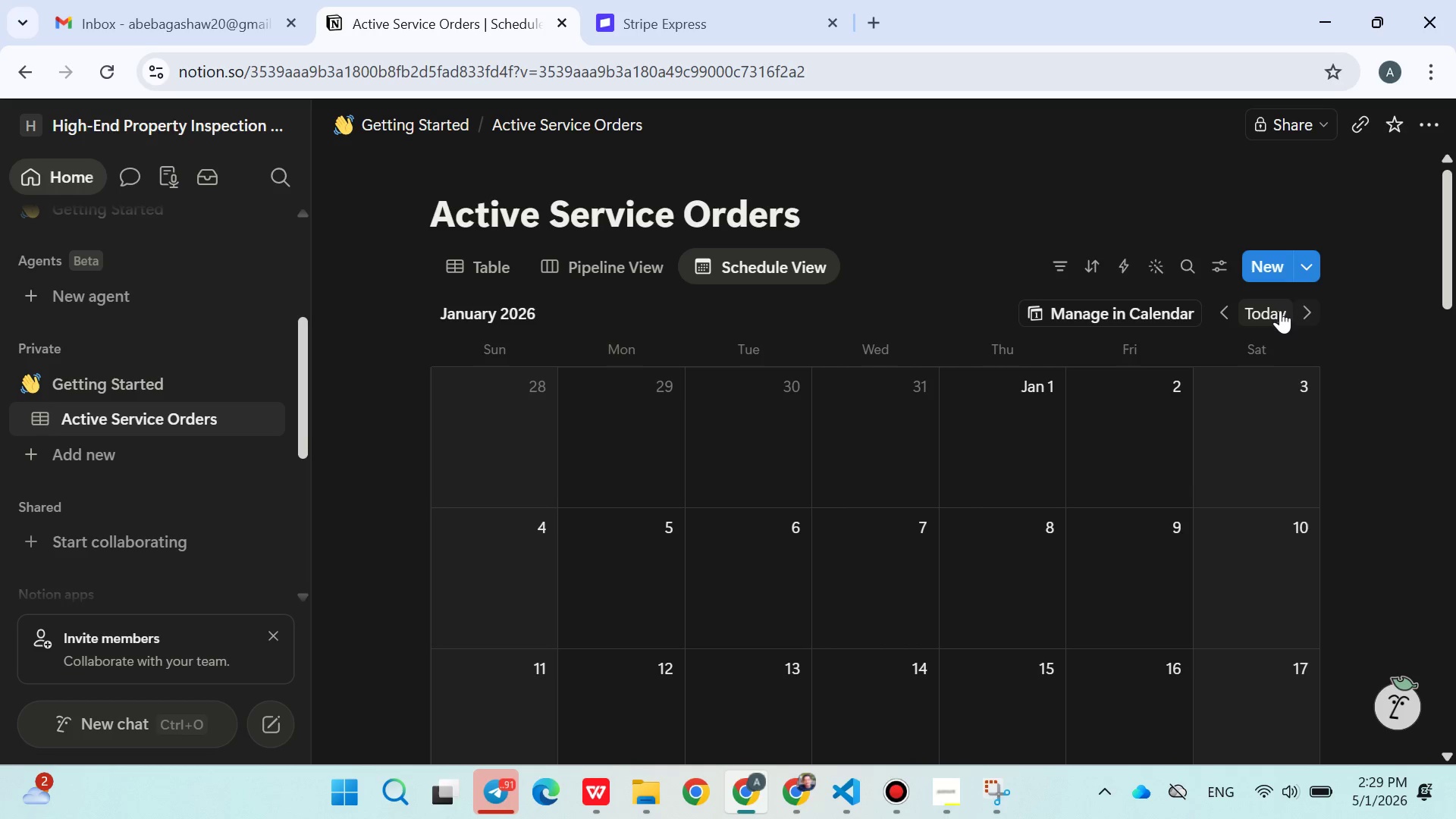 
left_click([1280, 310])
 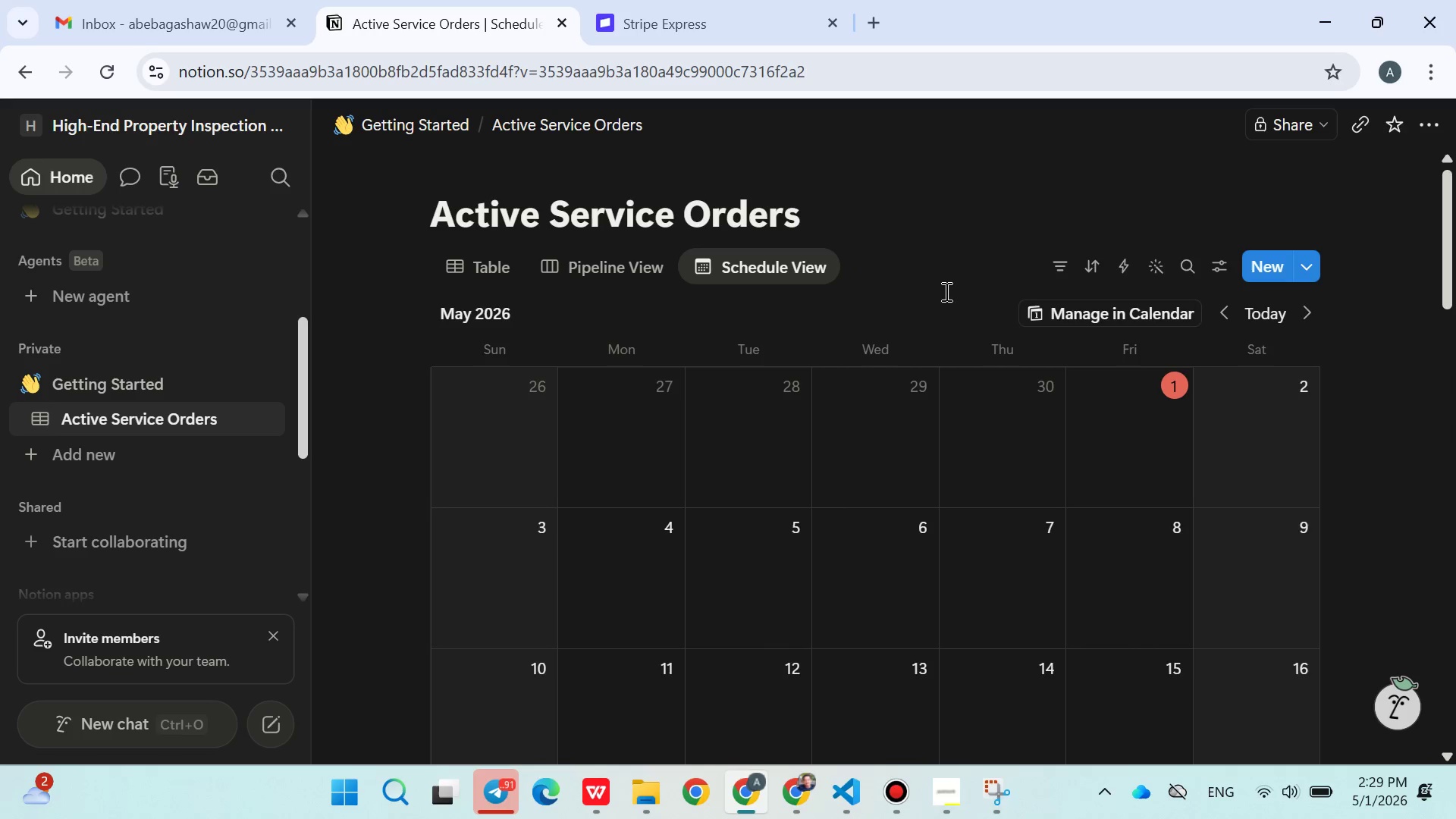 
wait(7.34)
 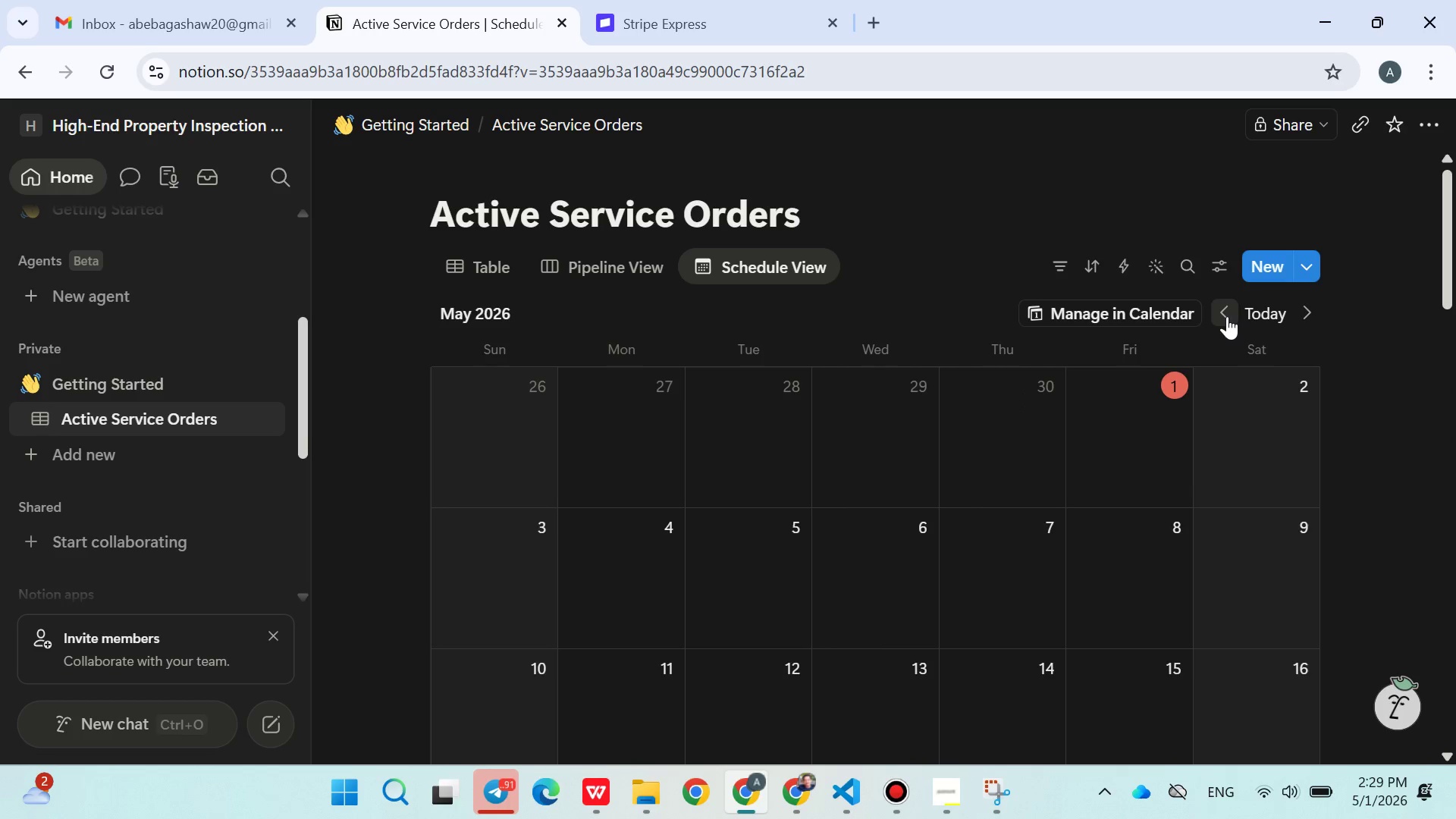 
left_click([1212, 260])
 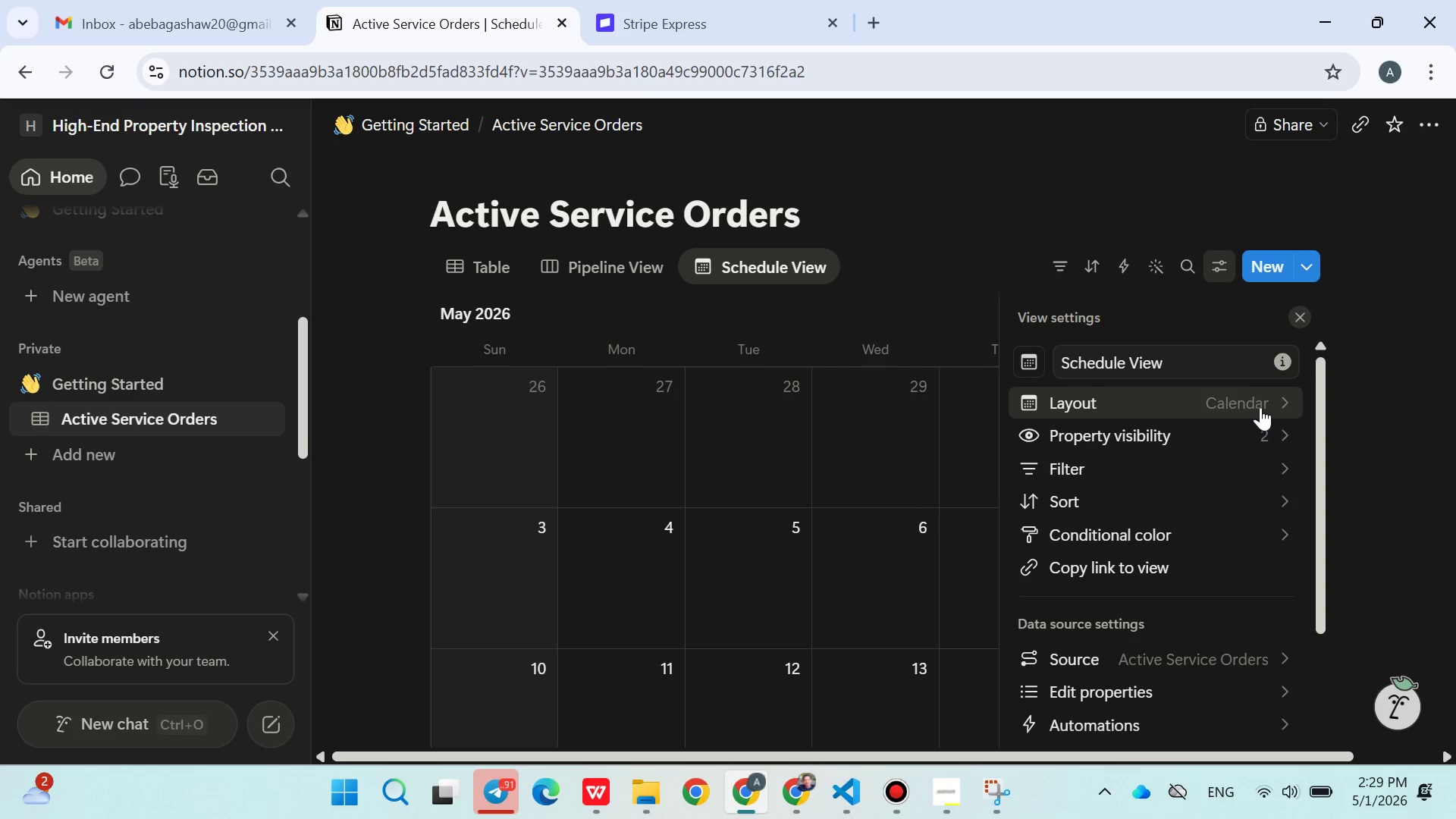 
left_click([1265, 407])
 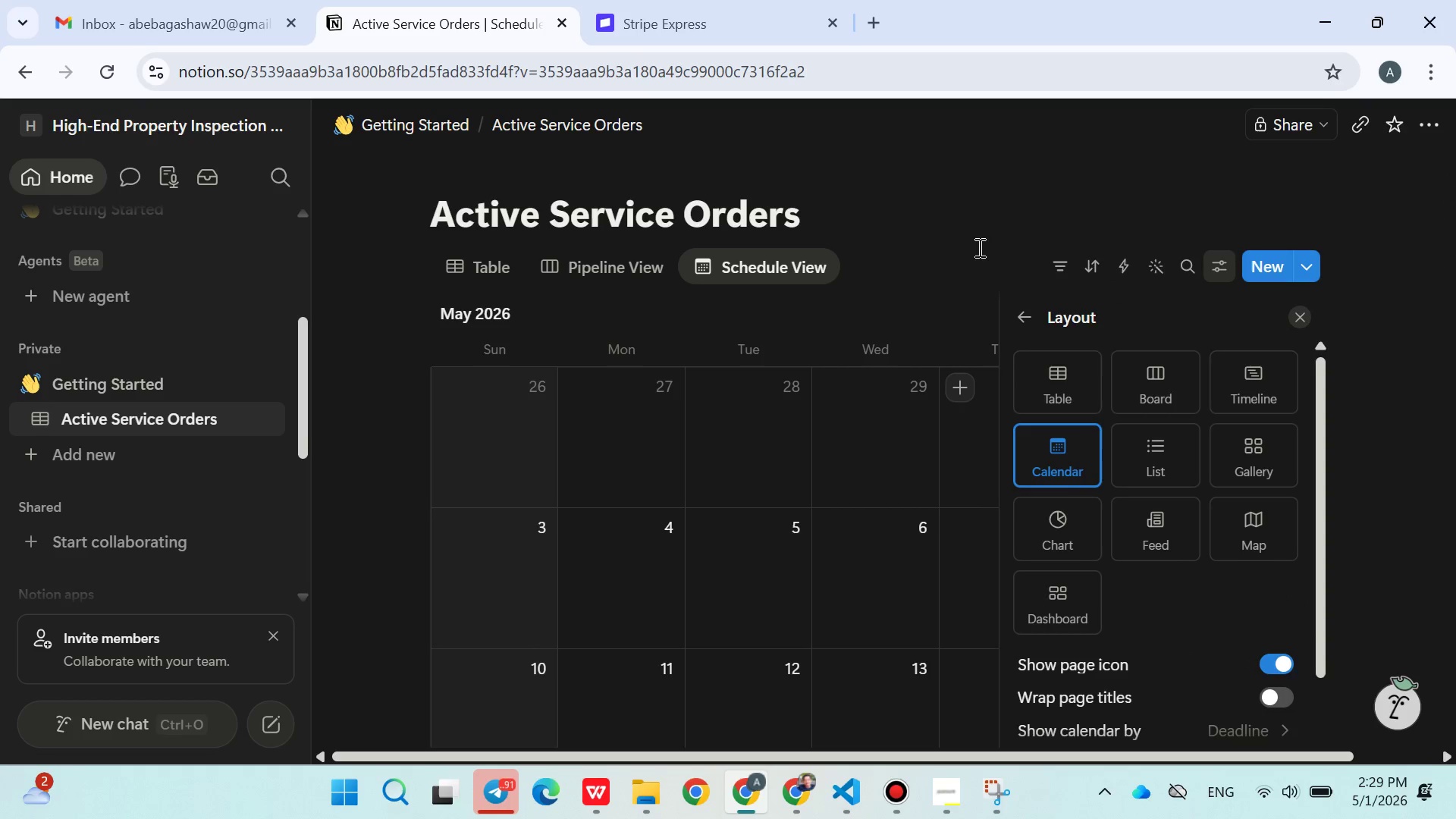 
left_click([978, 247])
 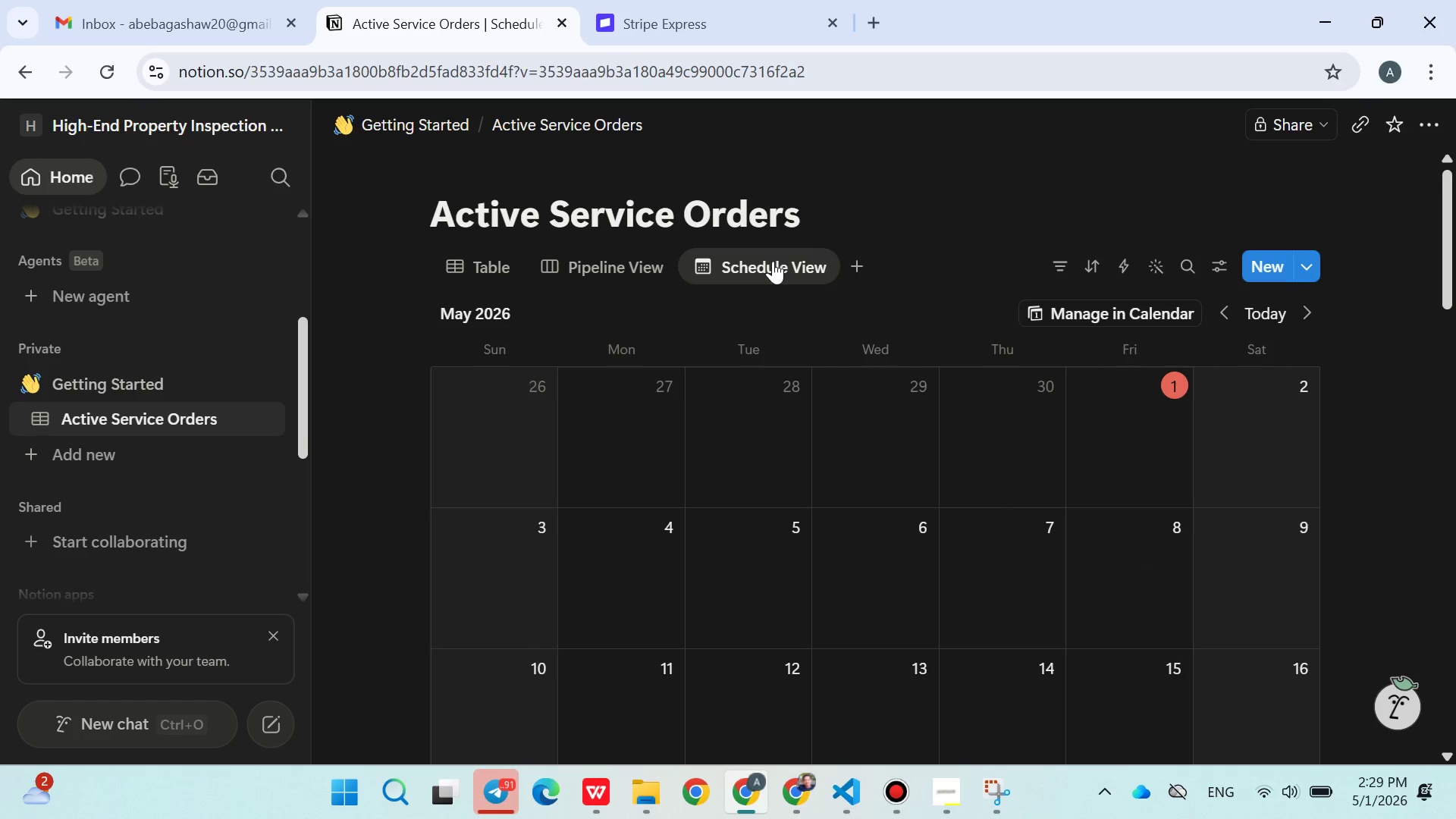 
left_click([773, 261])
 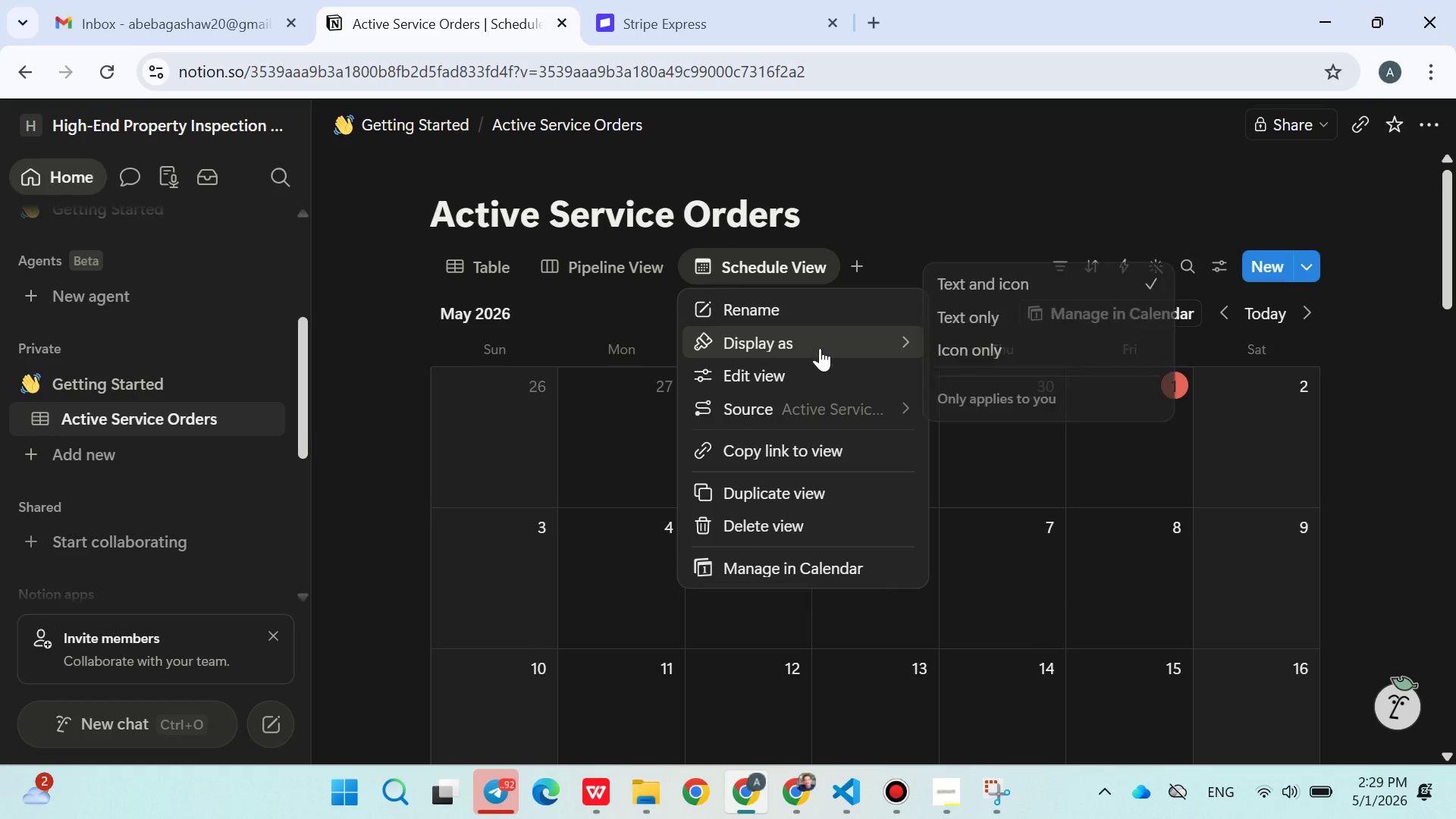 
left_click([796, 374])
 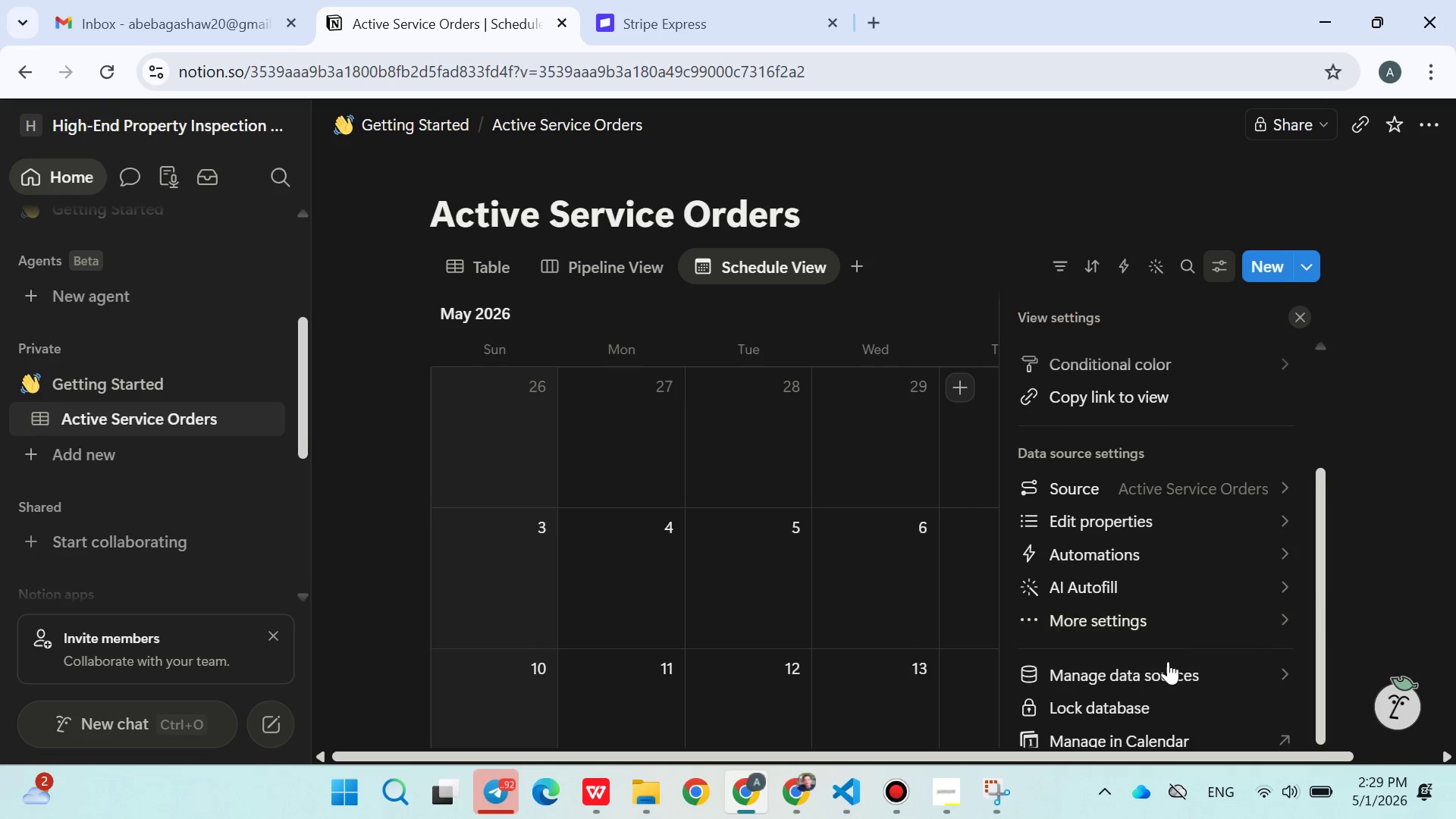 
mouse_move([1178, 584])
 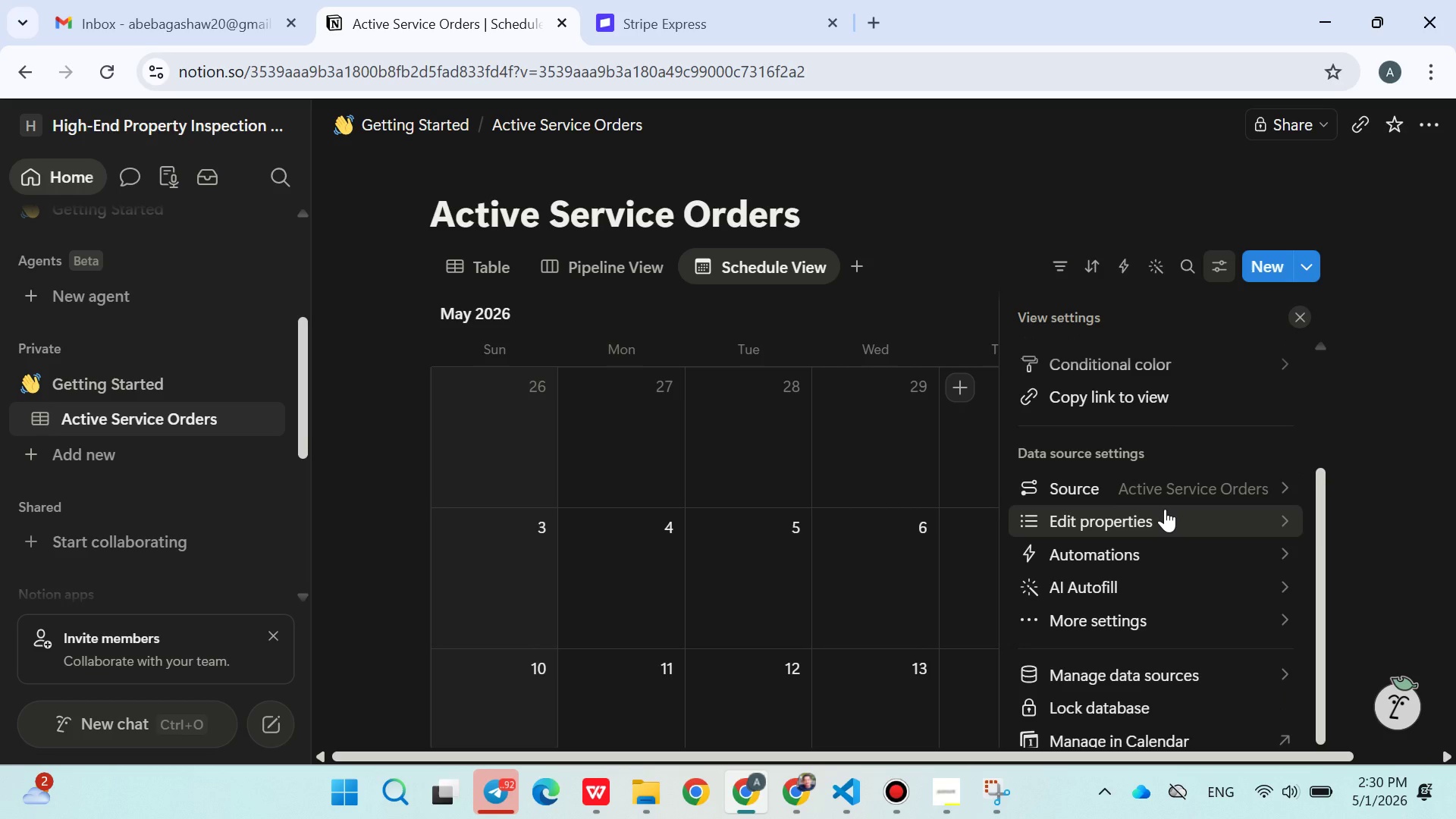 
wait(29.72)
 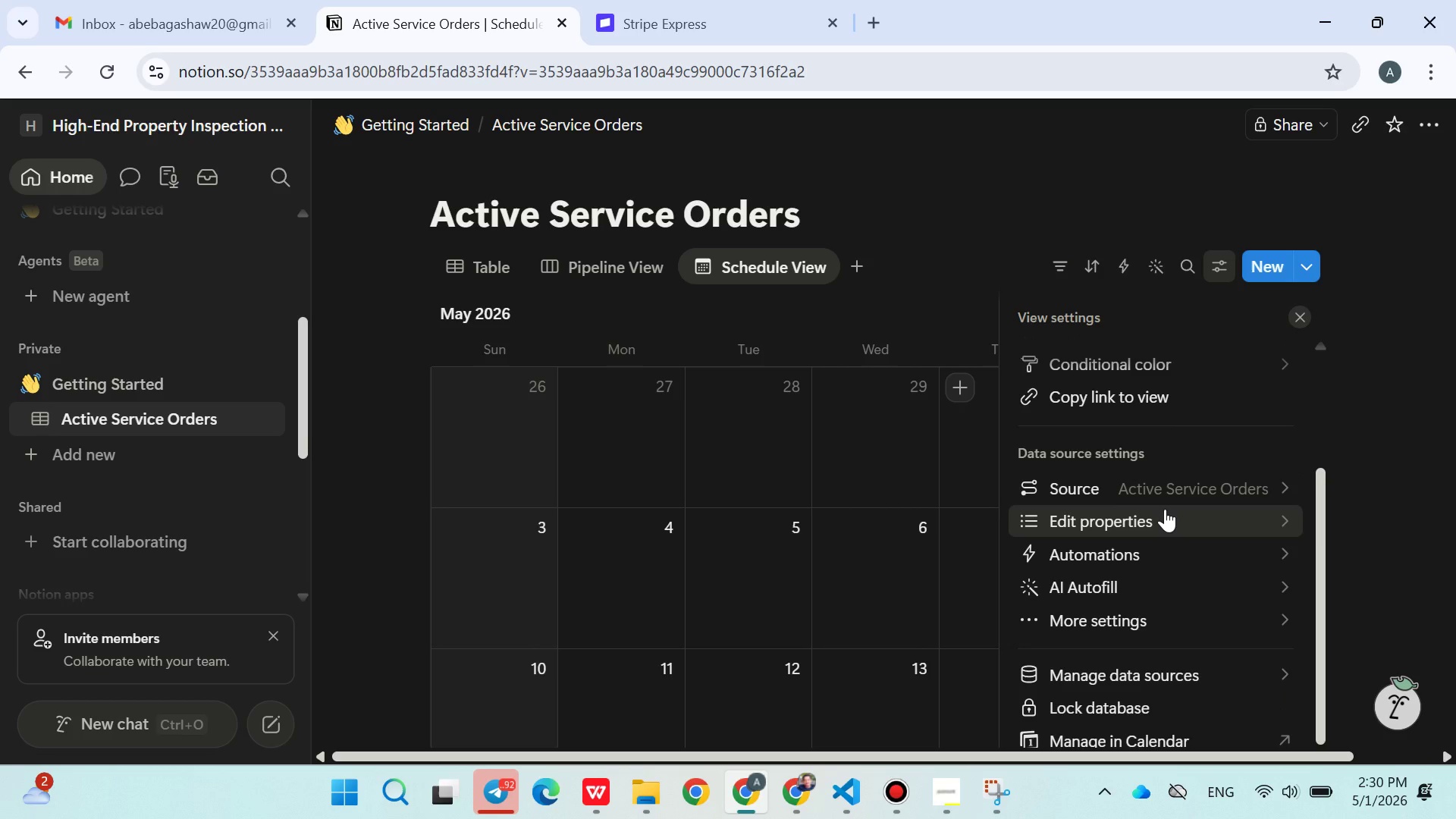 
left_click([946, 194])
 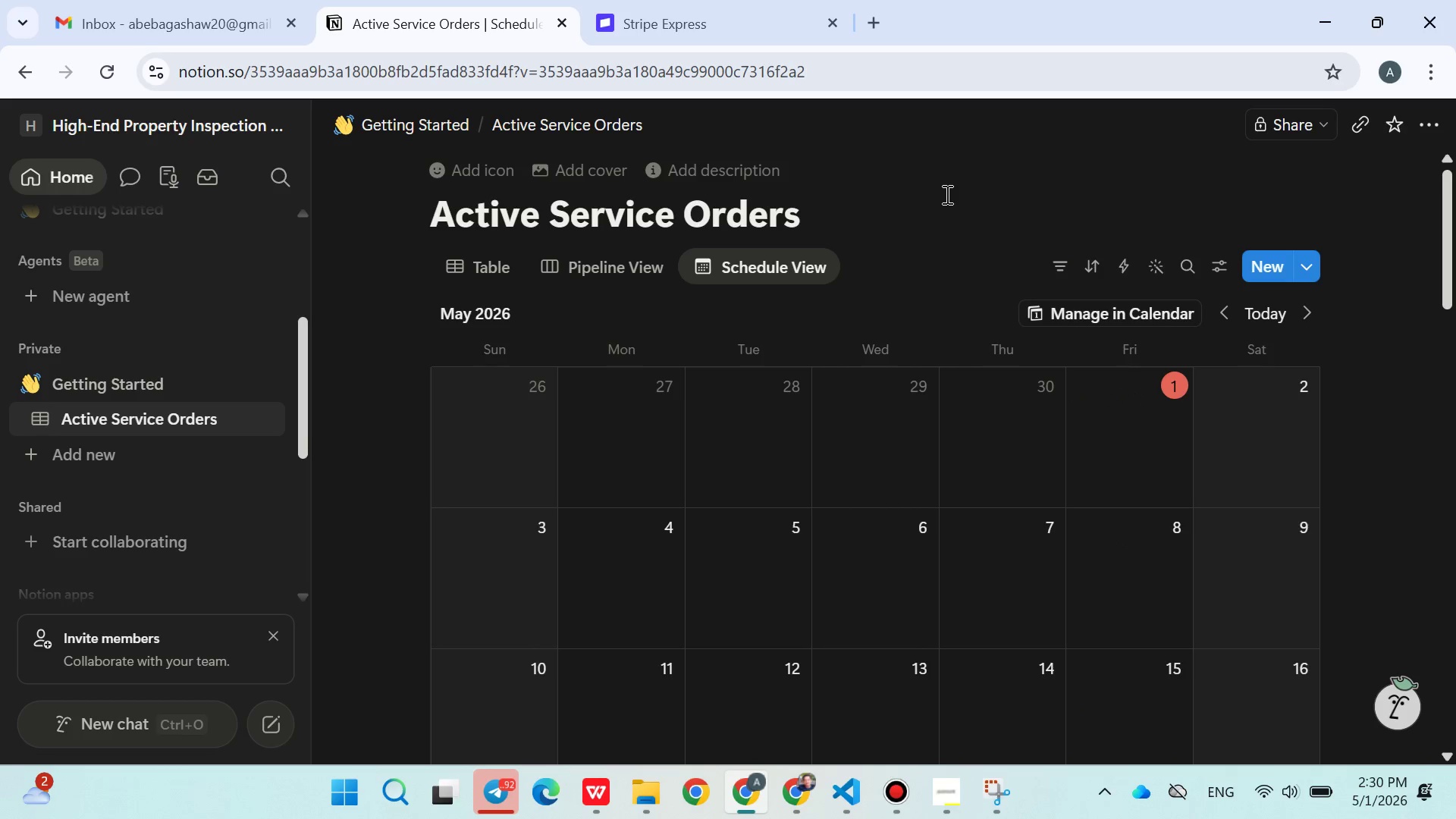 
left_click([946, 194])
 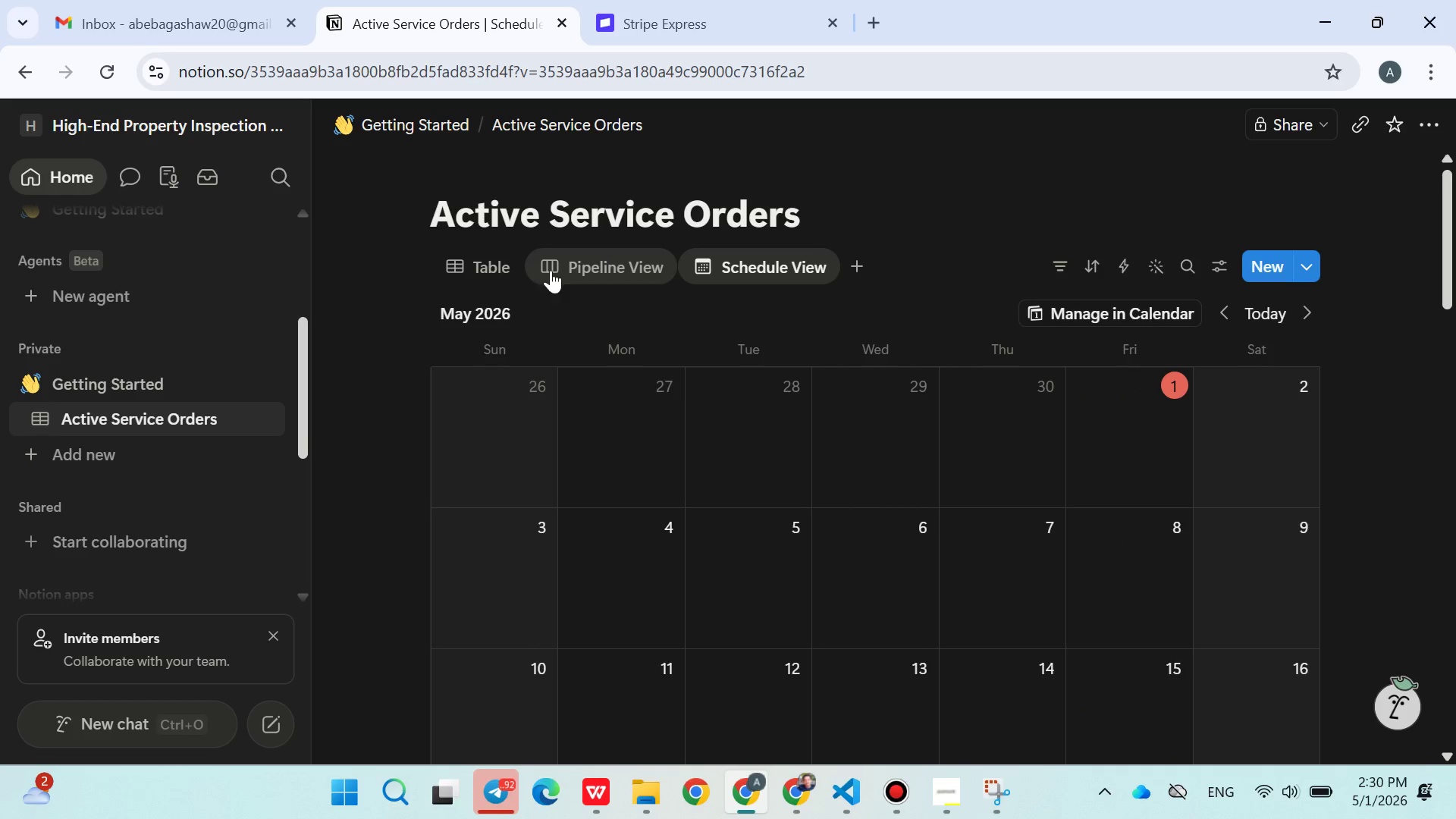 
mouse_move([510, 262])
 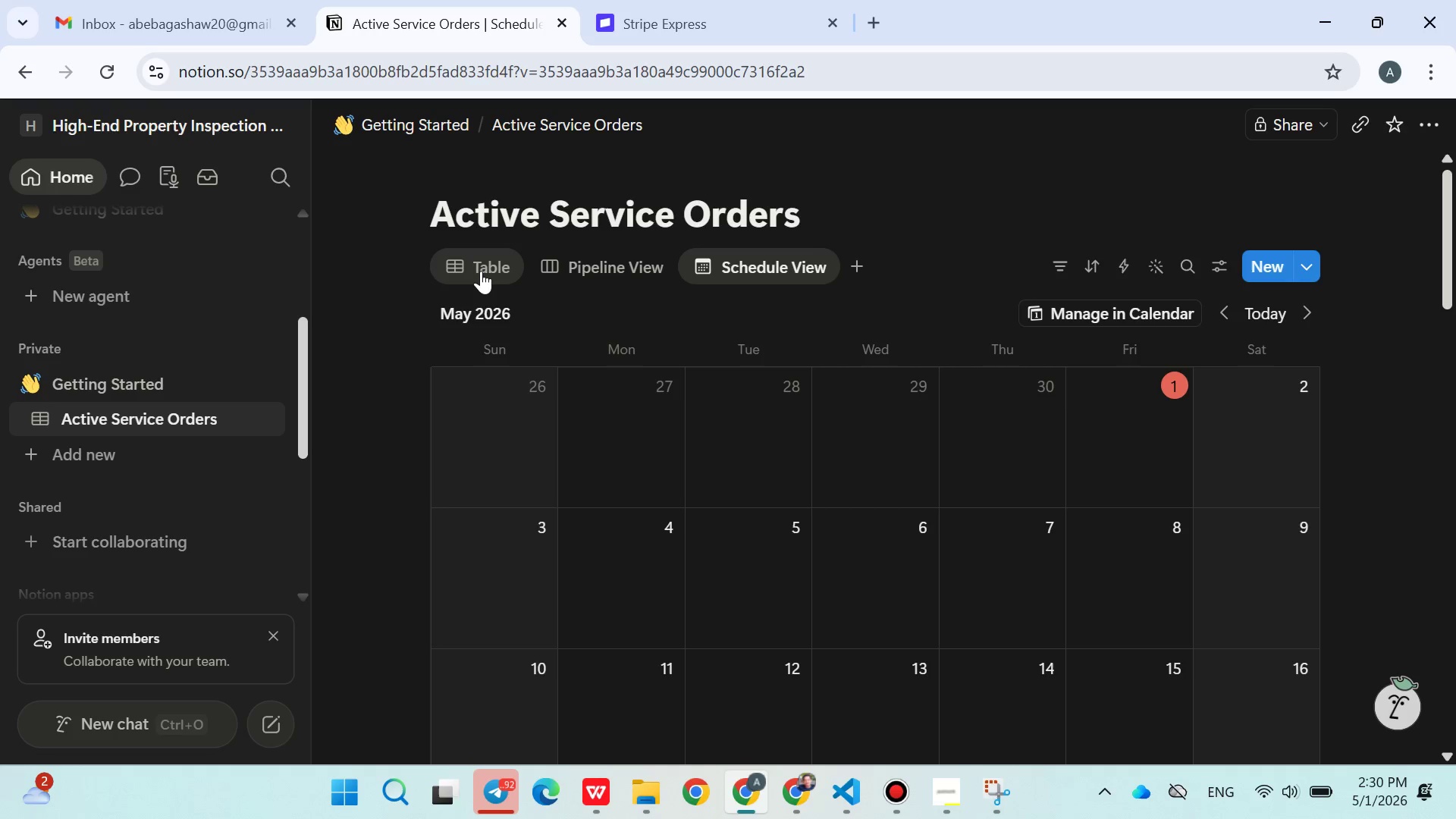 
left_click([481, 271])
 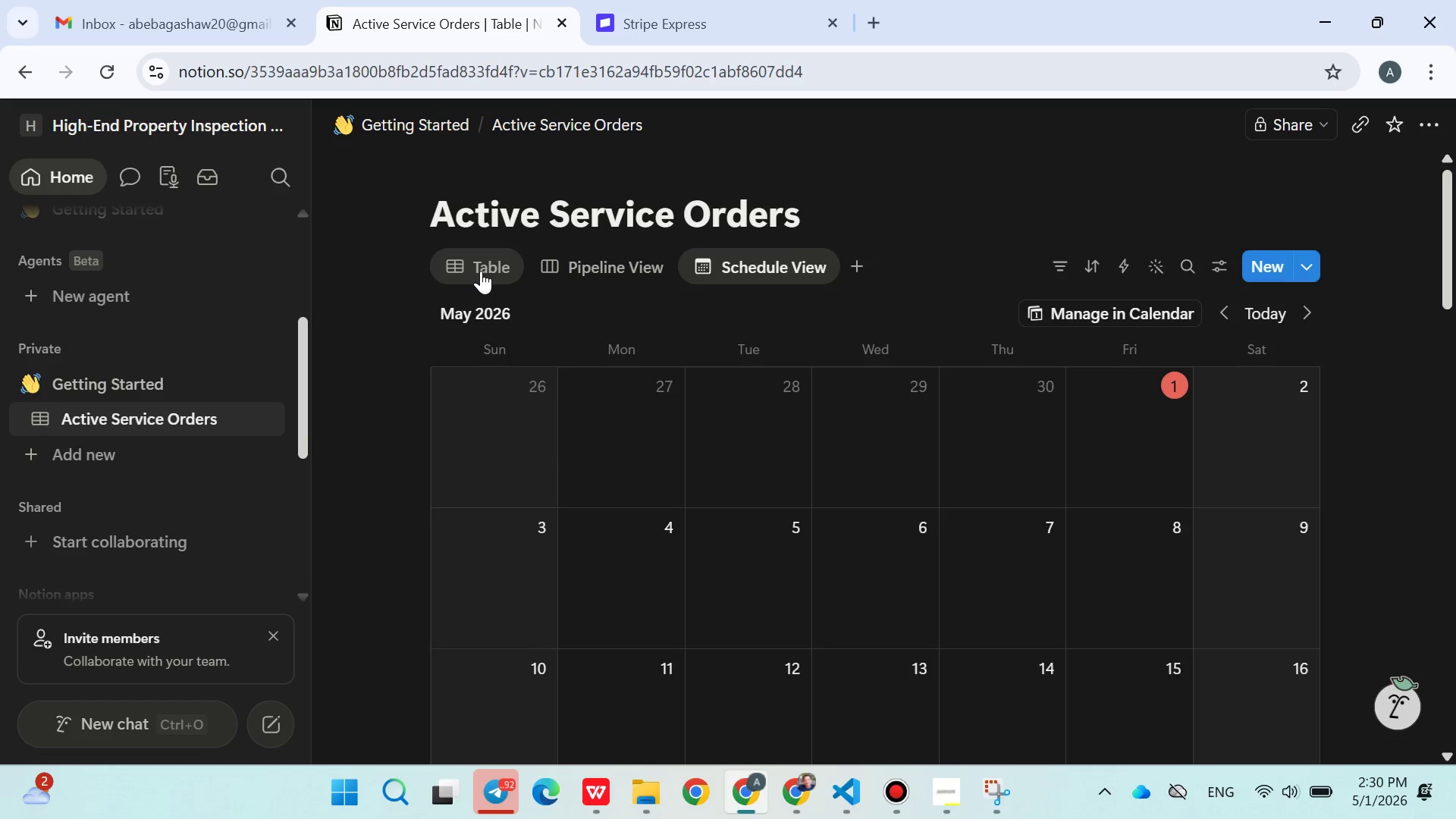 
left_click([481, 271])
 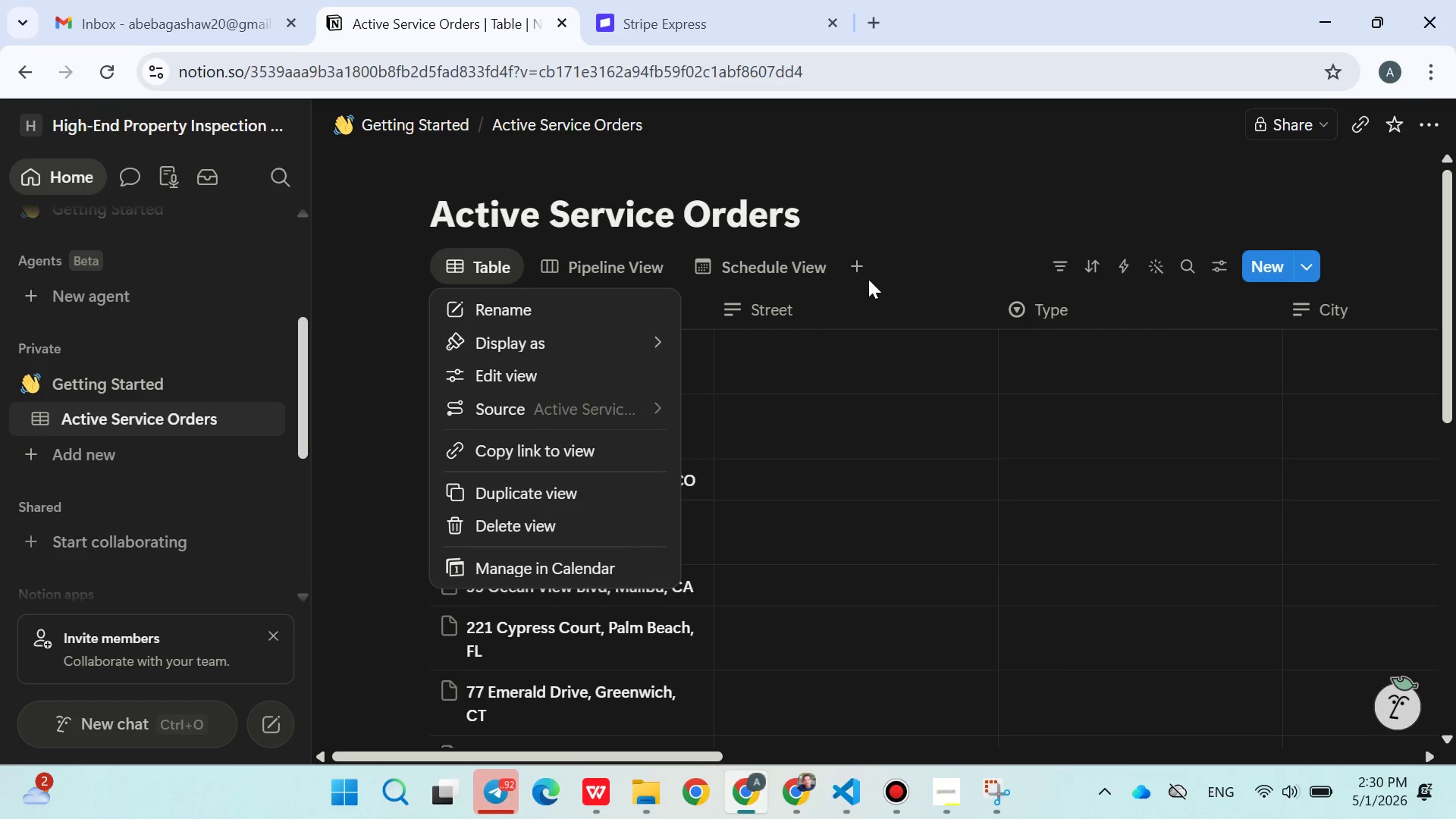 
left_click([938, 209])
 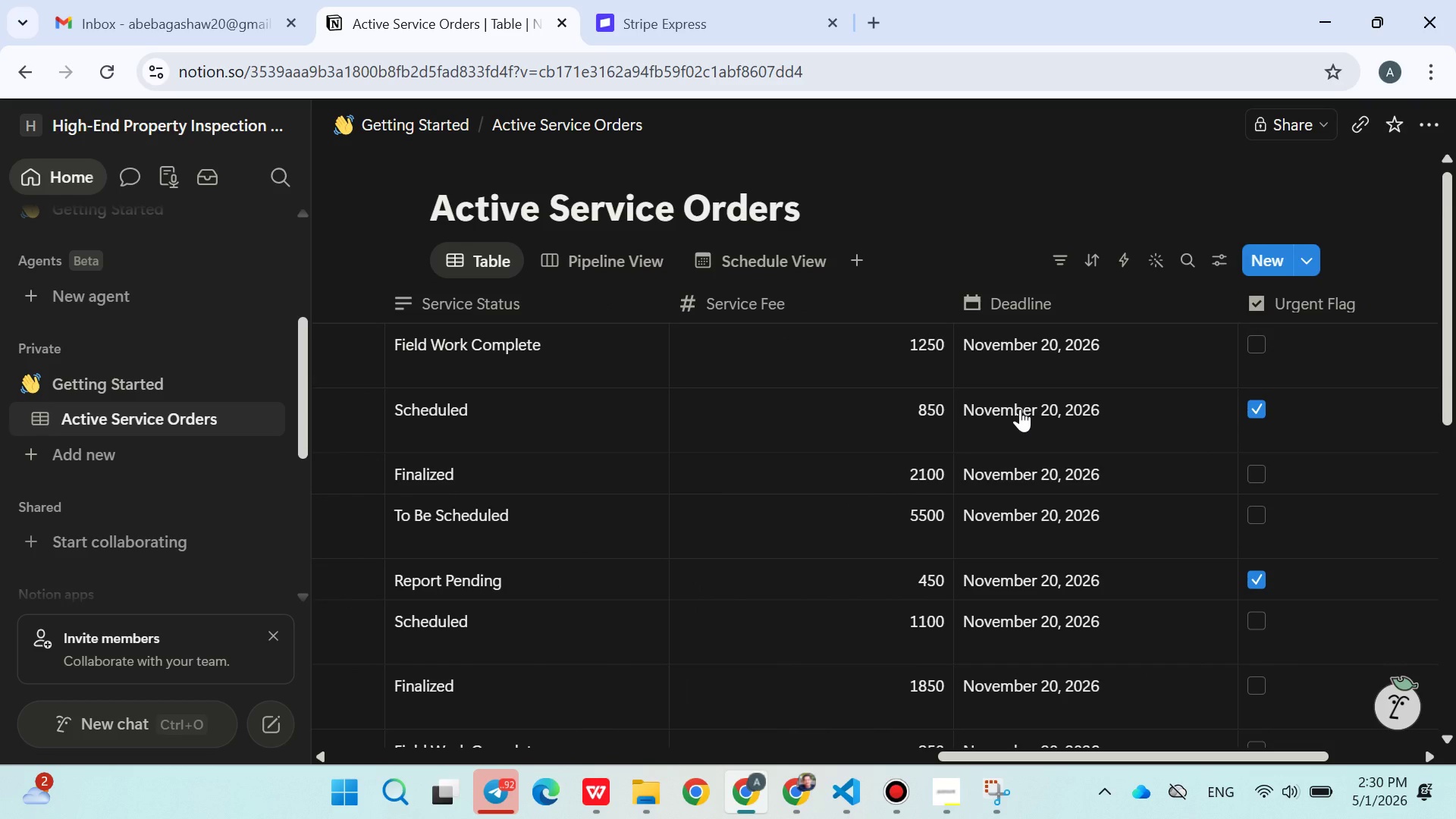 
wait(6.36)
 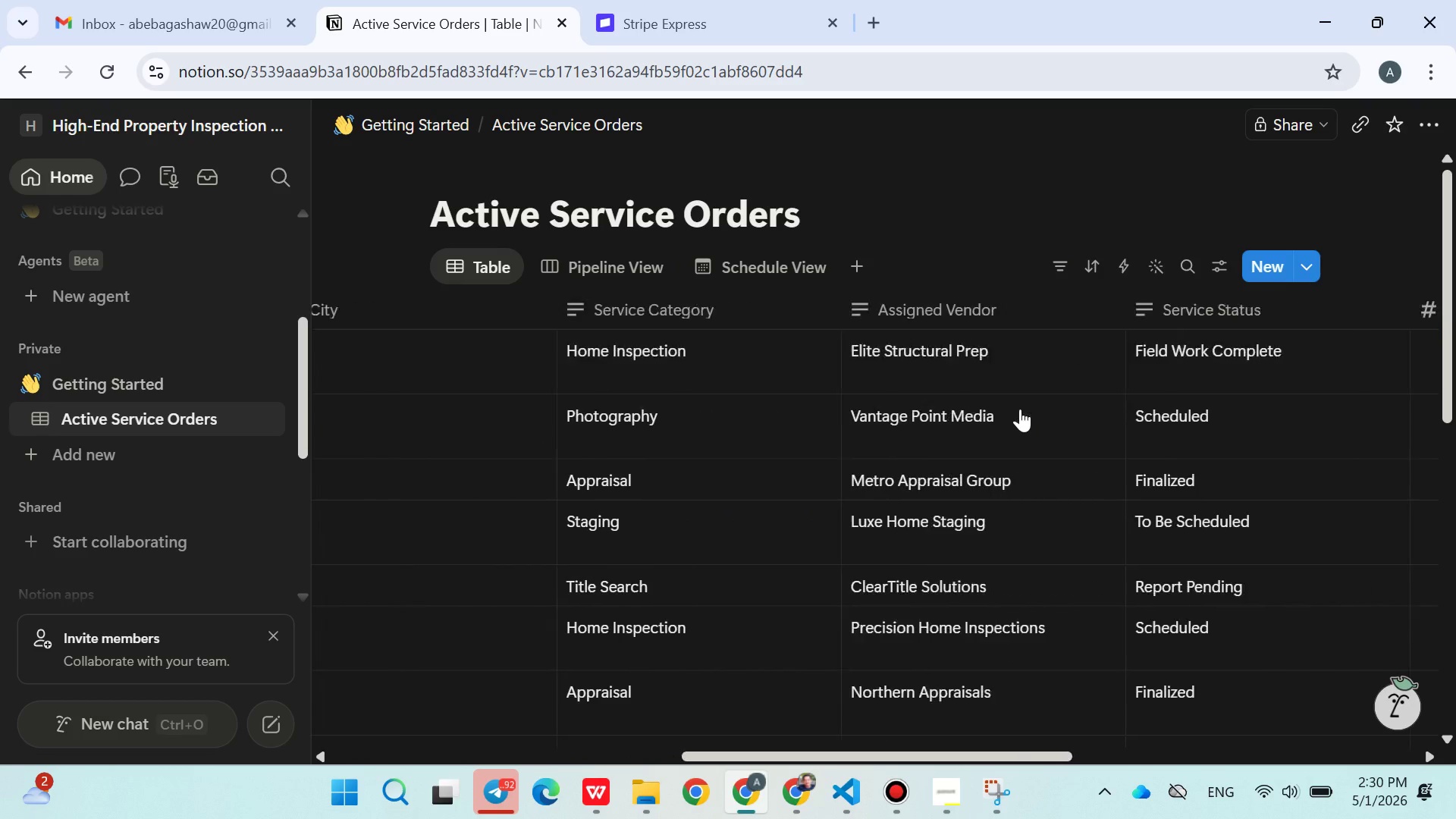 
left_click([1041, 362])
 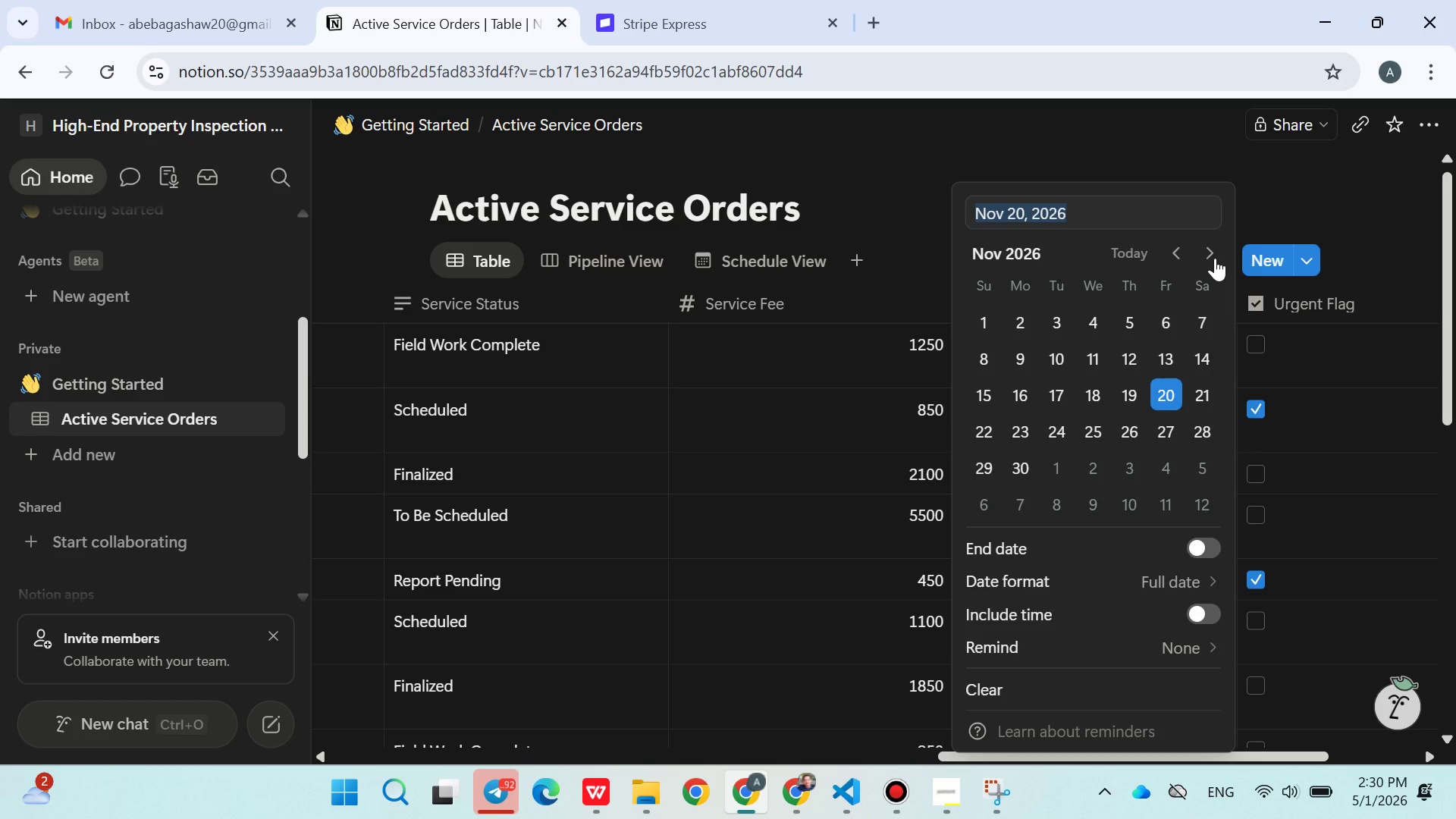 
left_click([1215, 258])
 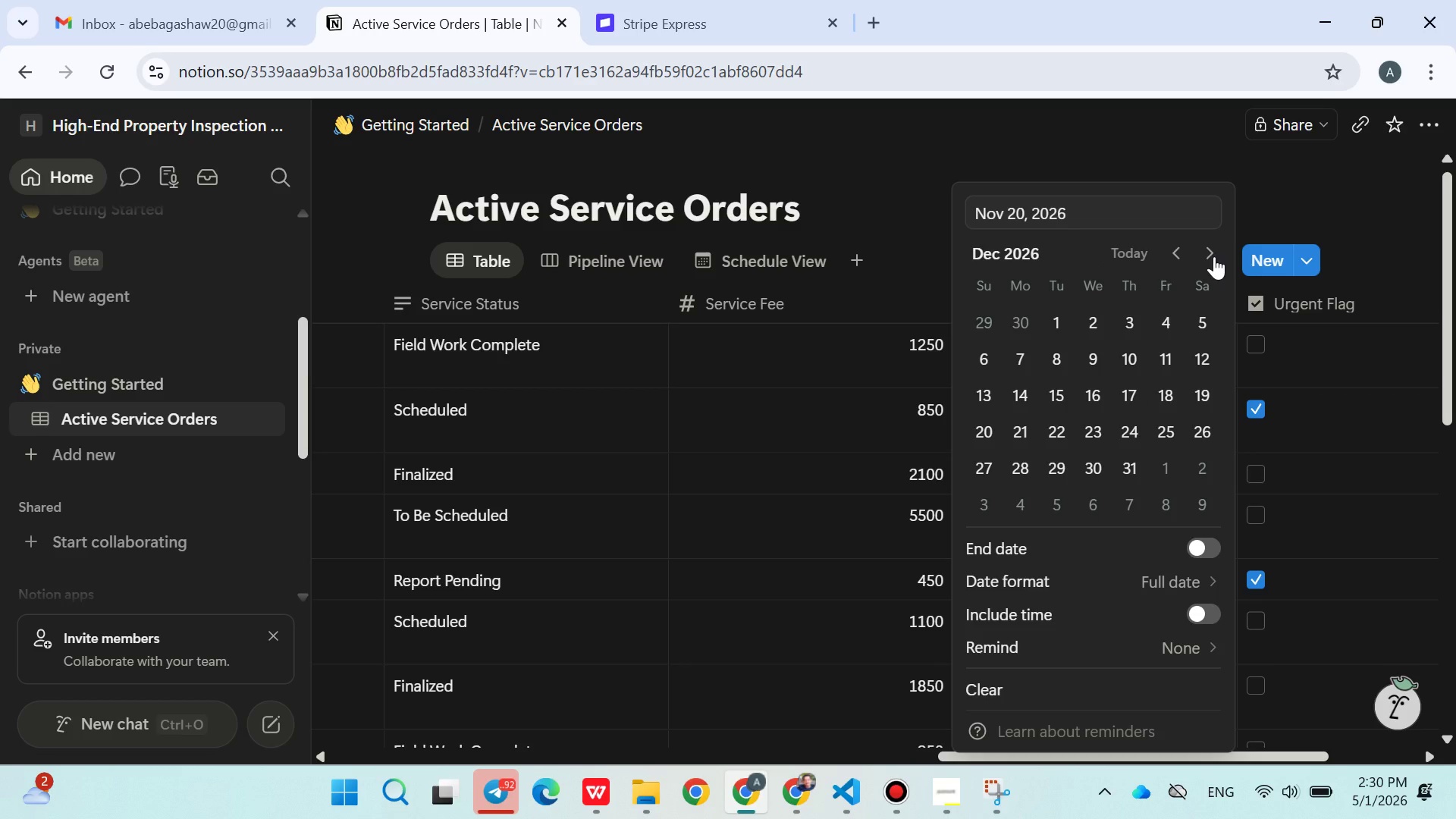 
double_click([1214, 256])
 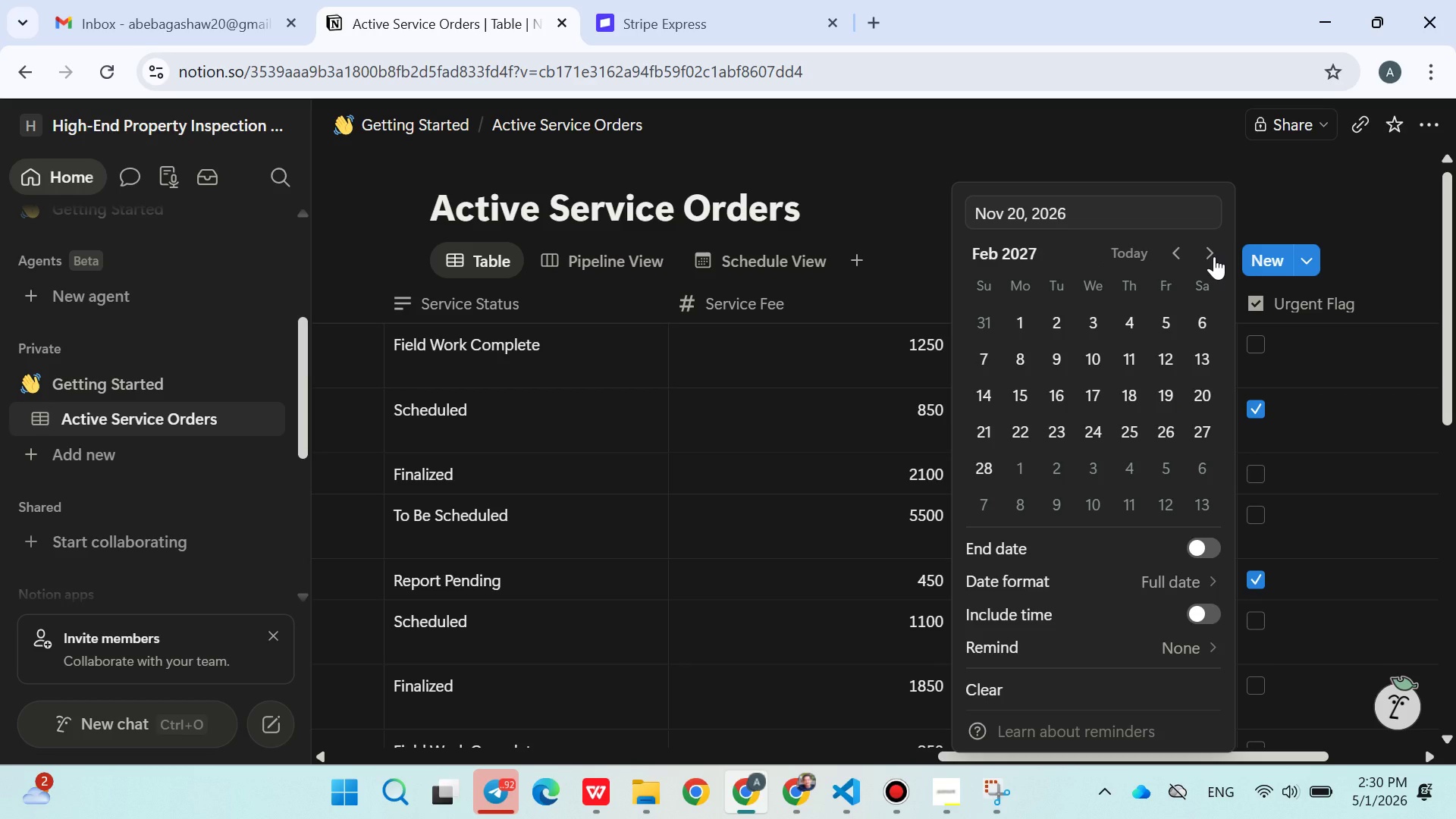 
left_click([1214, 256])
 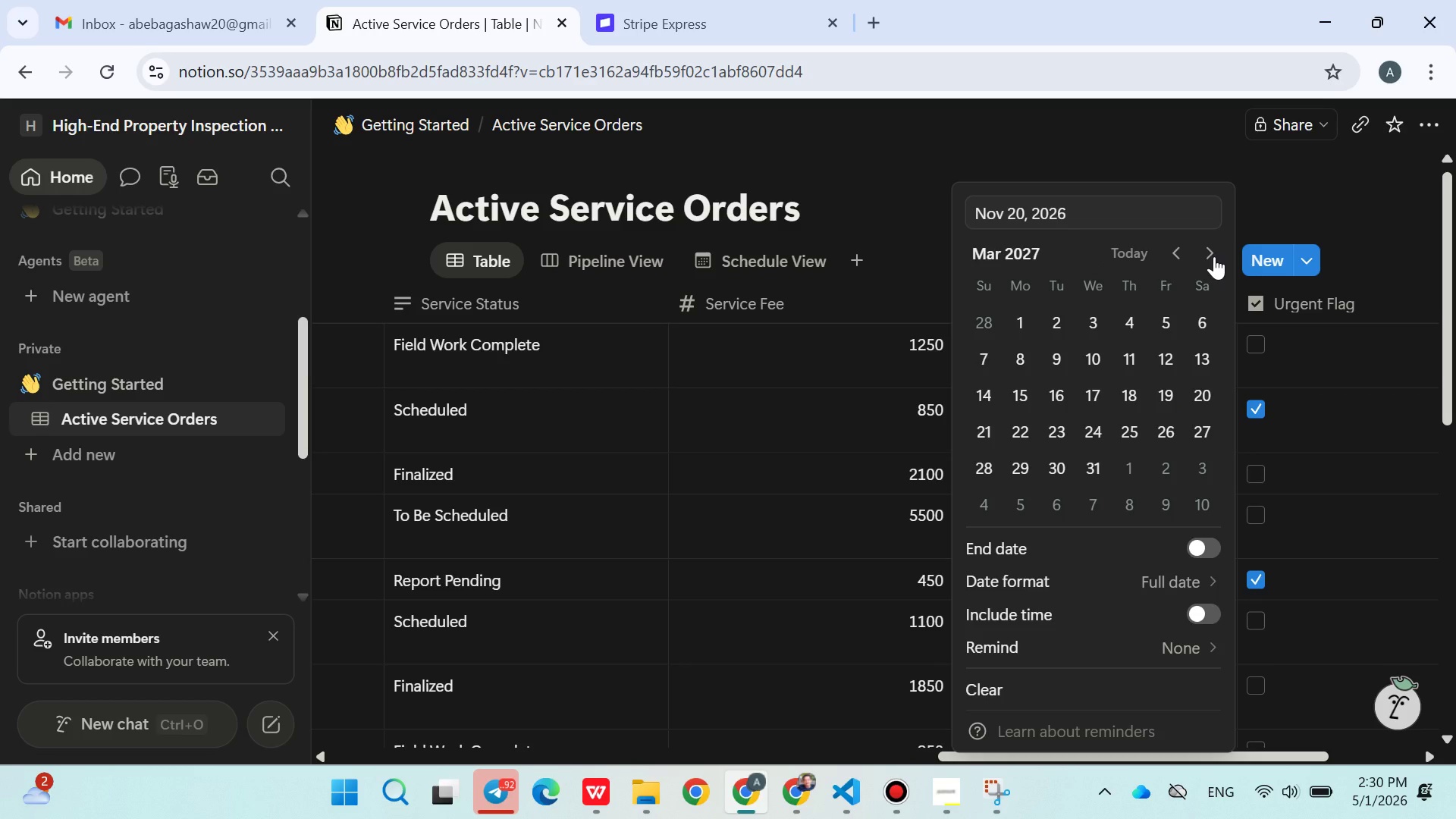 
left_click([1214, 256])
 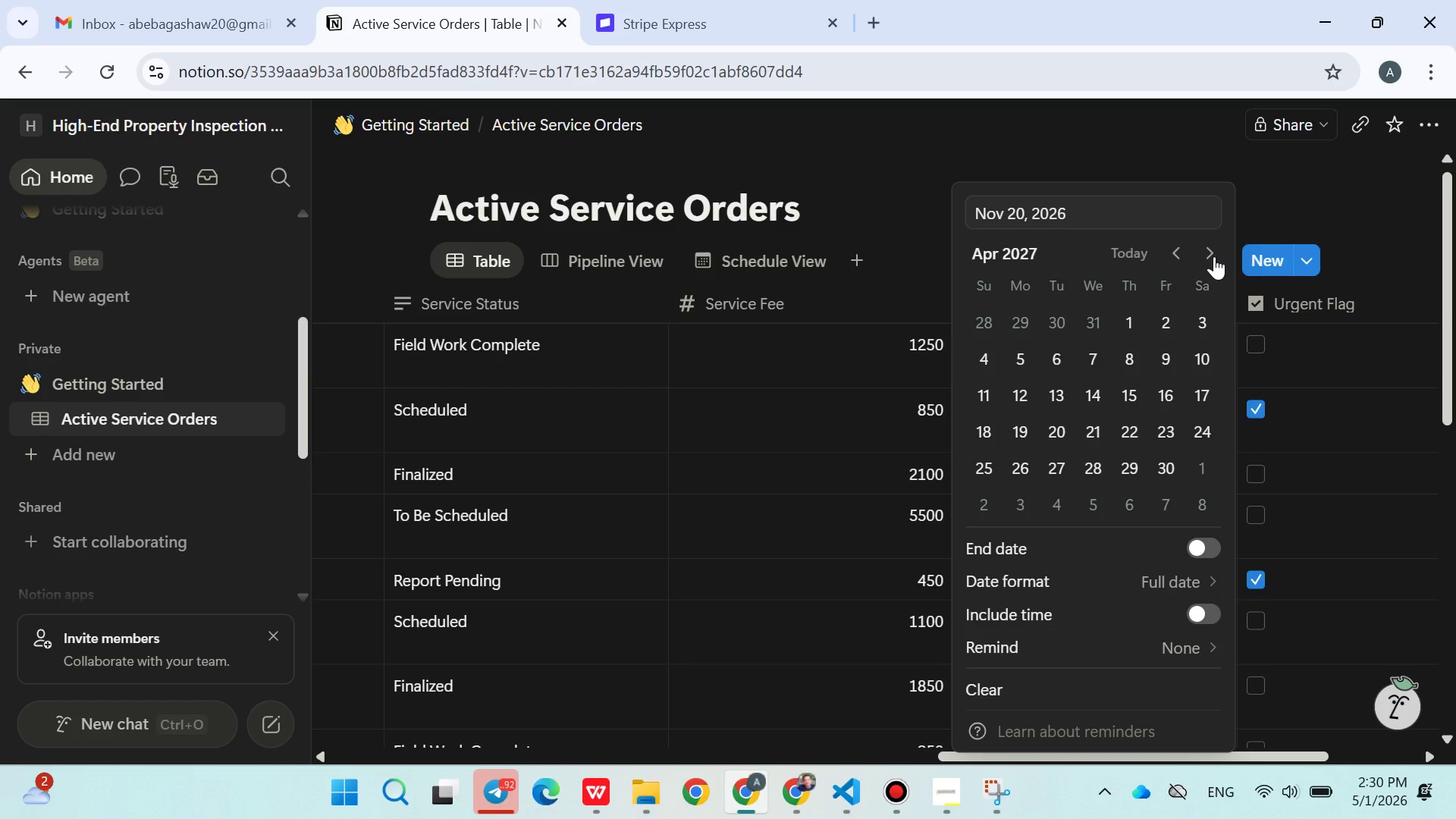 
left_click([1214, 256])
 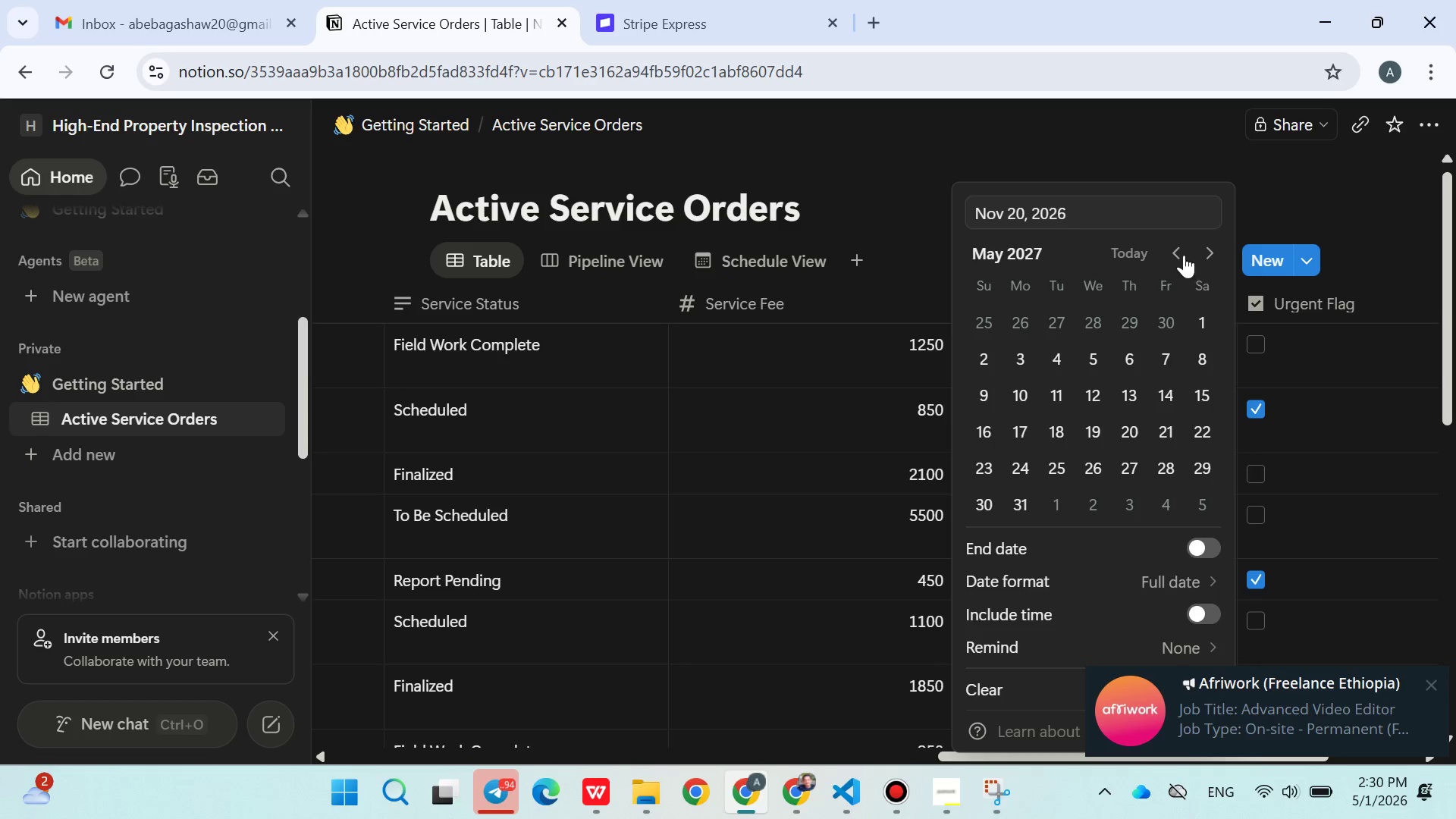 
left_click([1181, 253])
 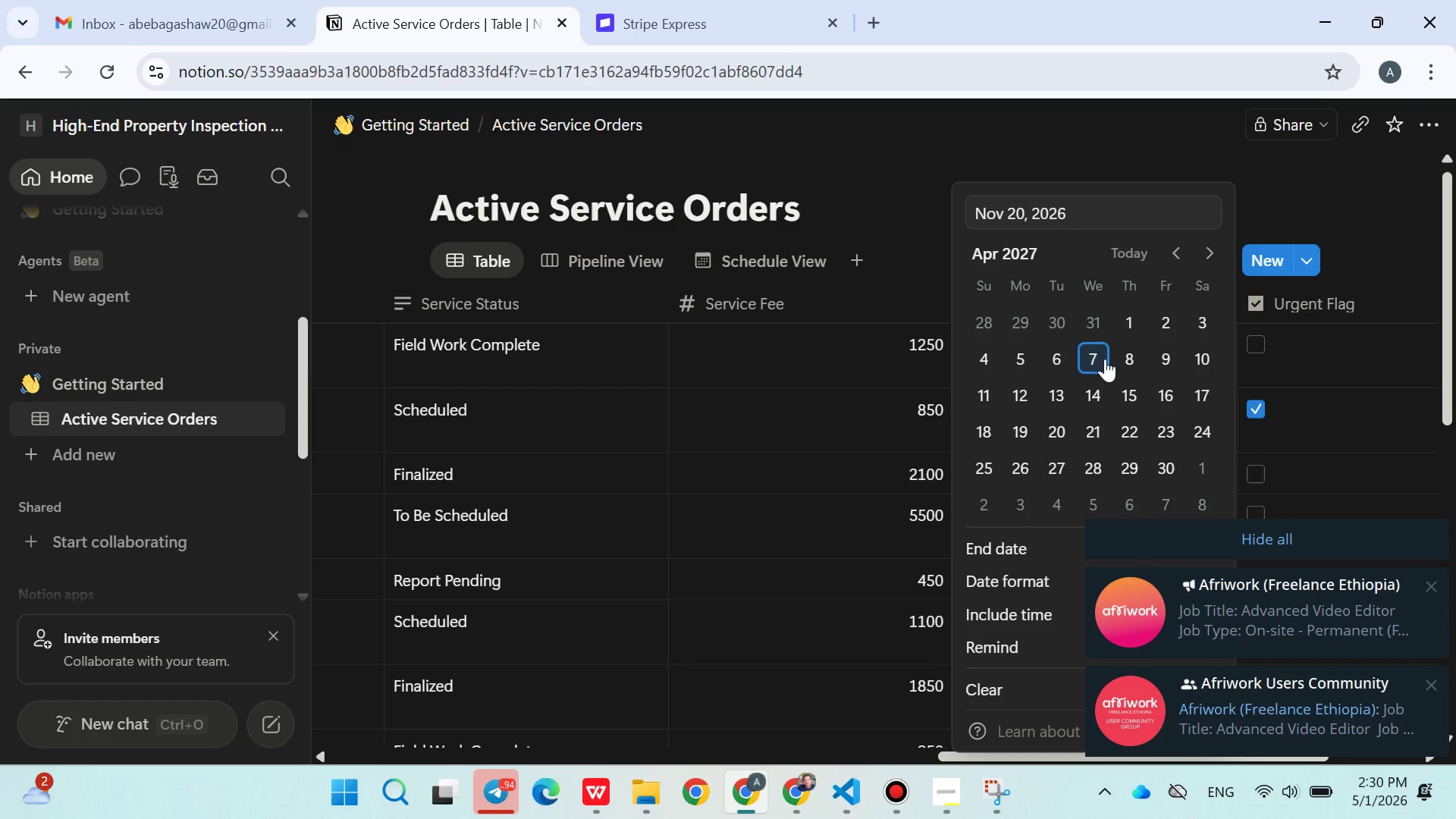 
left_click_drag(start_coordinate=[1073, 350], to_coordinate=[1092, 354])
 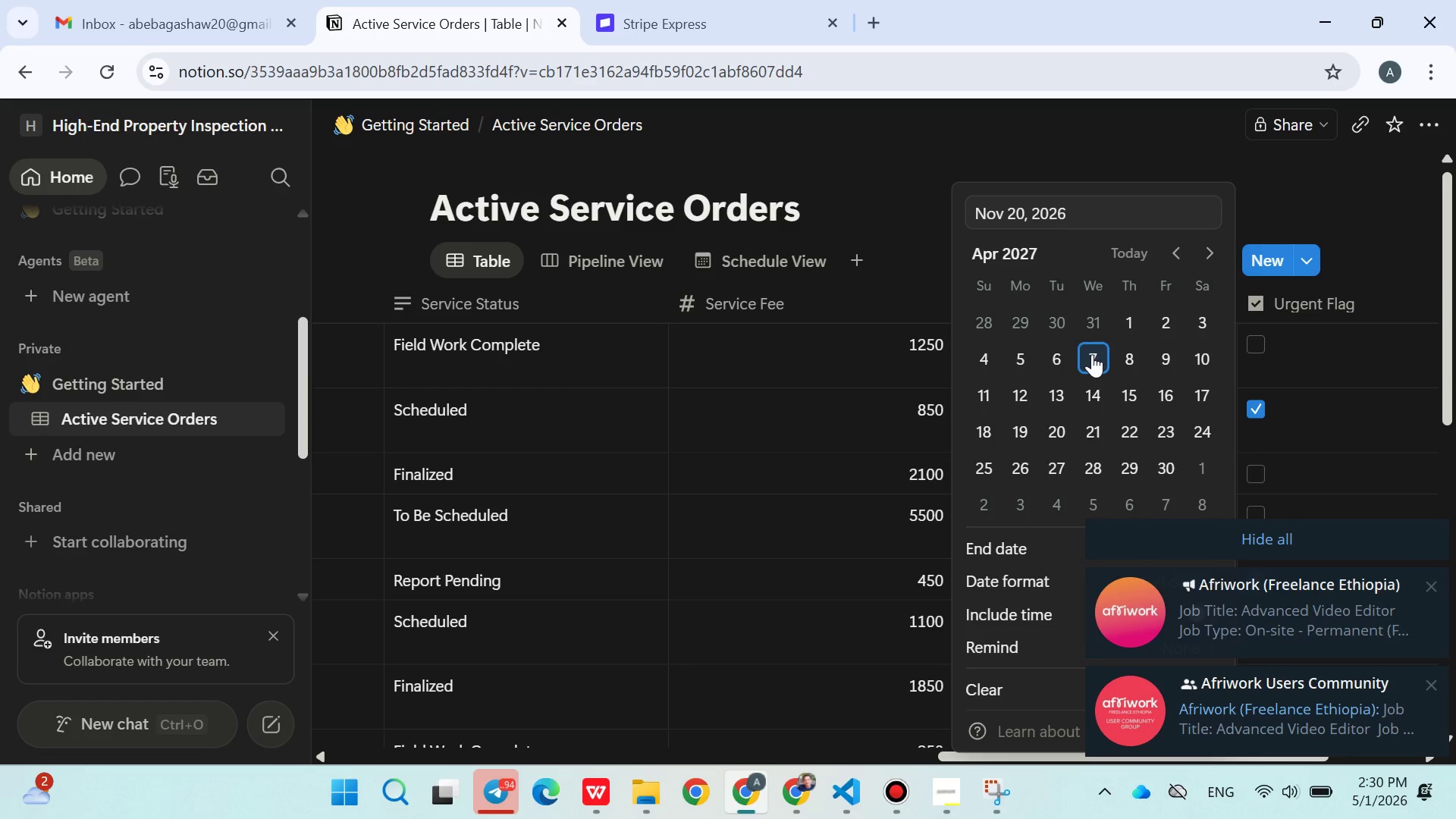 
left_click([1092, 354])
 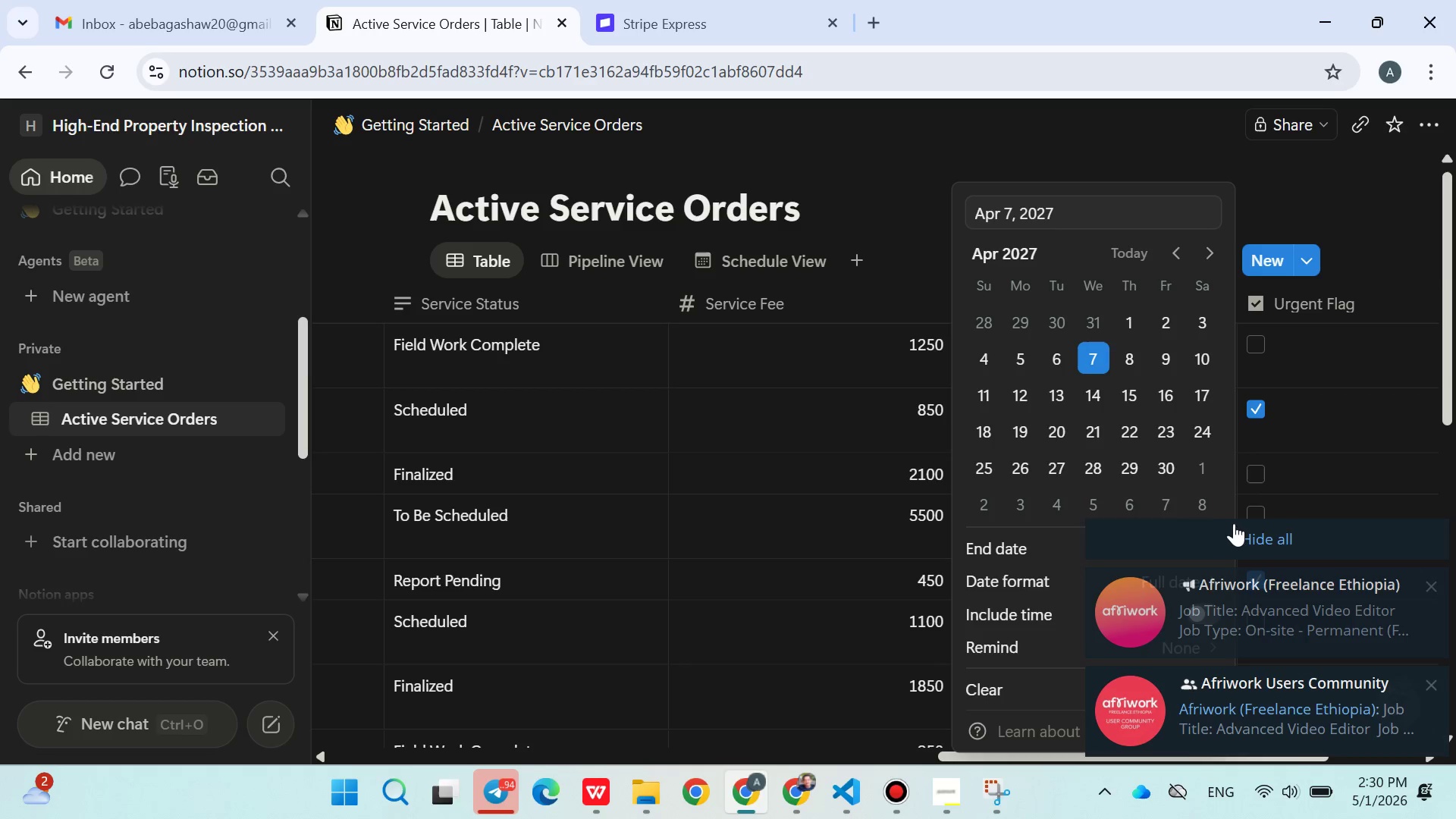 
left_click([1237, 532])
 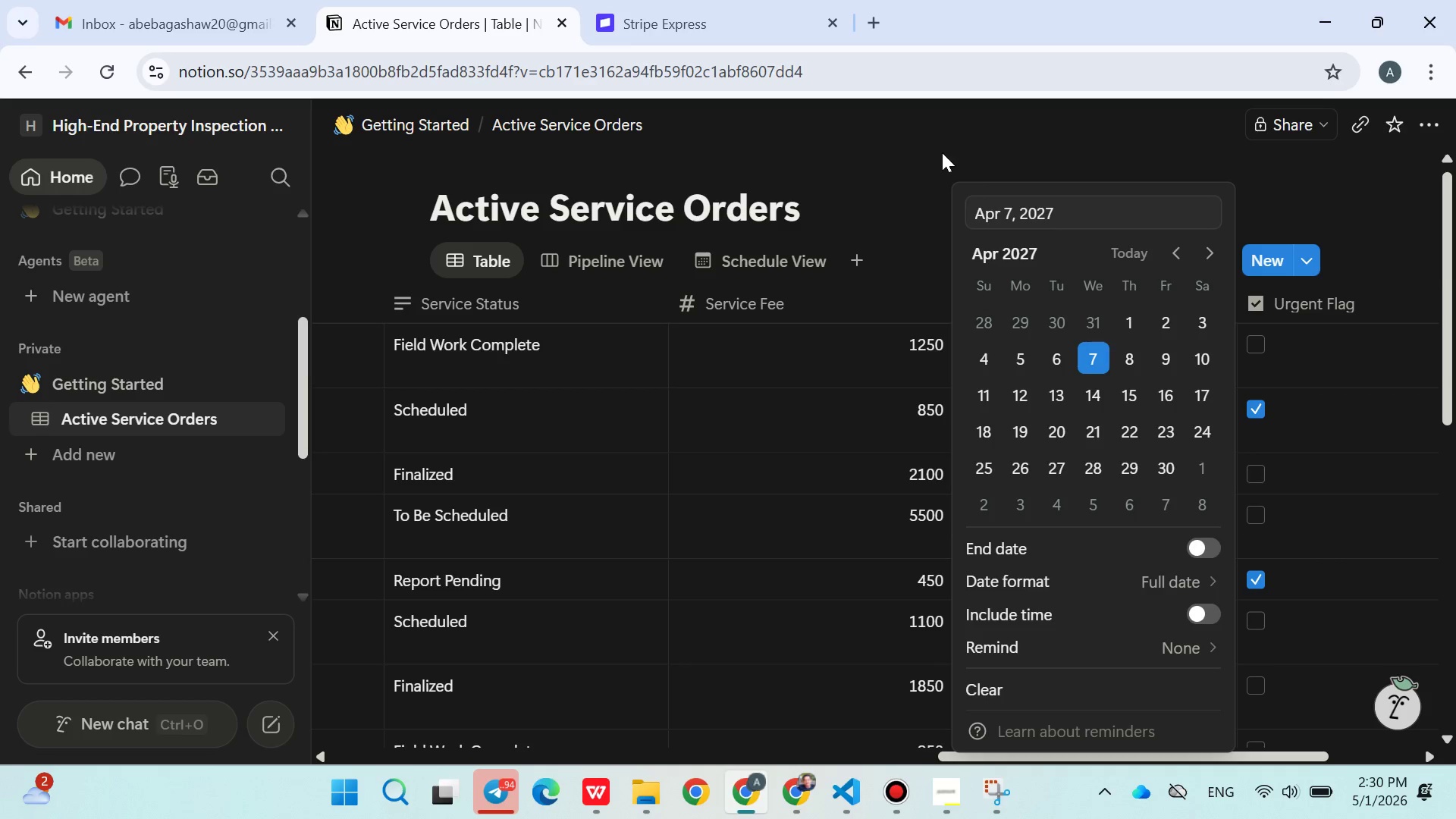 
left_click([942, 152])
 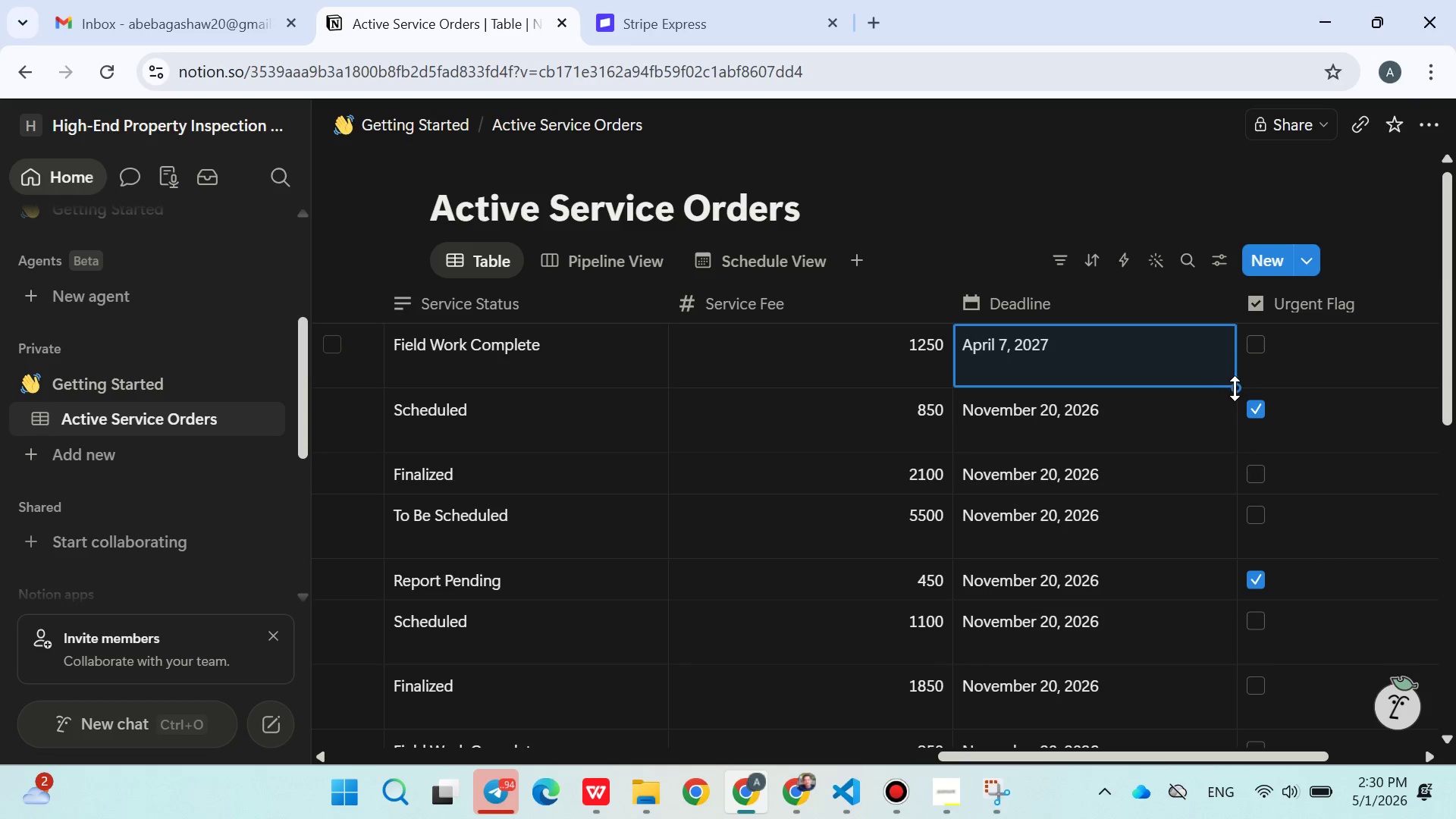 
left_click_drag(start_coordinate=[1235, 388], to_coordinate=[1046, 507])
 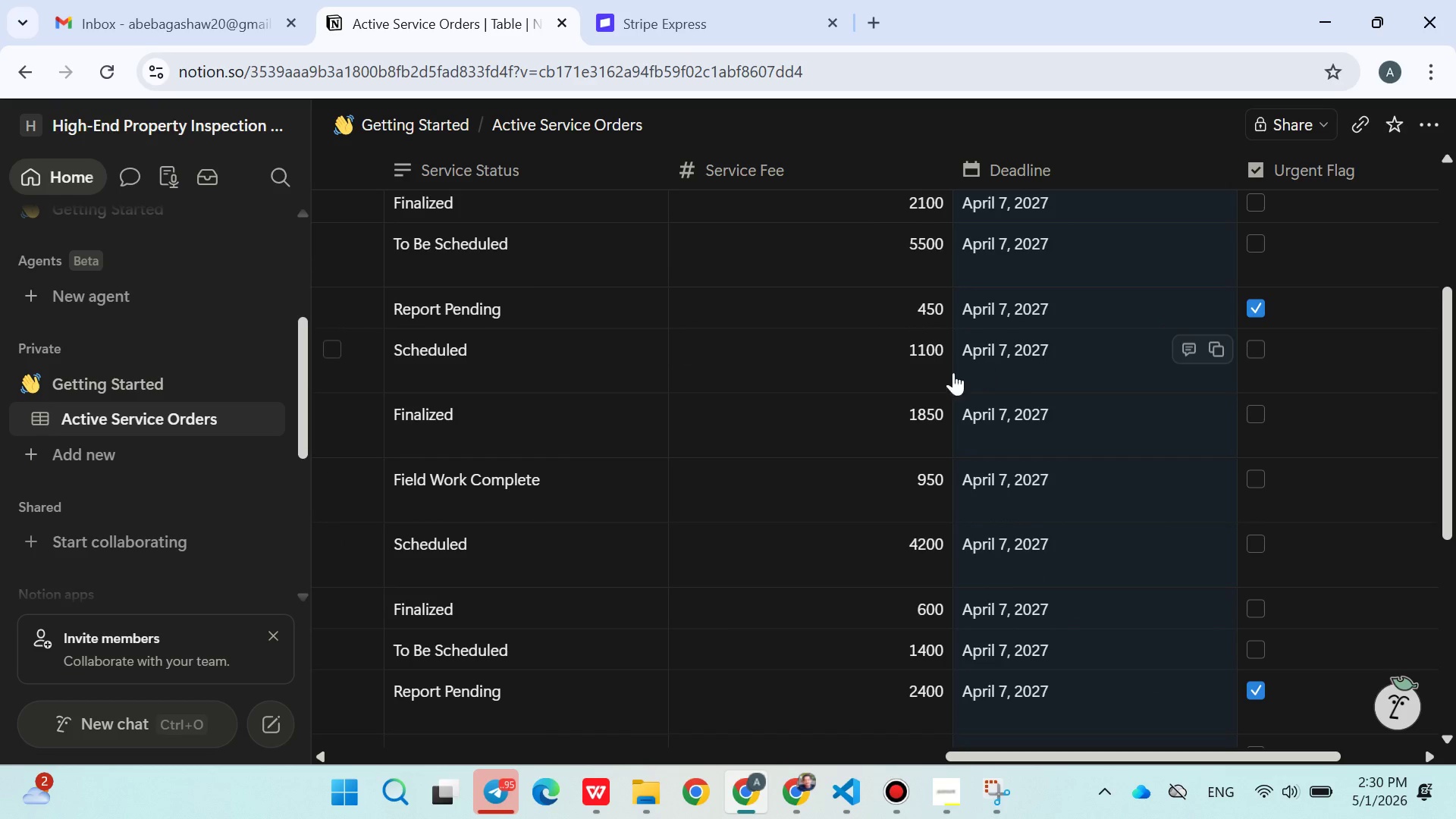 
wait(6.36)
 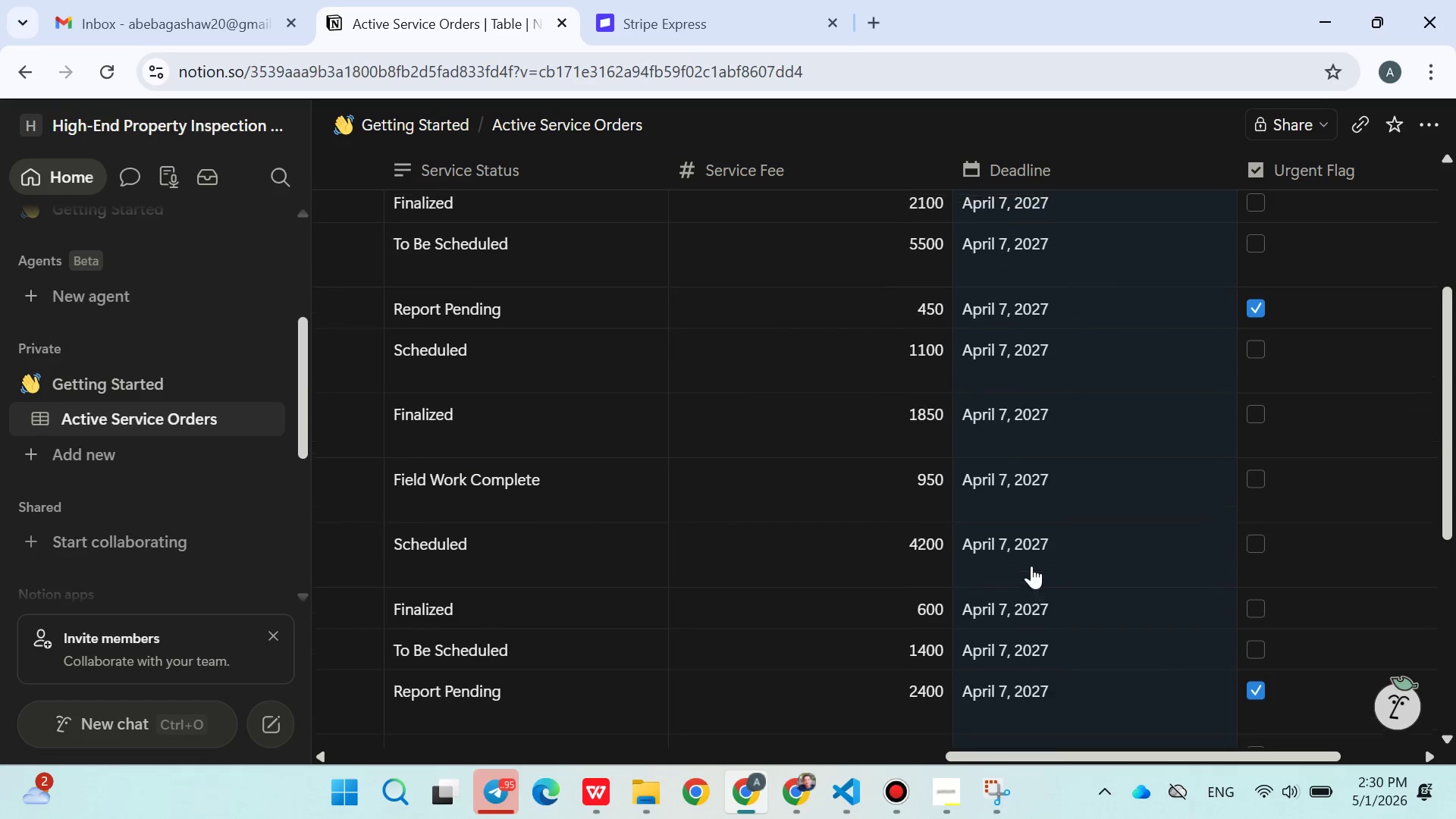 
left_click([1001, 431])
 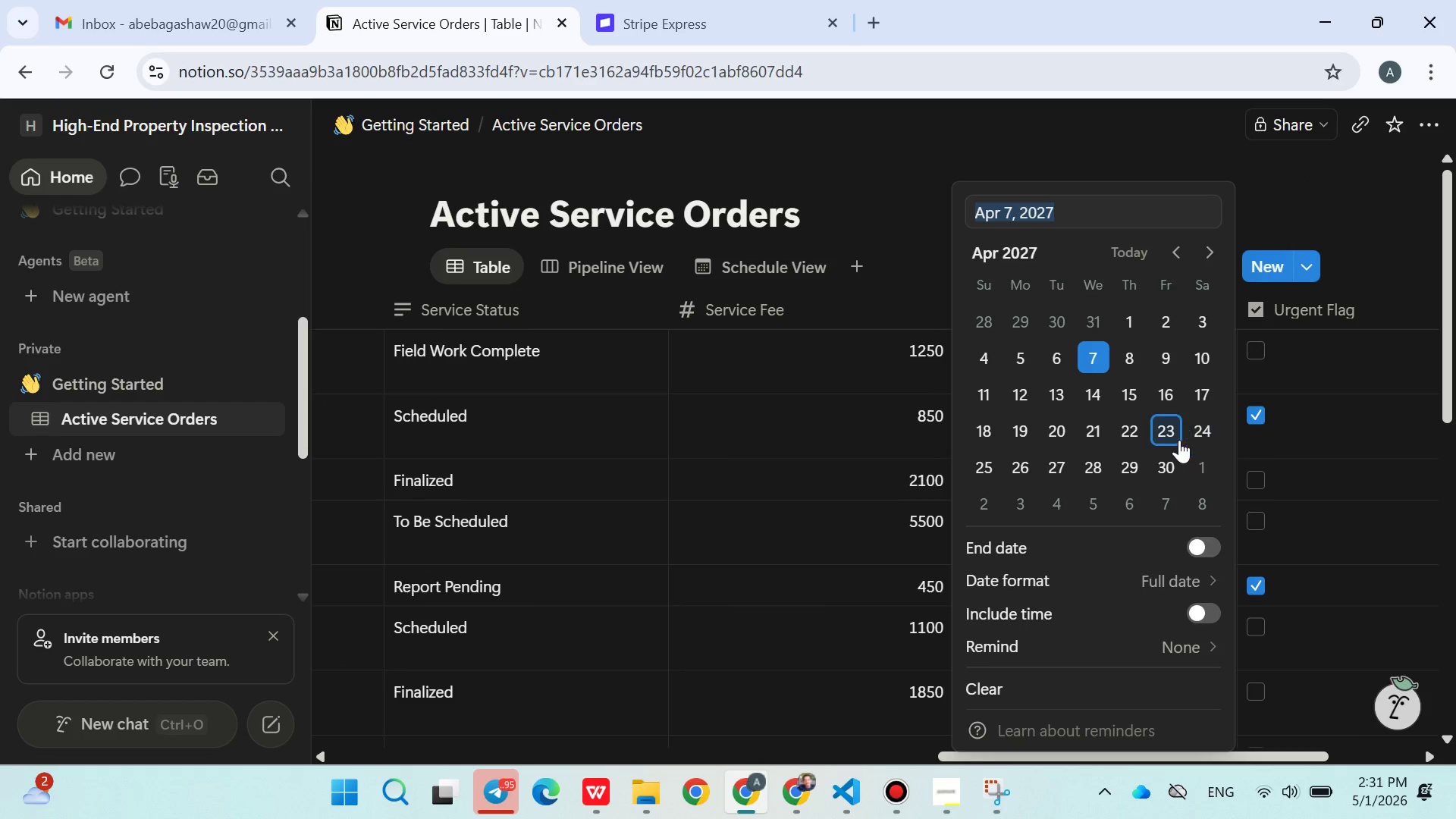 
left_click([1172, 457])
 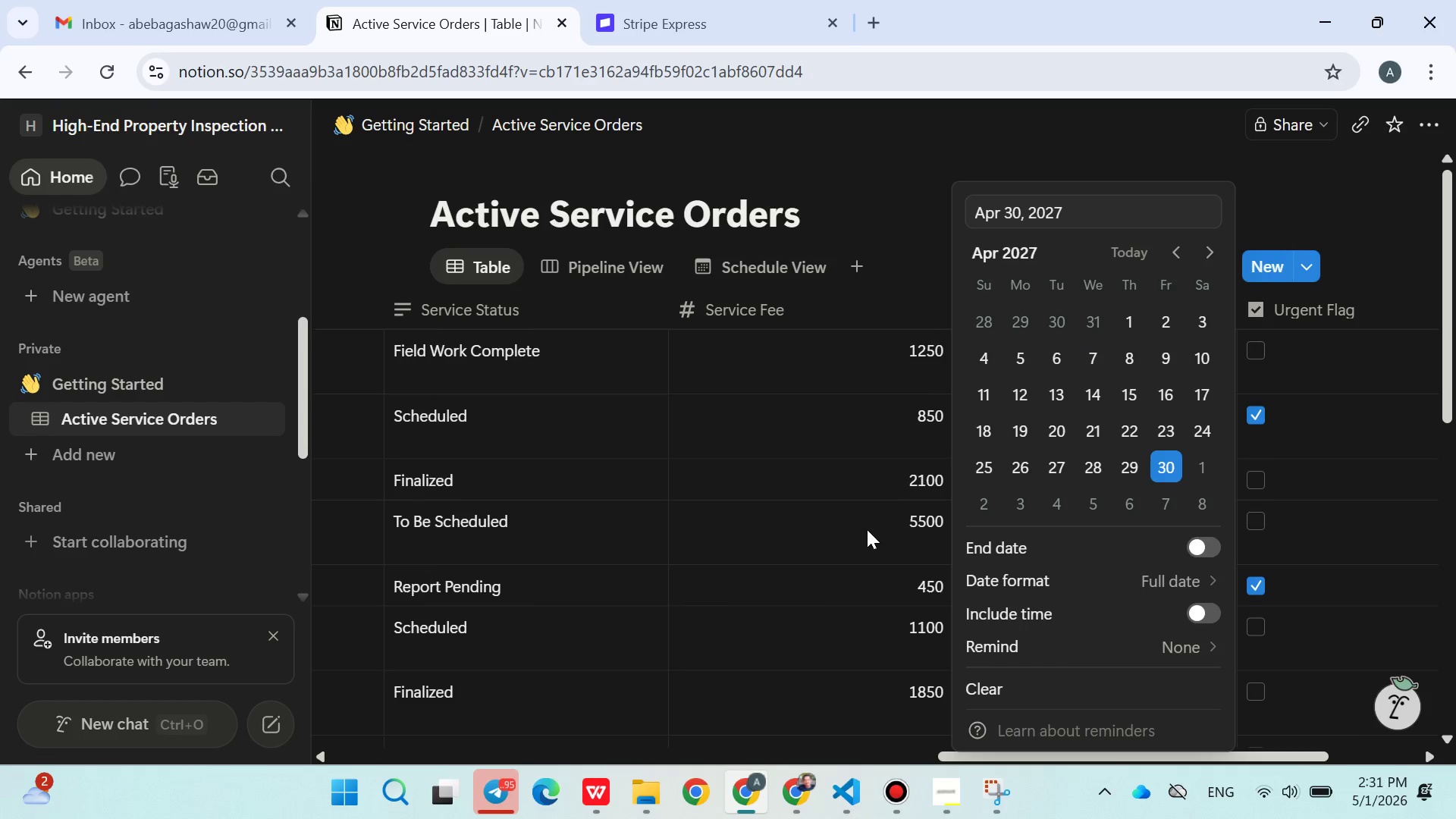 
left_click([867, 529])
 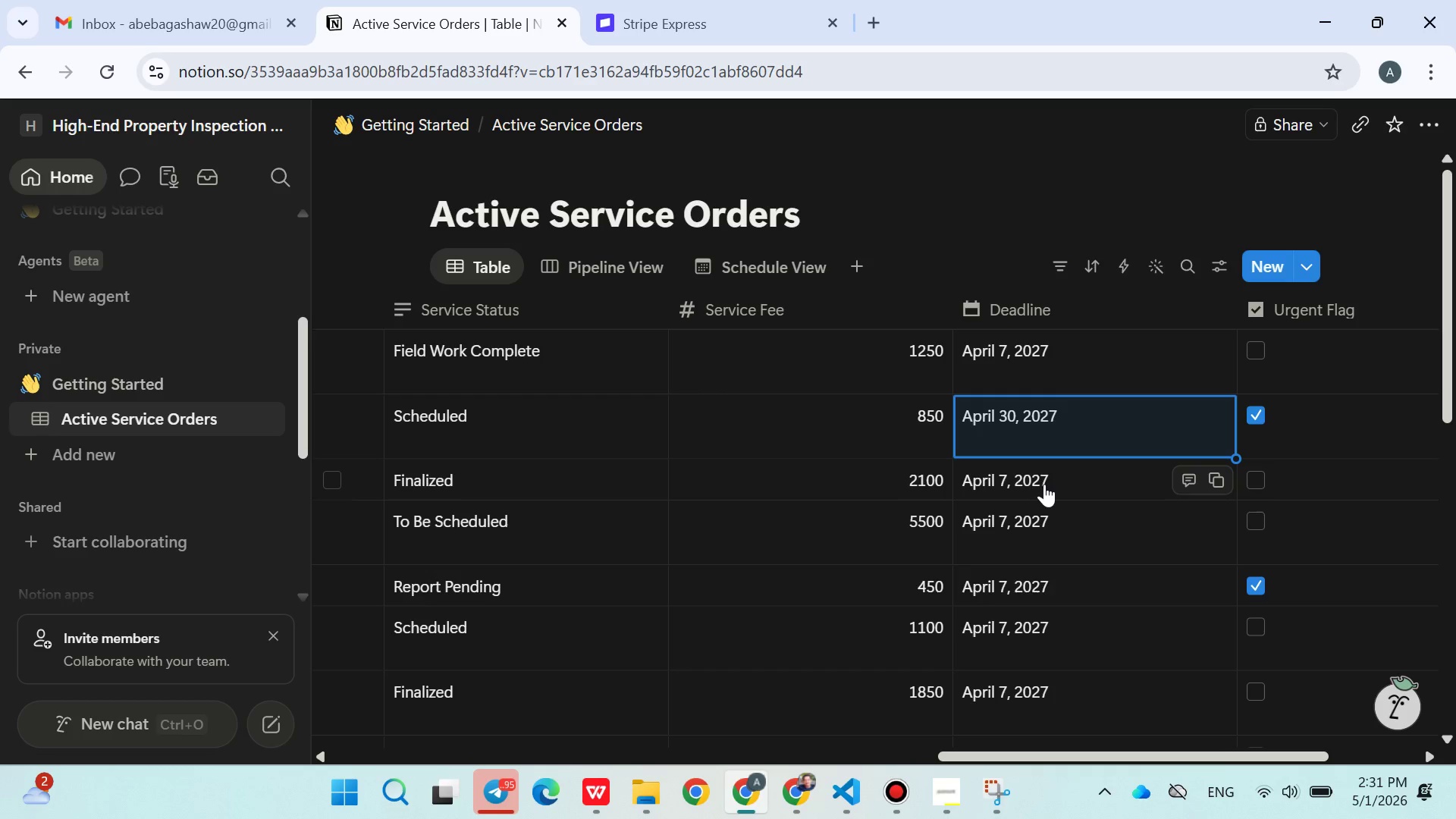 
left_click([1044, 484])
 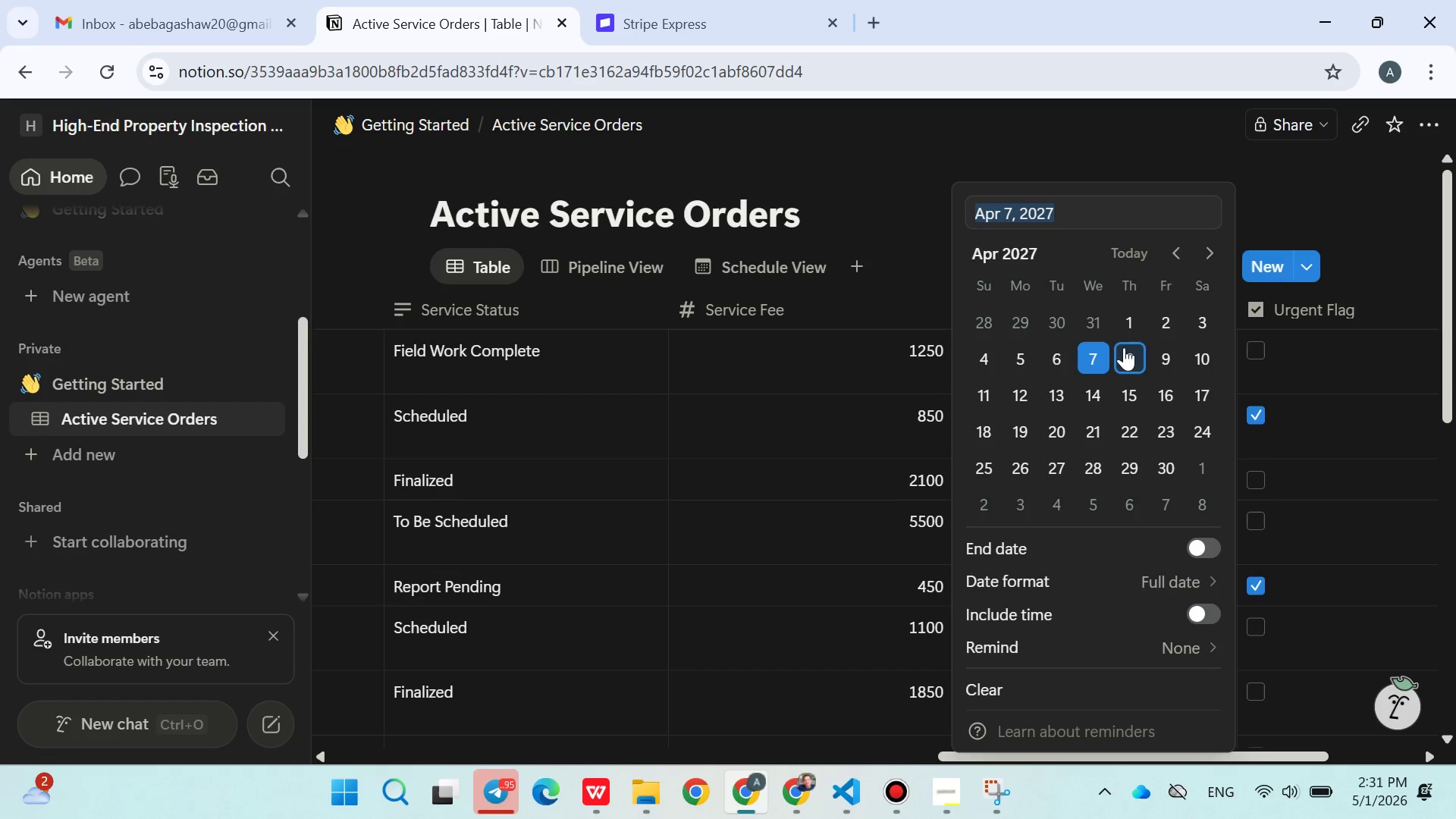 
left_click([1128, 328])
 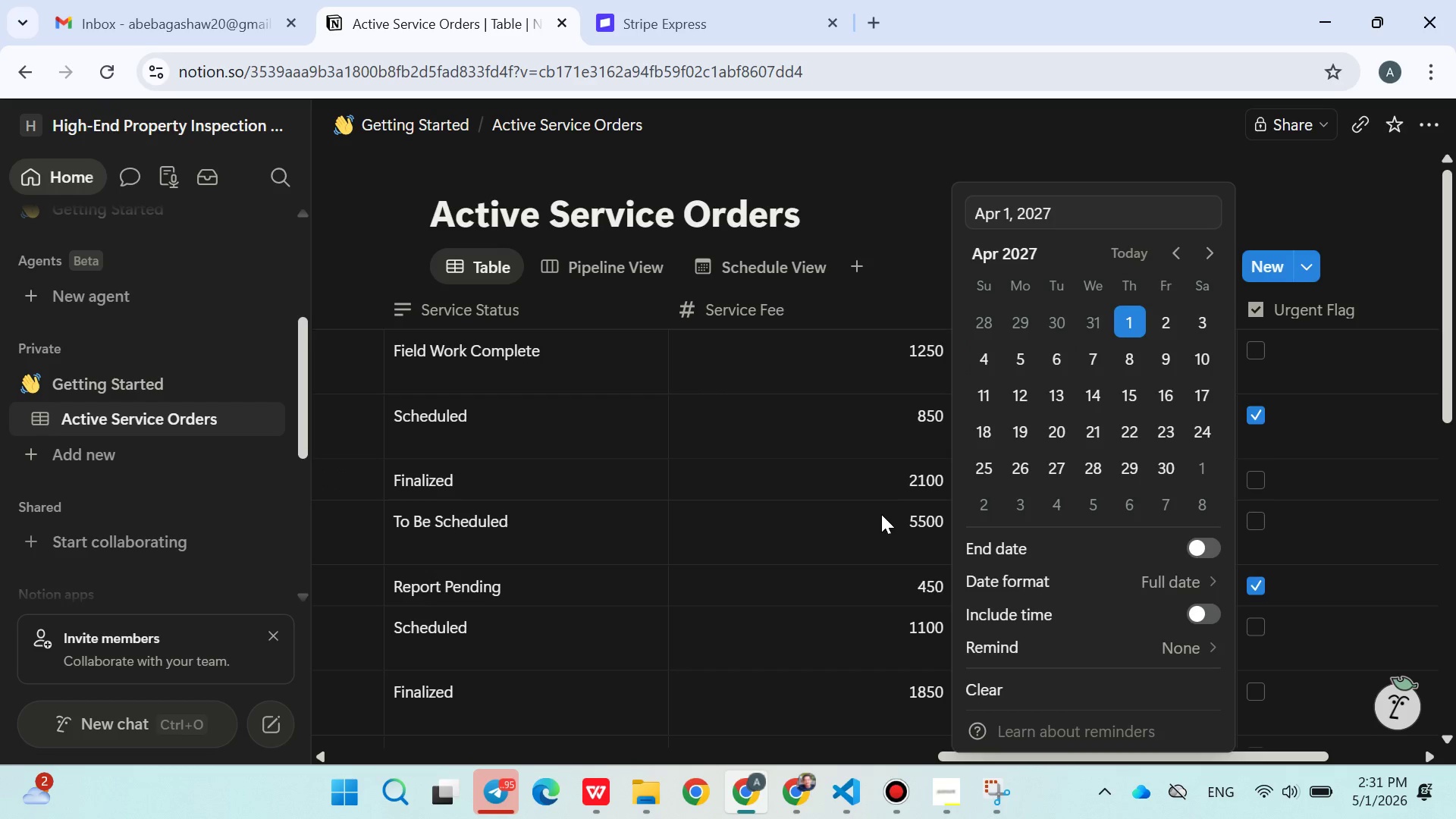 
left_click([881, 514])
 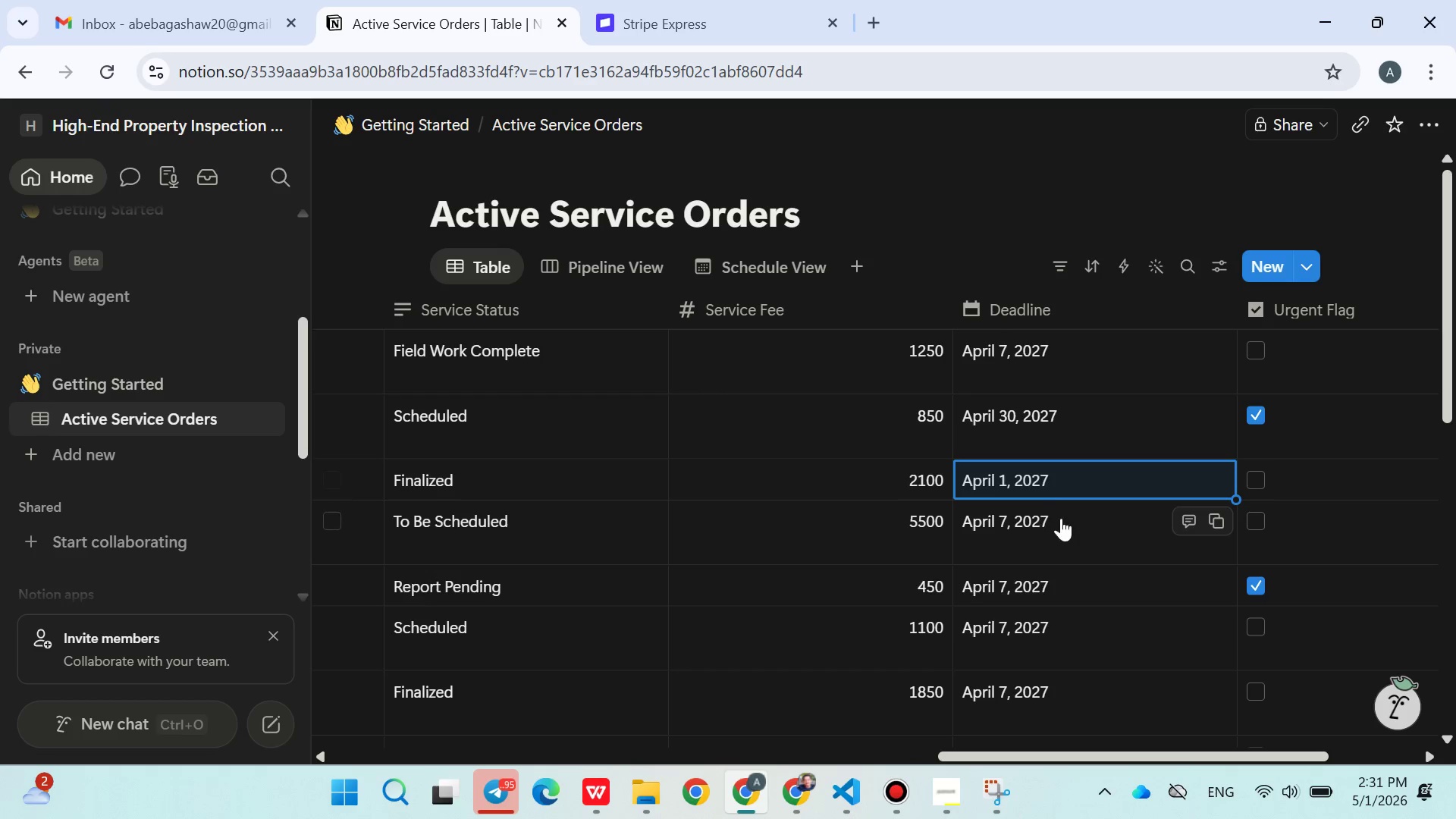 
left_click([1061, 518])
 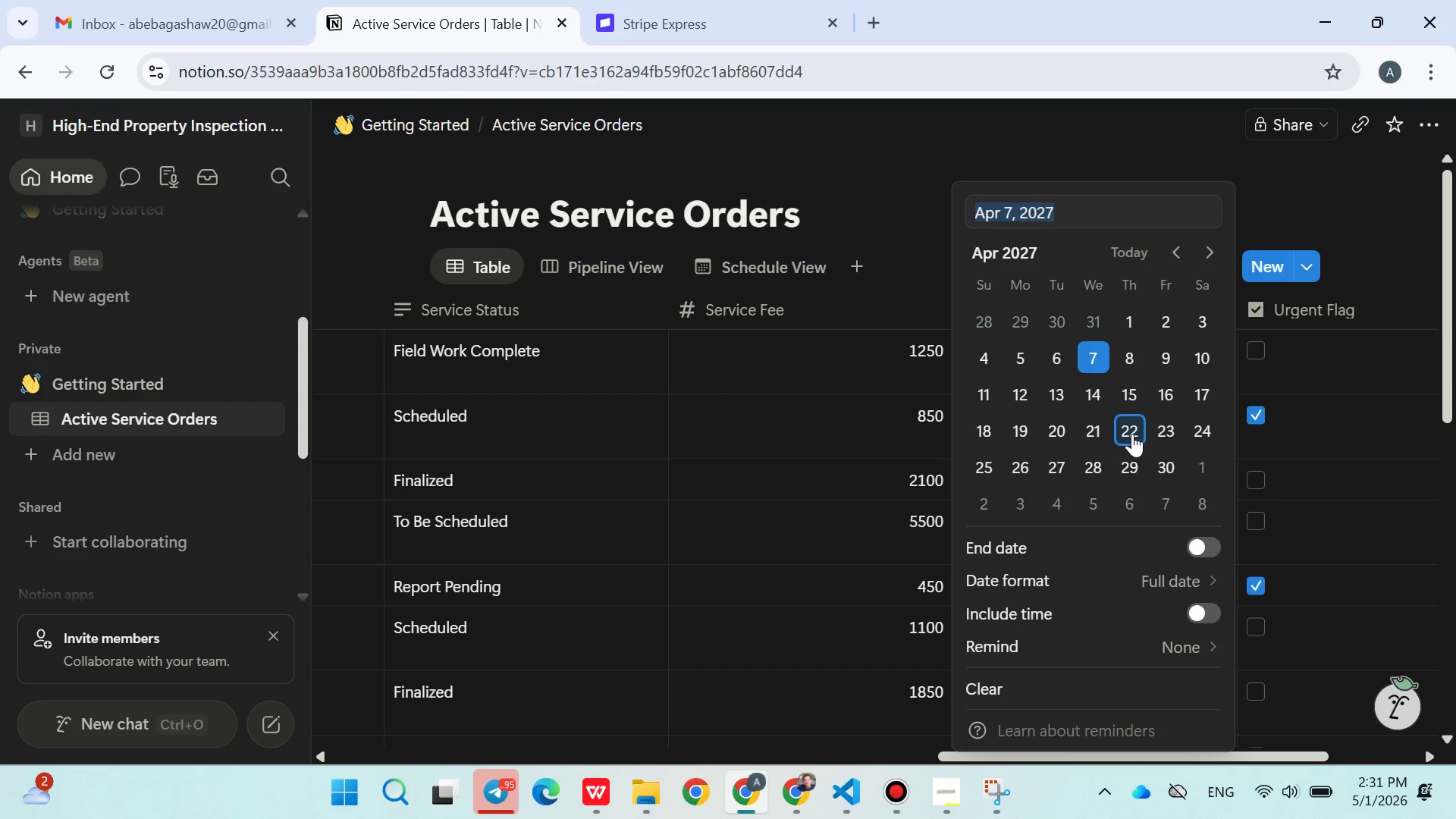 
left_click([1132, 433])
 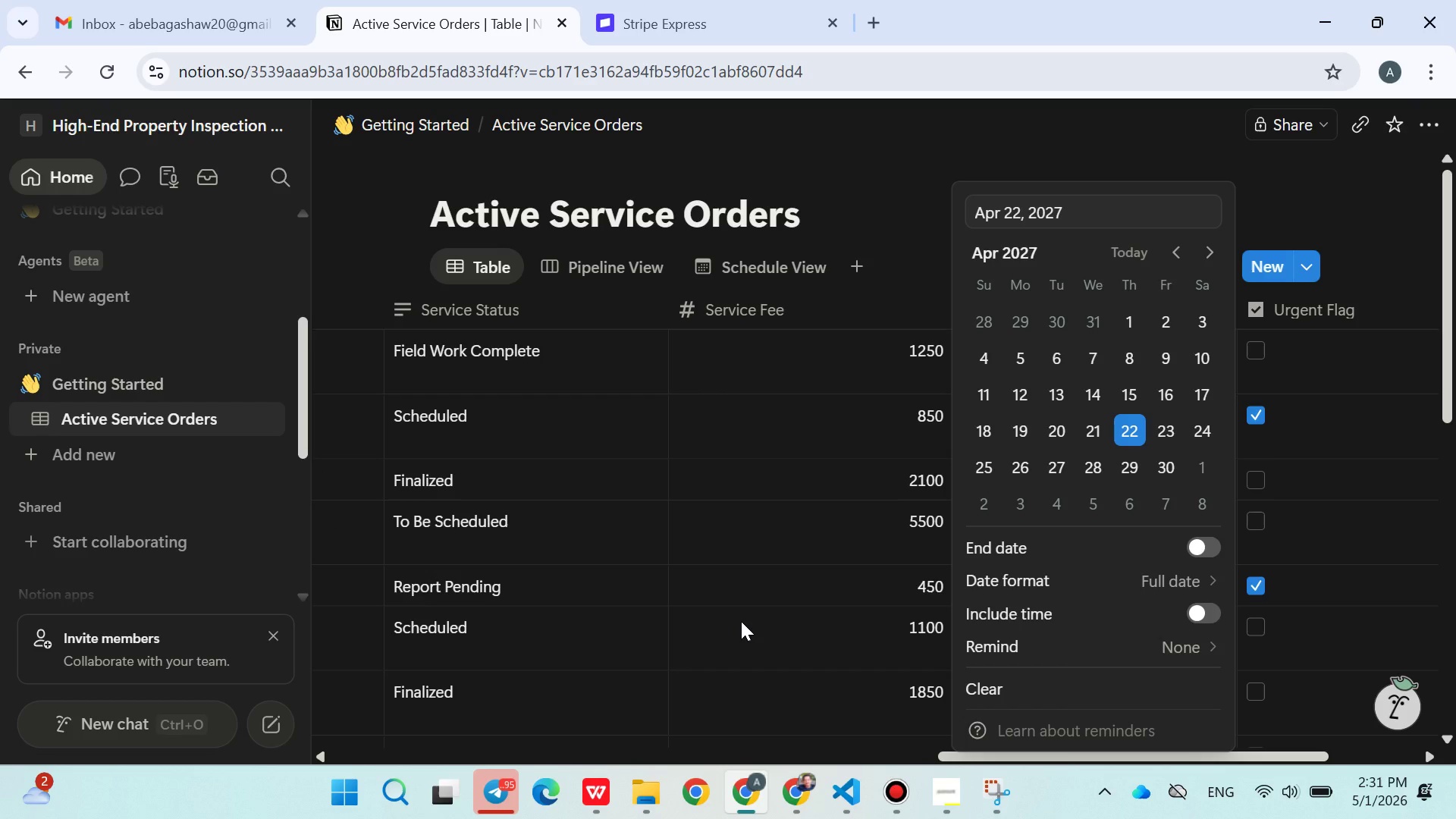 
left_click([741, 621])
 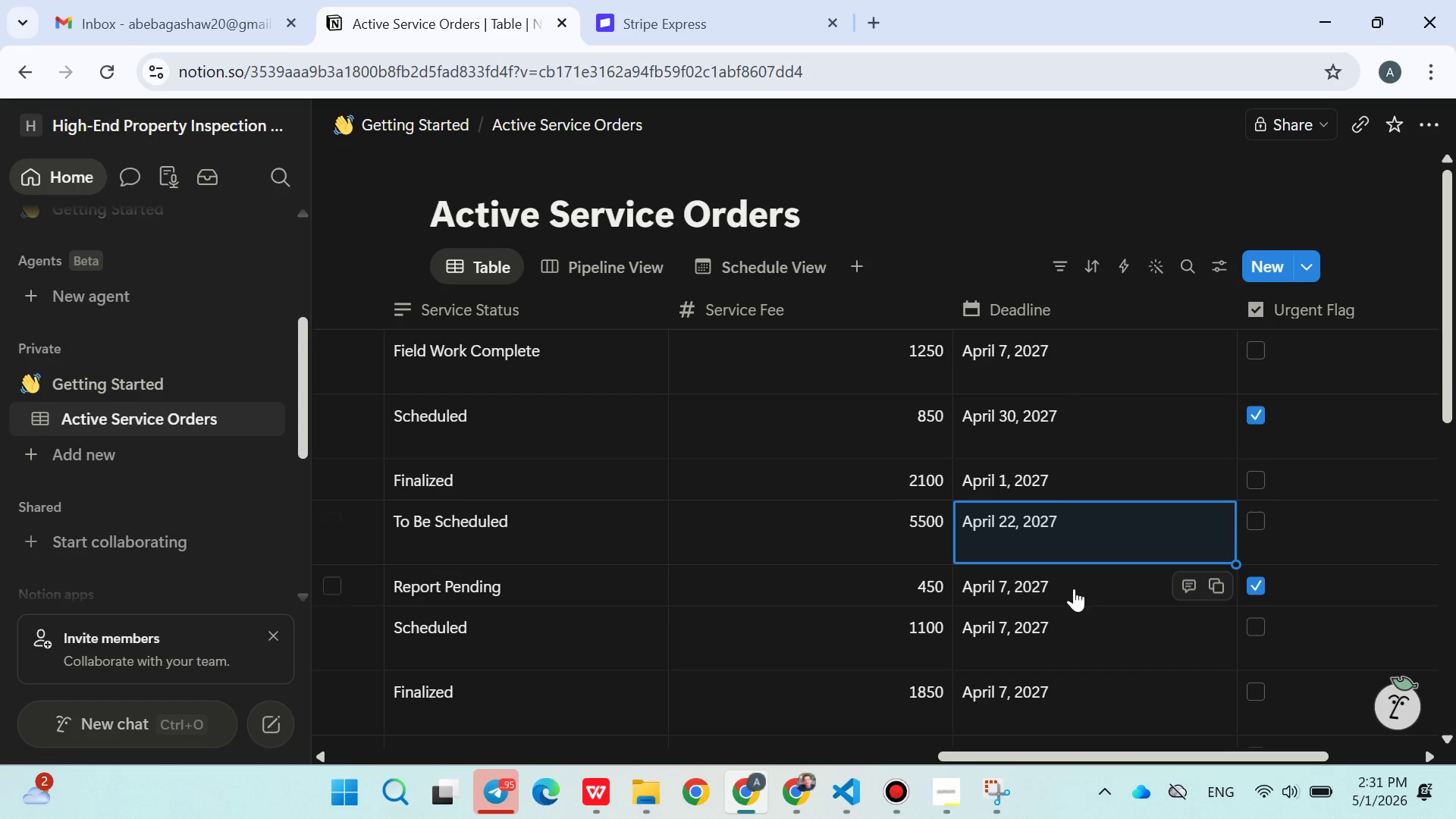 
left_click([1074, 588])
 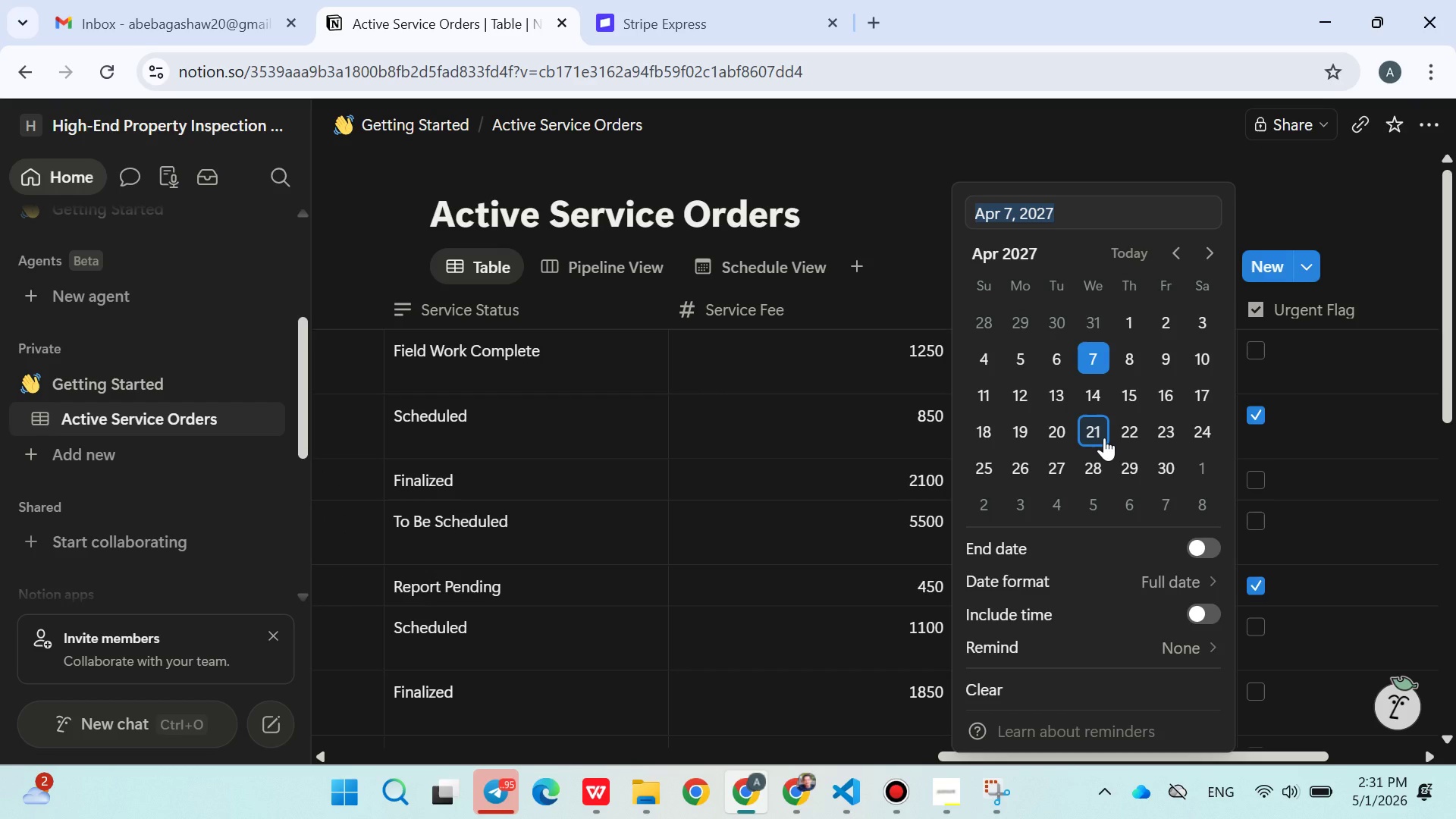 
left_click([1104, 438])
 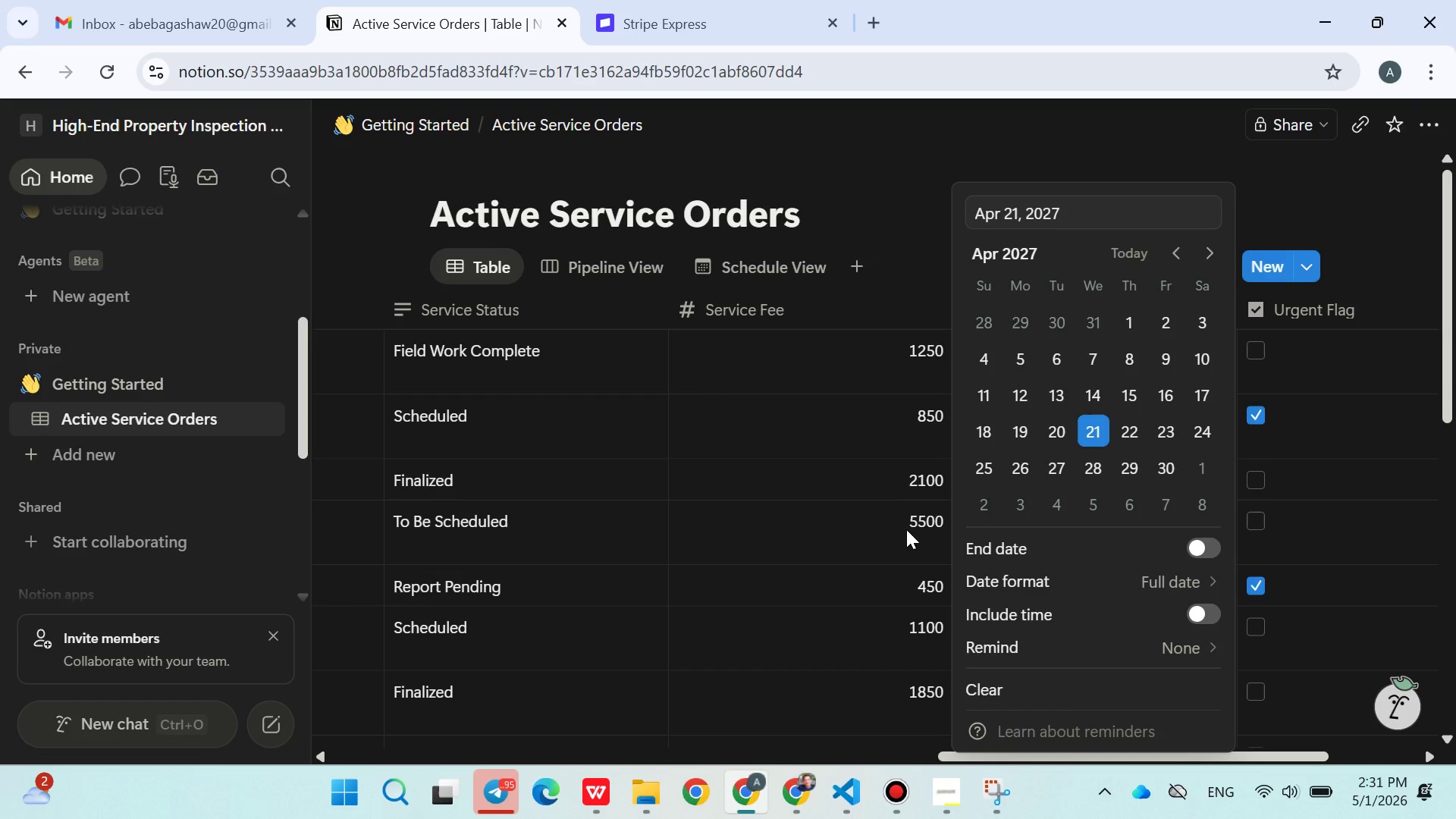 
left_click([906, 529])
 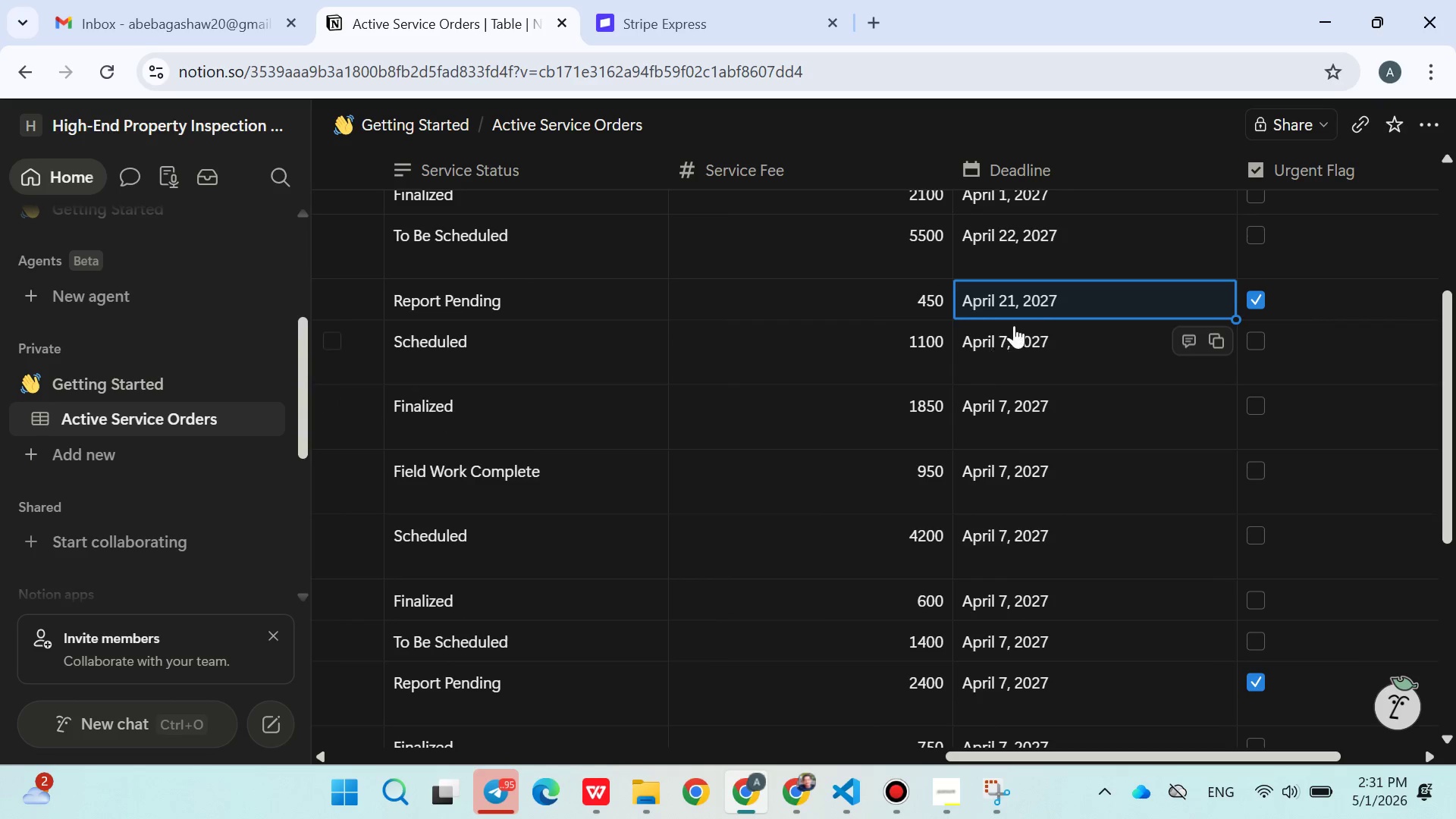 
left_click([1052, 334])
 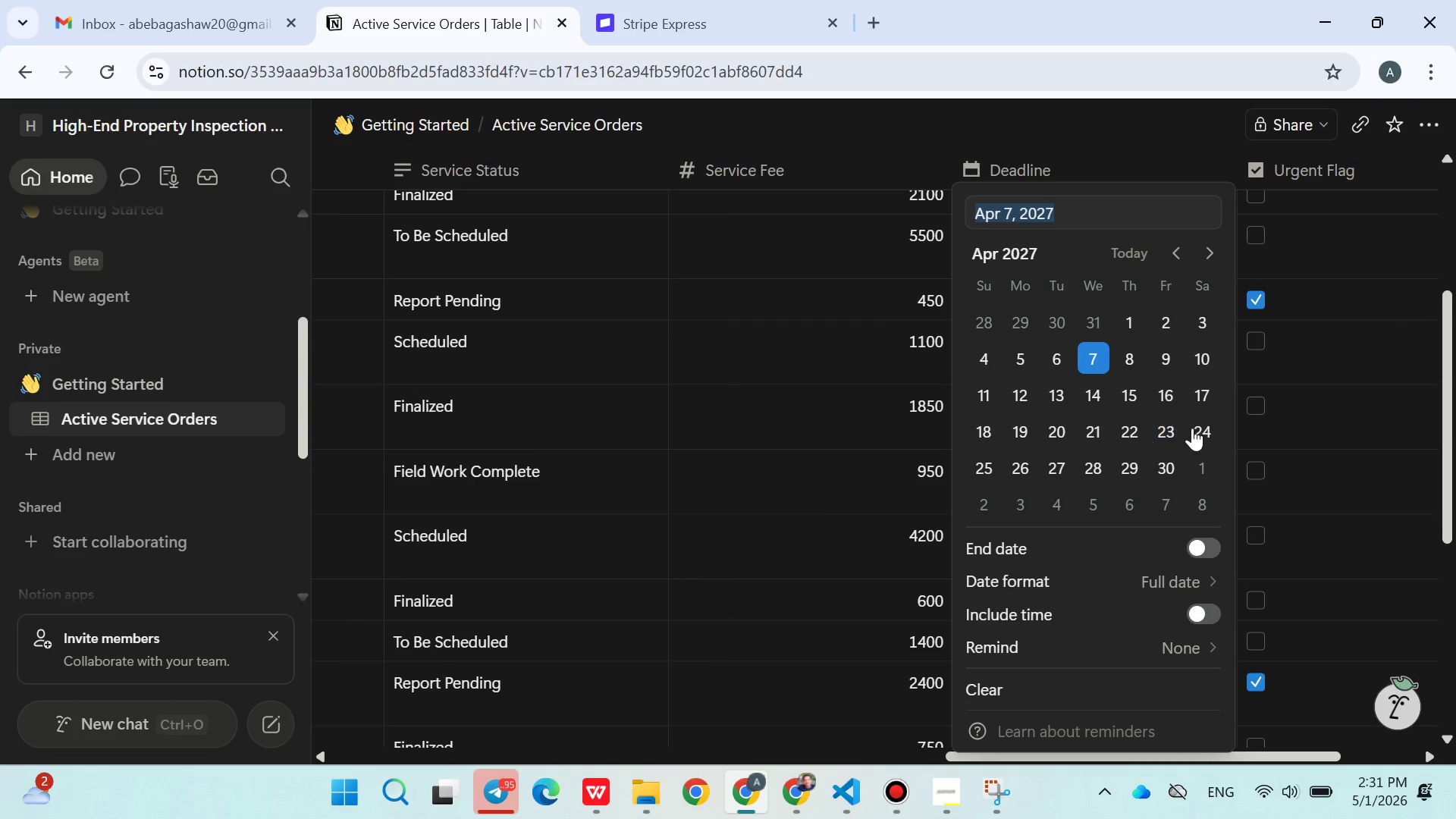 
left_click([1200, 428])
 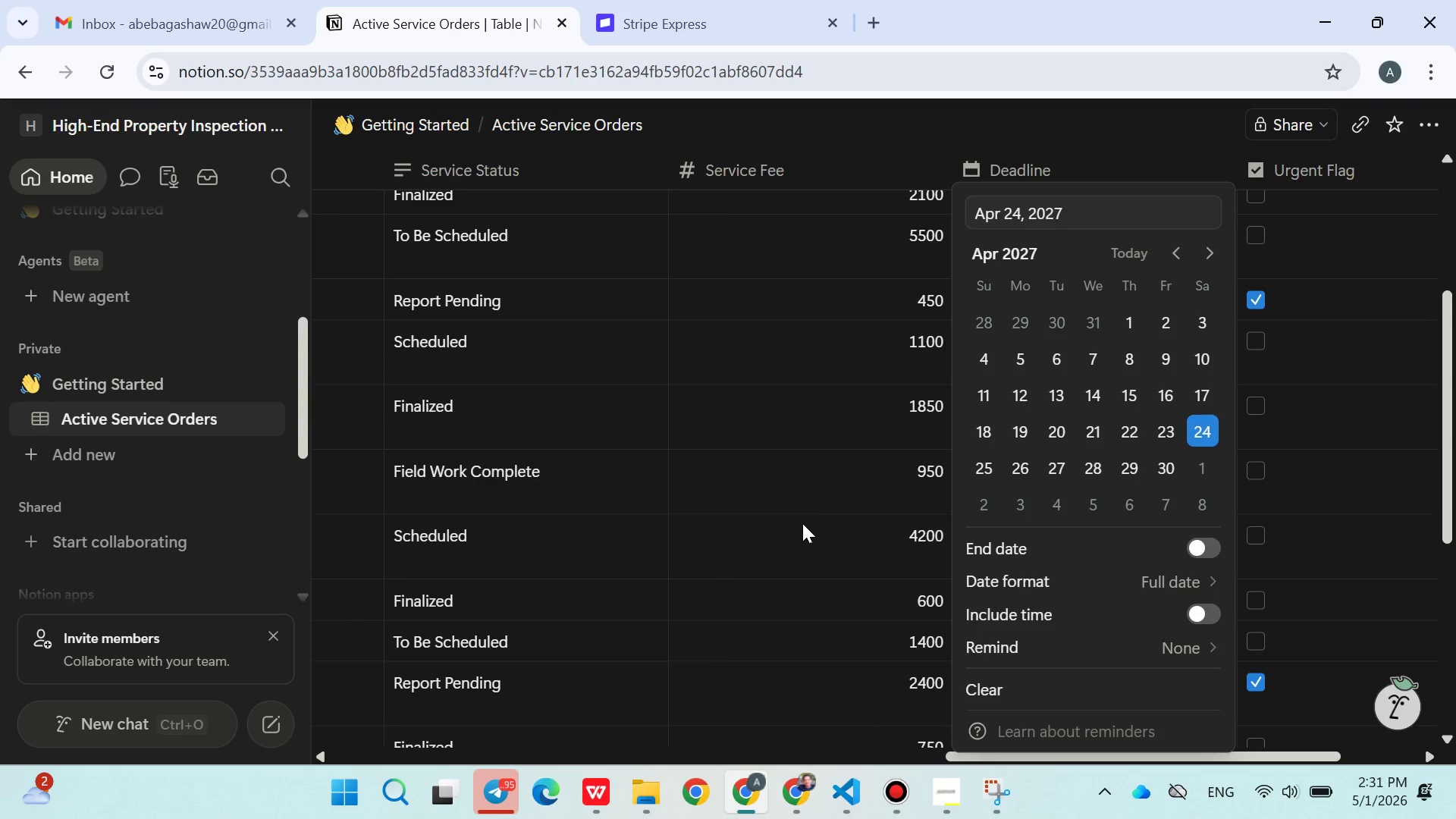 
left_click([802, 523])
 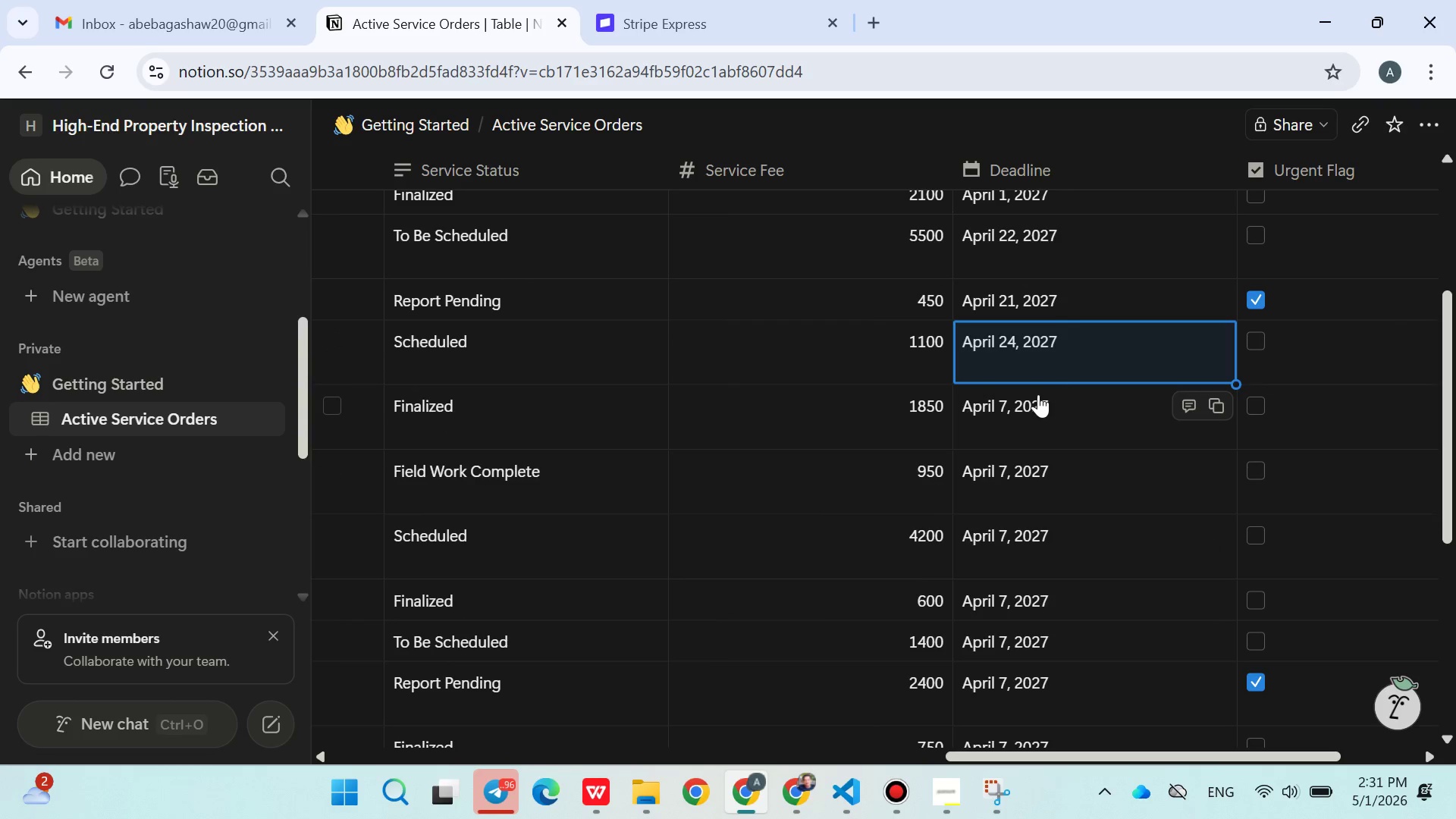 
left_click([1038, 394])
 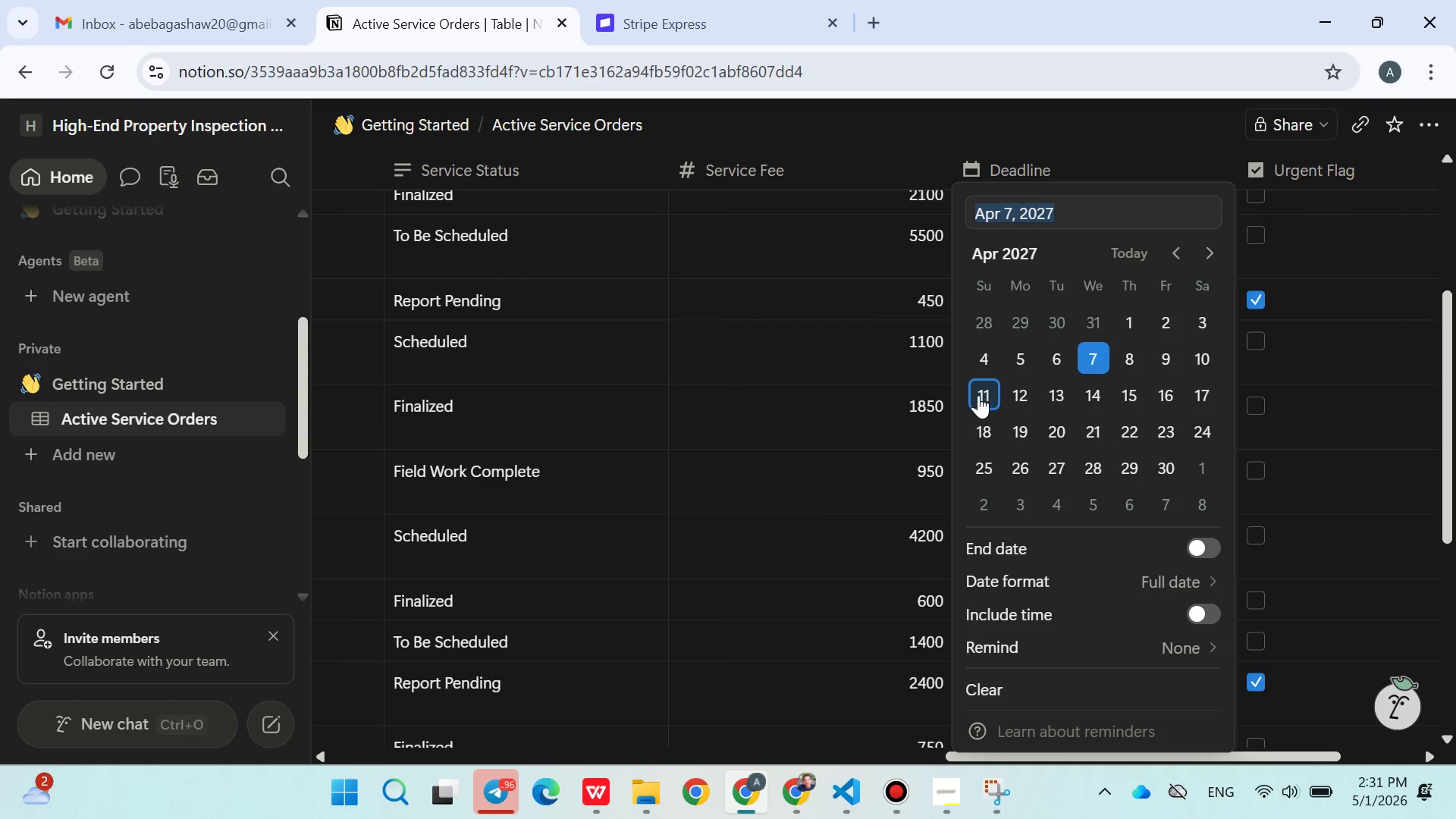 
left_click([978, 395])
 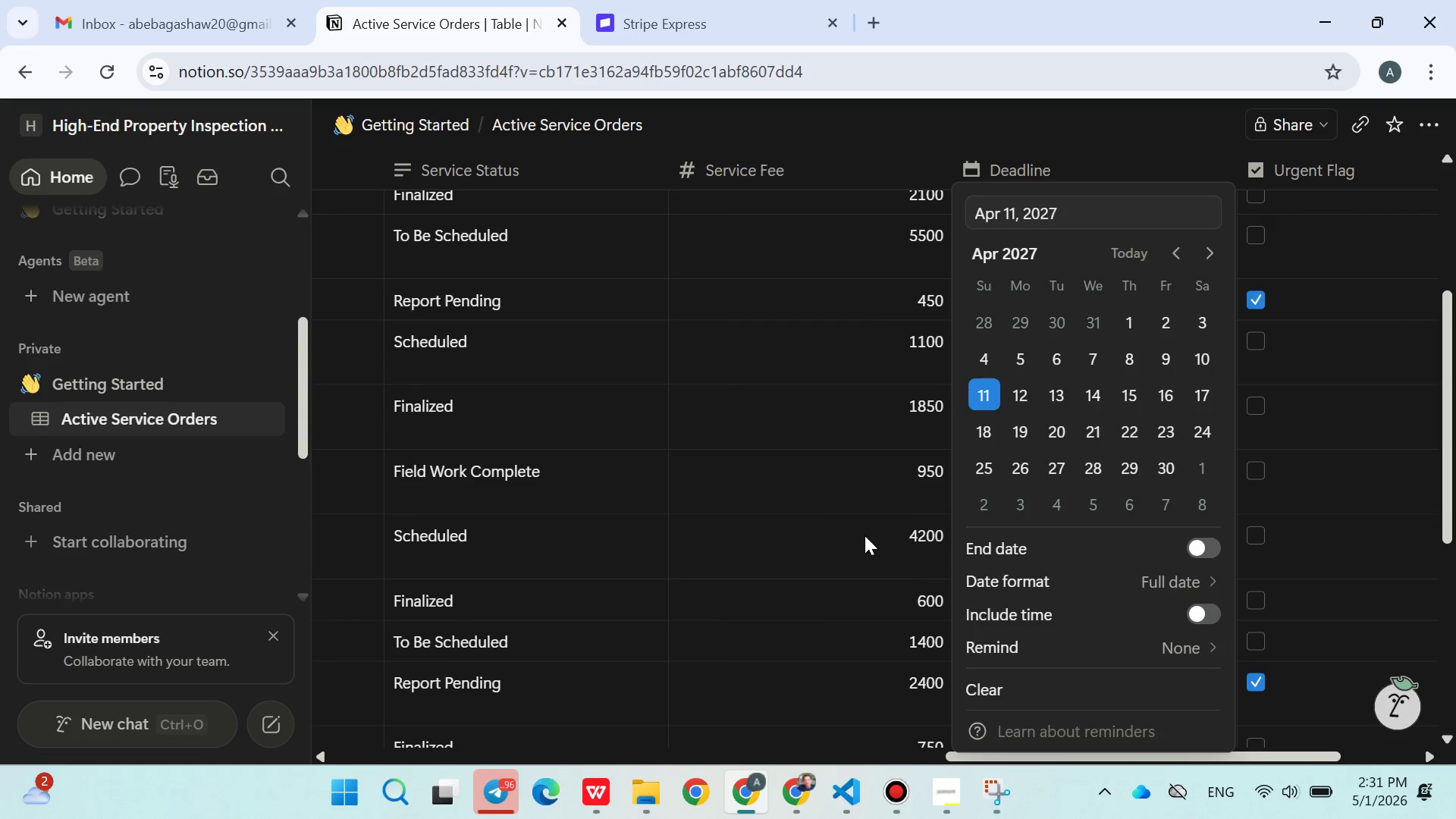 
left_click([864, 535])
 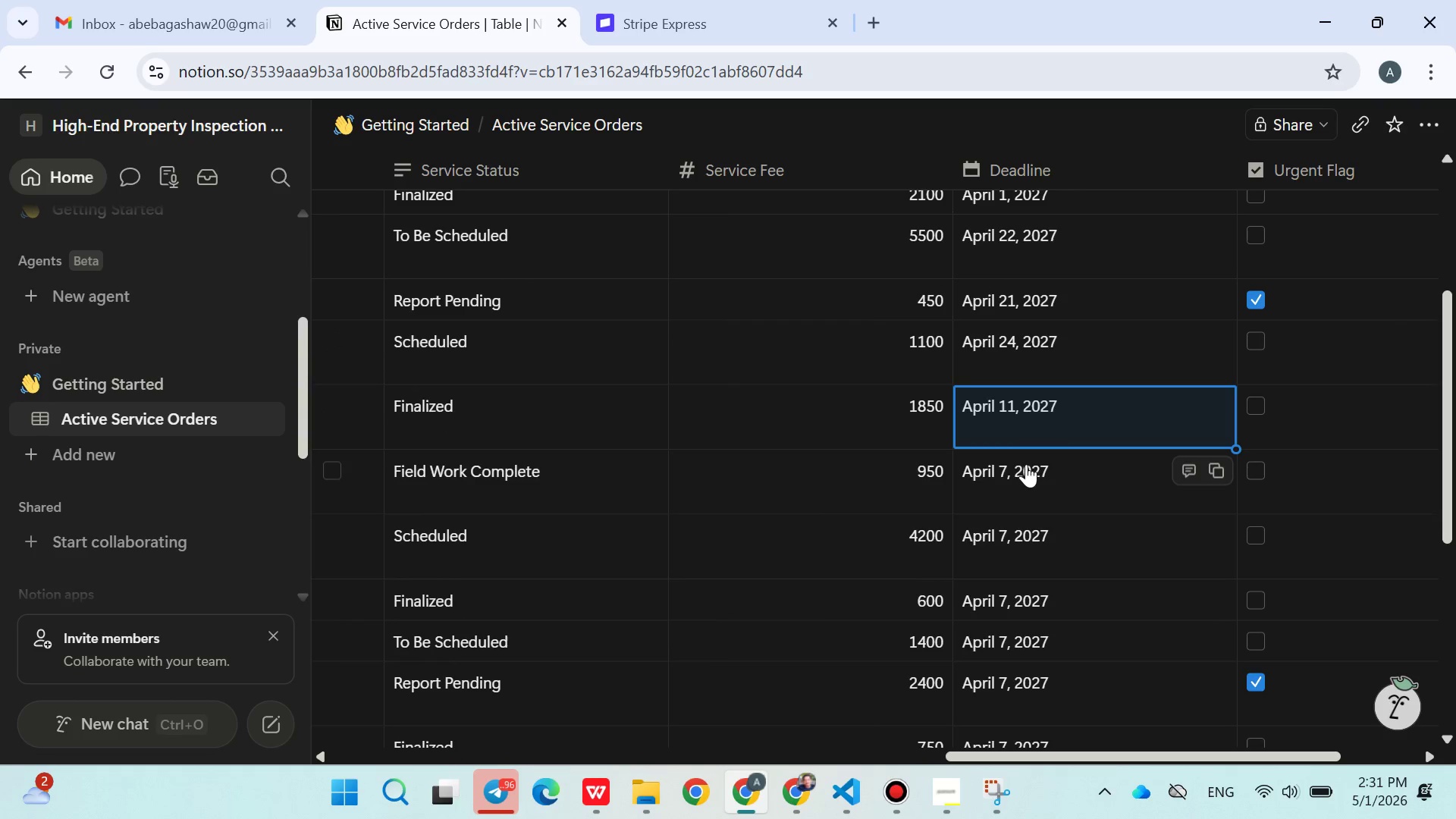 
left_click([1026, 464])
 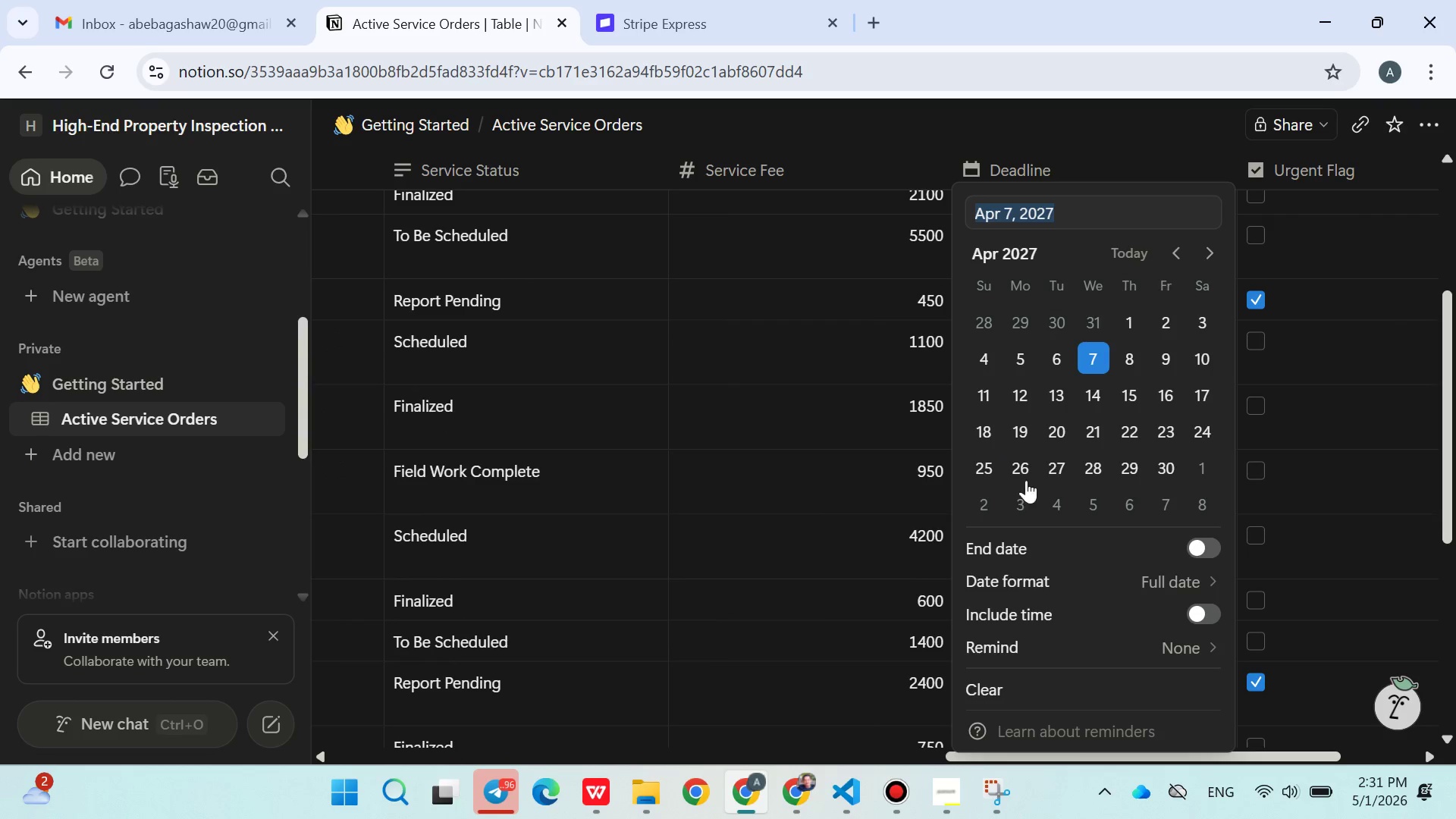 
left_click([1055, 468])
 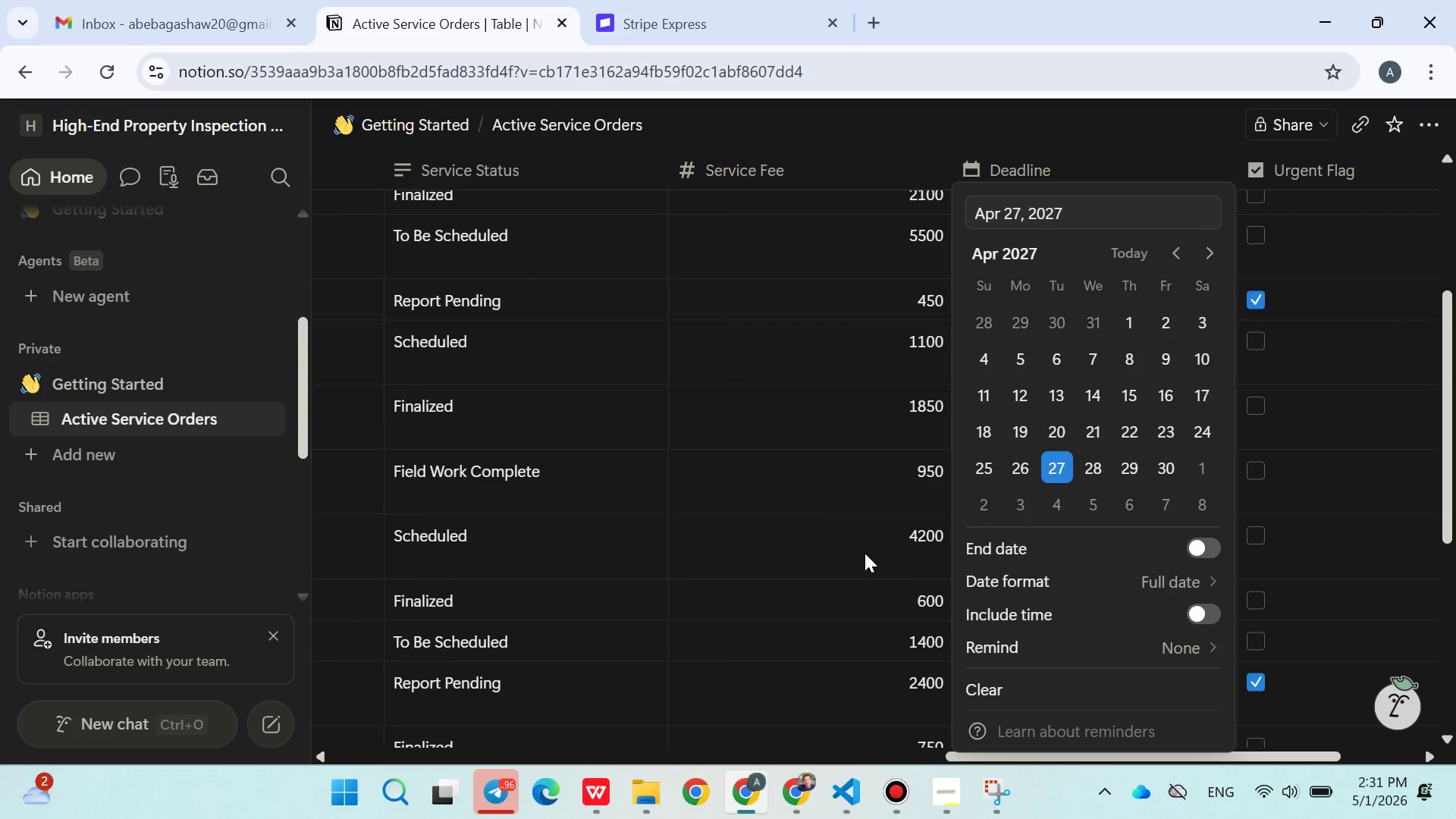 
left_click([864, 553])
 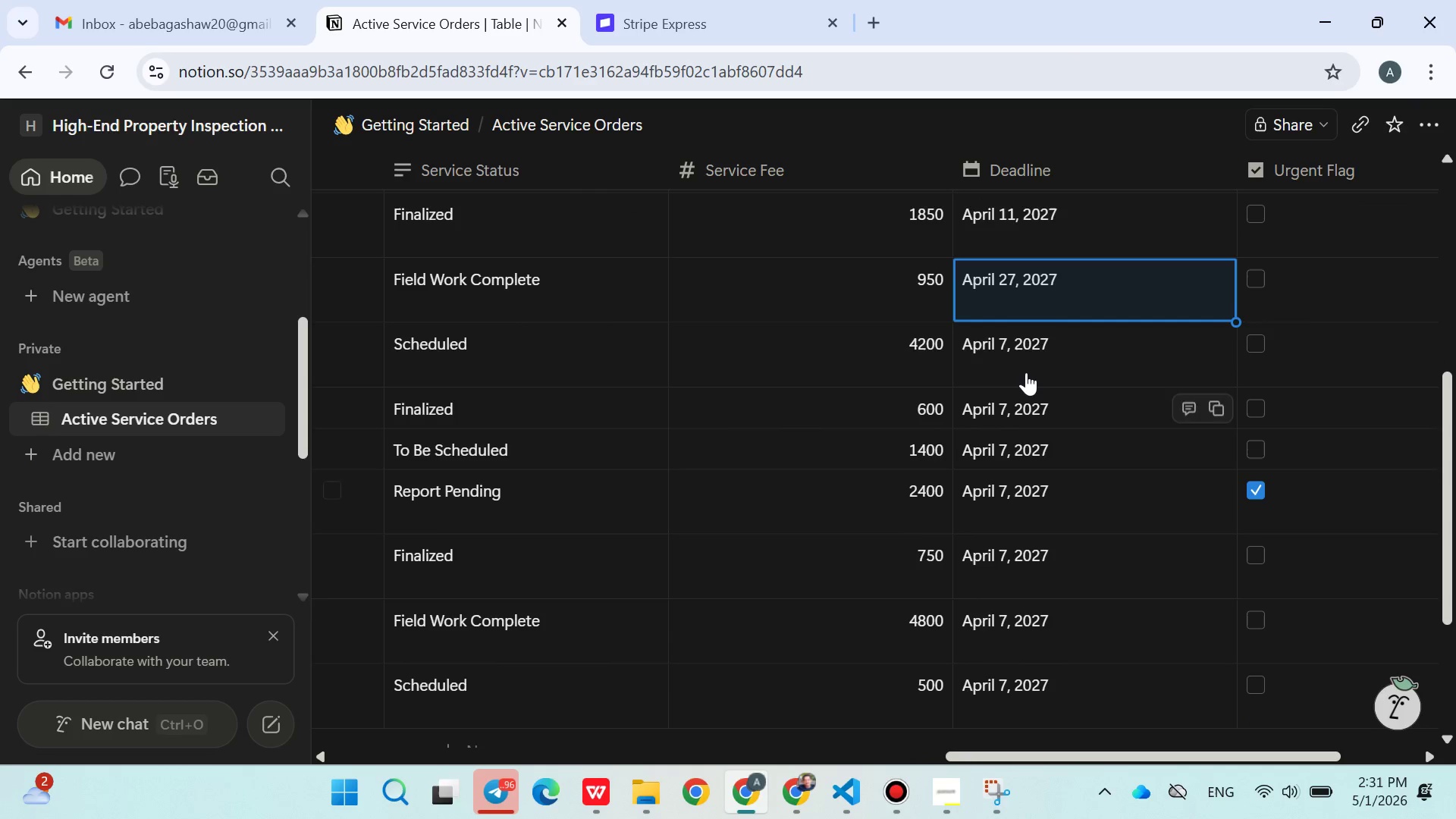 
left_click([1033, 352])
 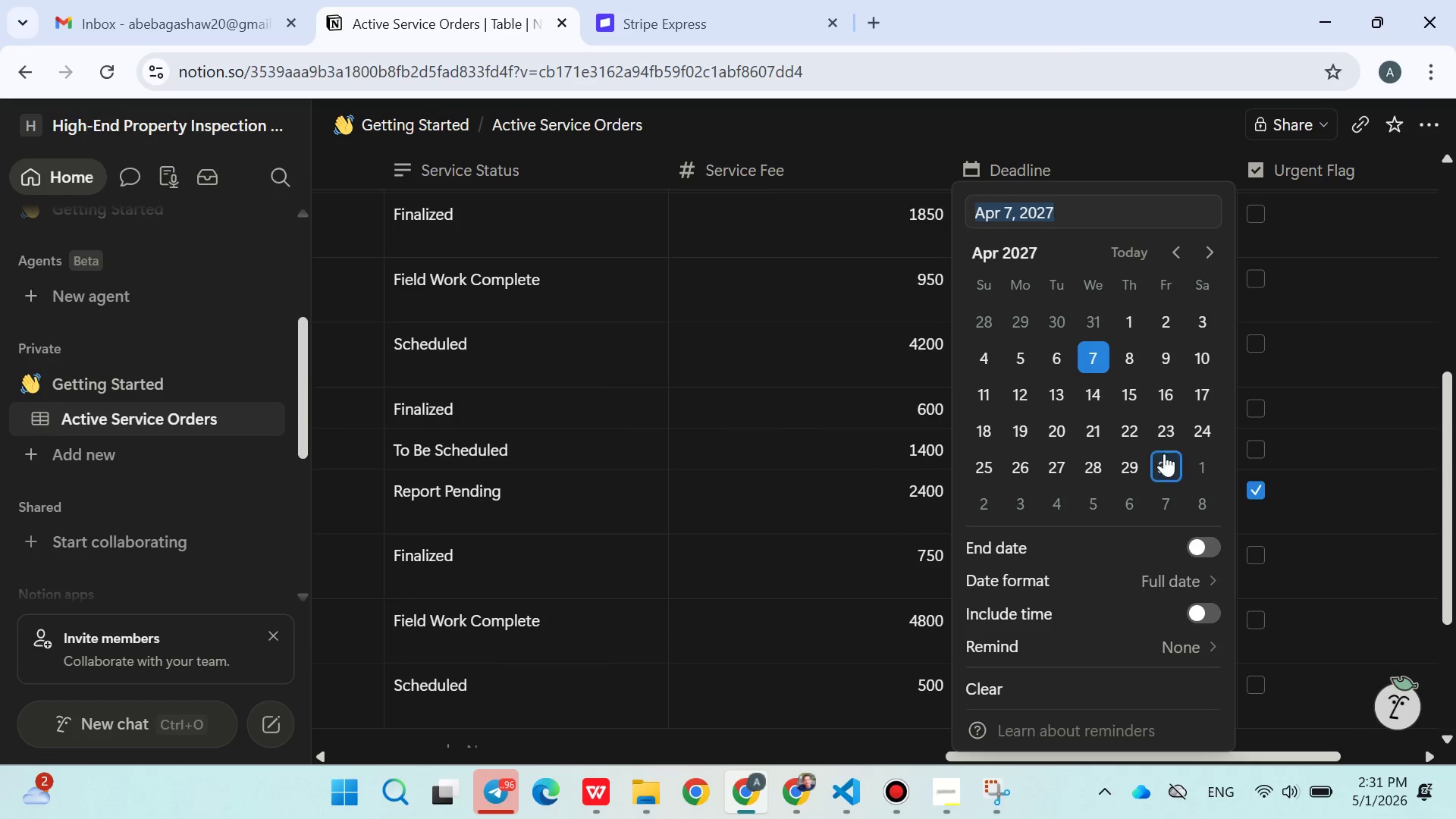 
left_click([1166, 460])
 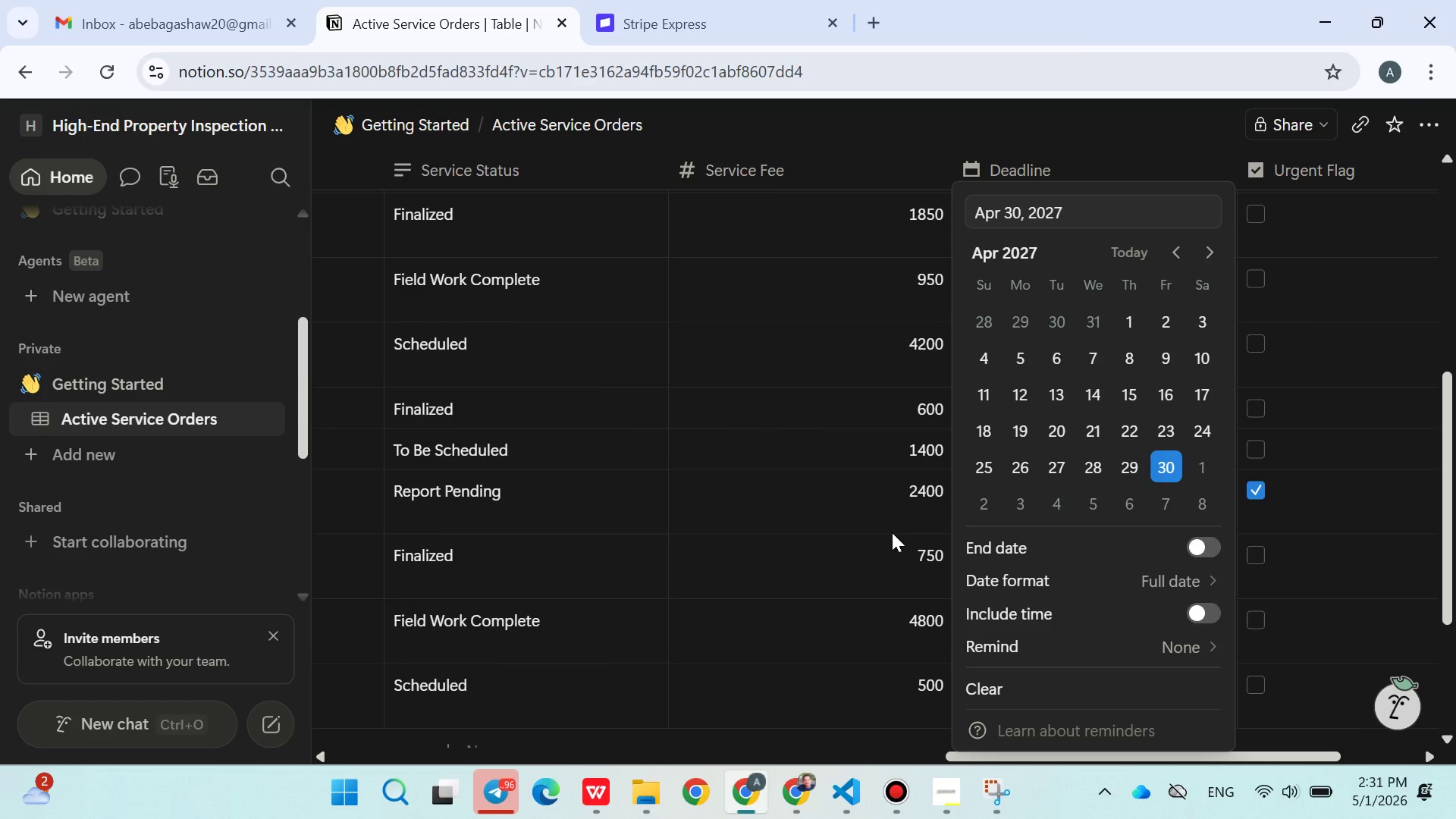 
left_click([892, 532])
 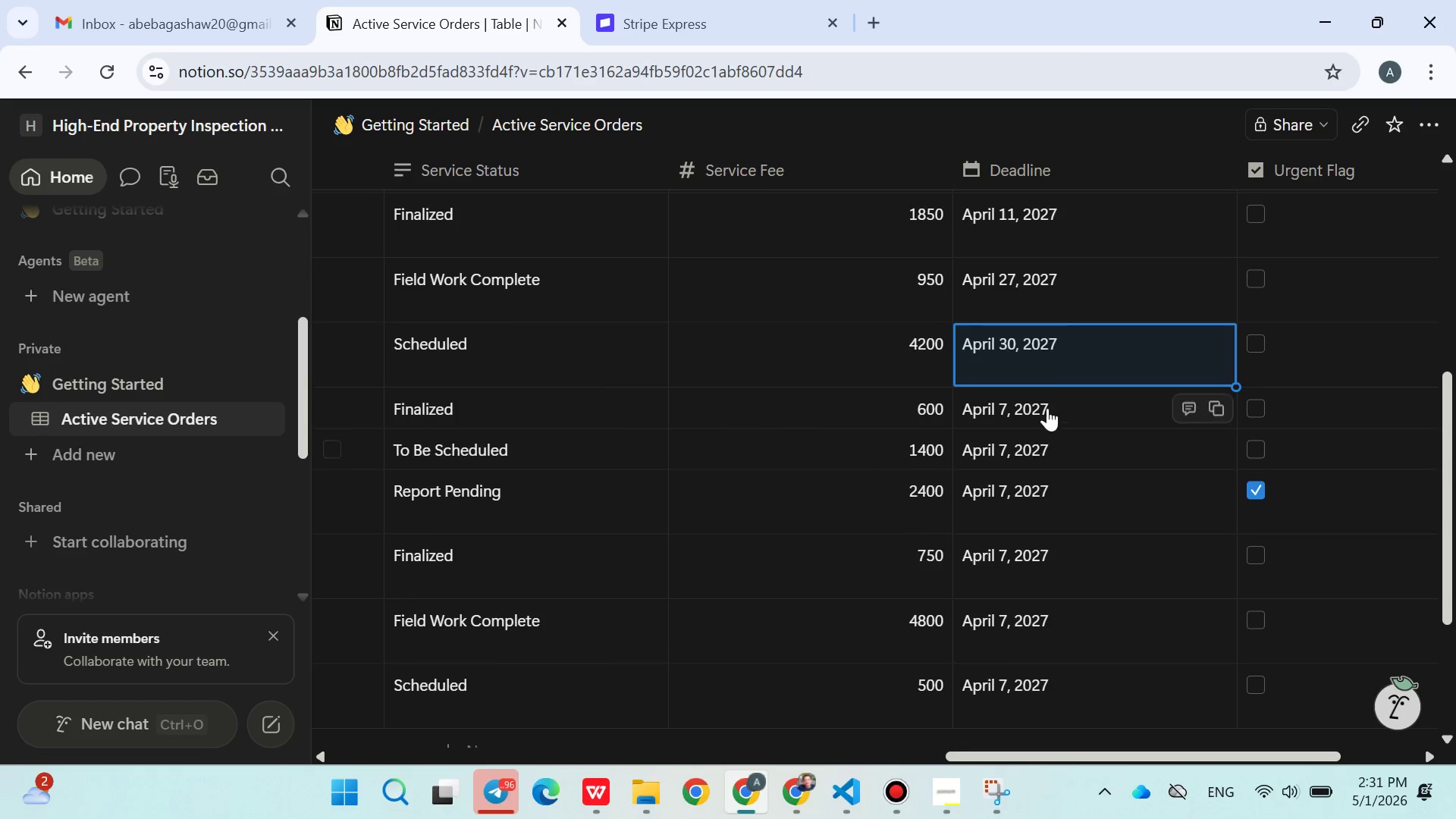 
left_click([1047, 405])
 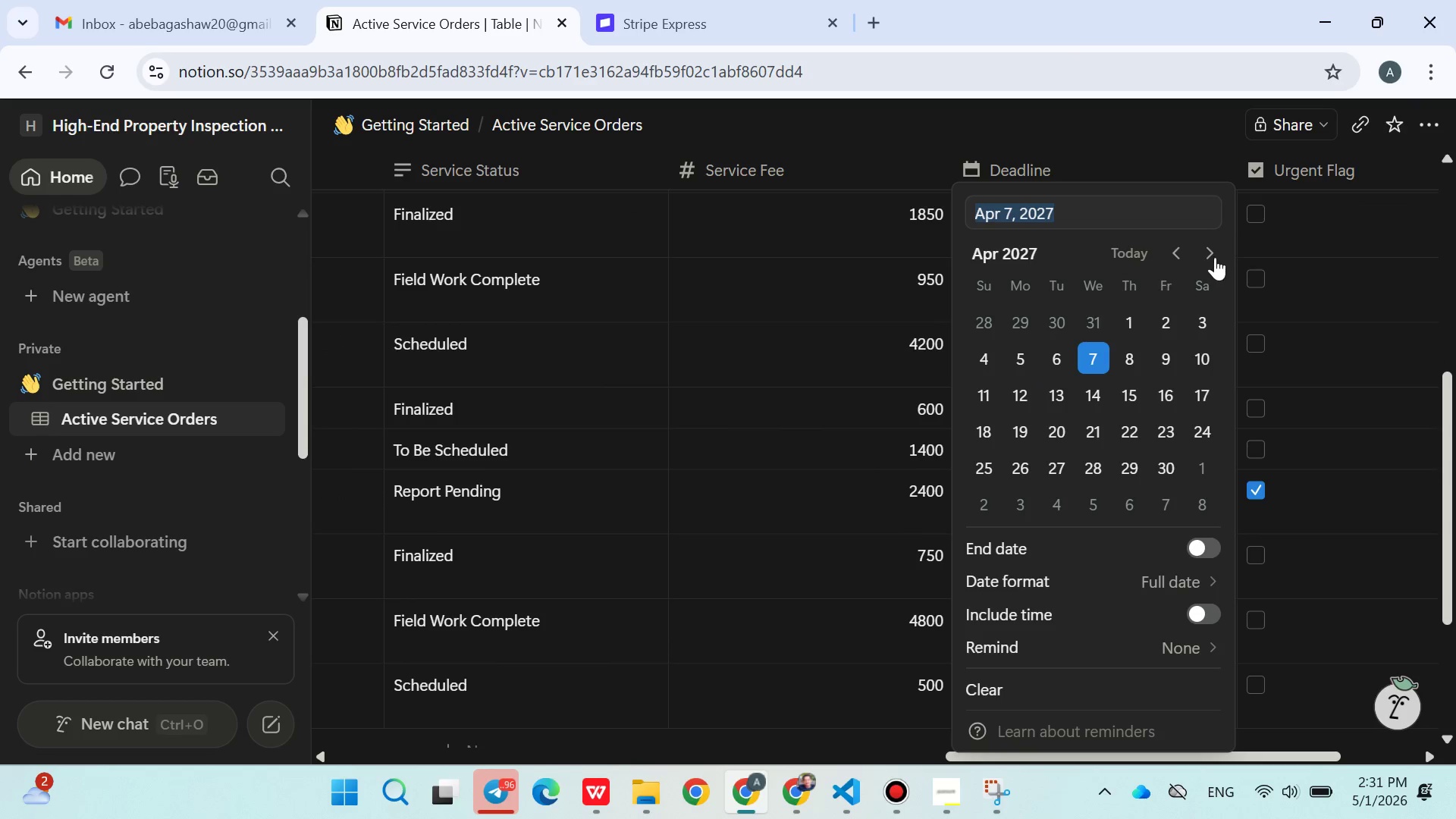 
left_click([1214, 256])
 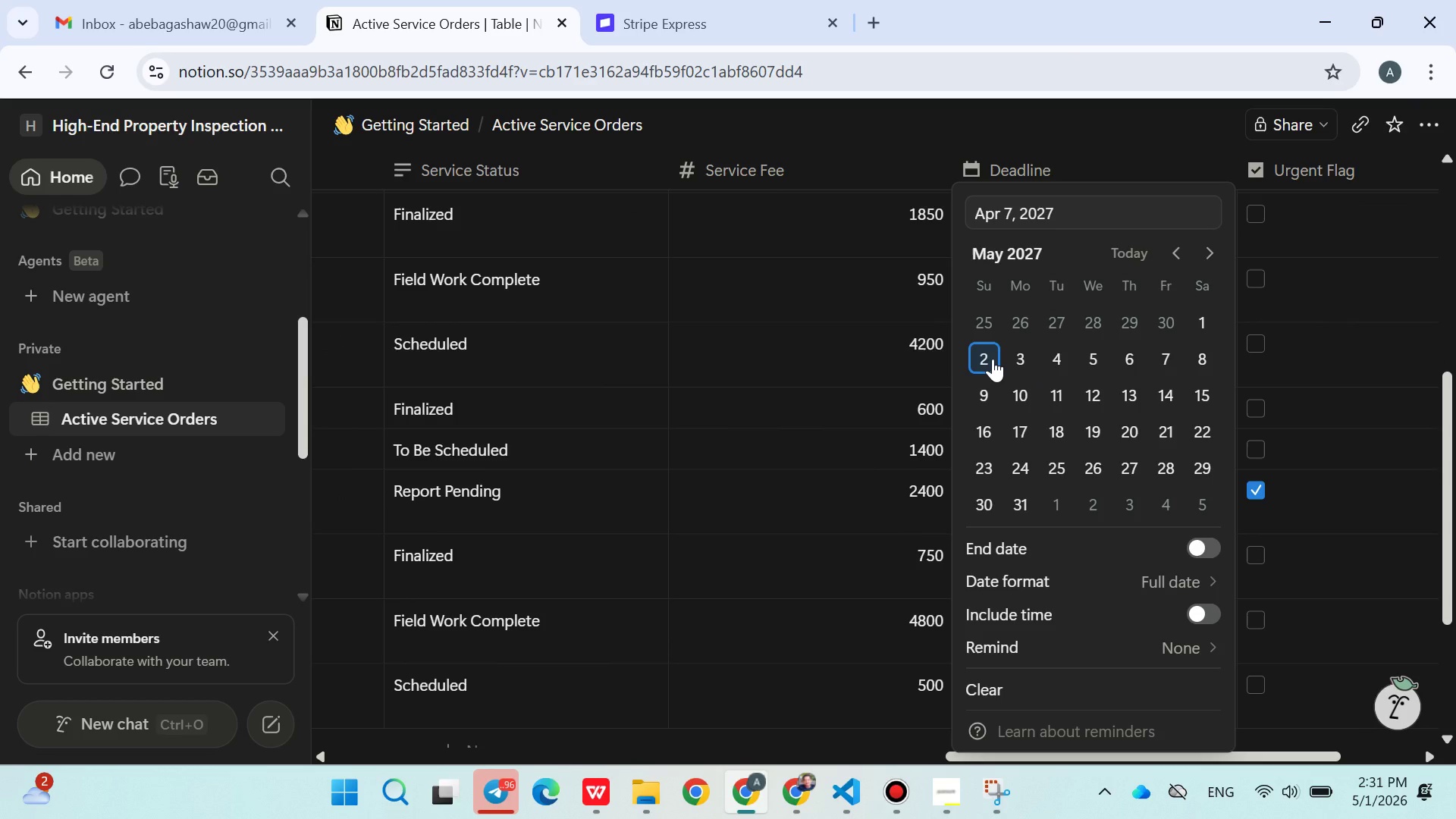 
left_click([993, 359])
 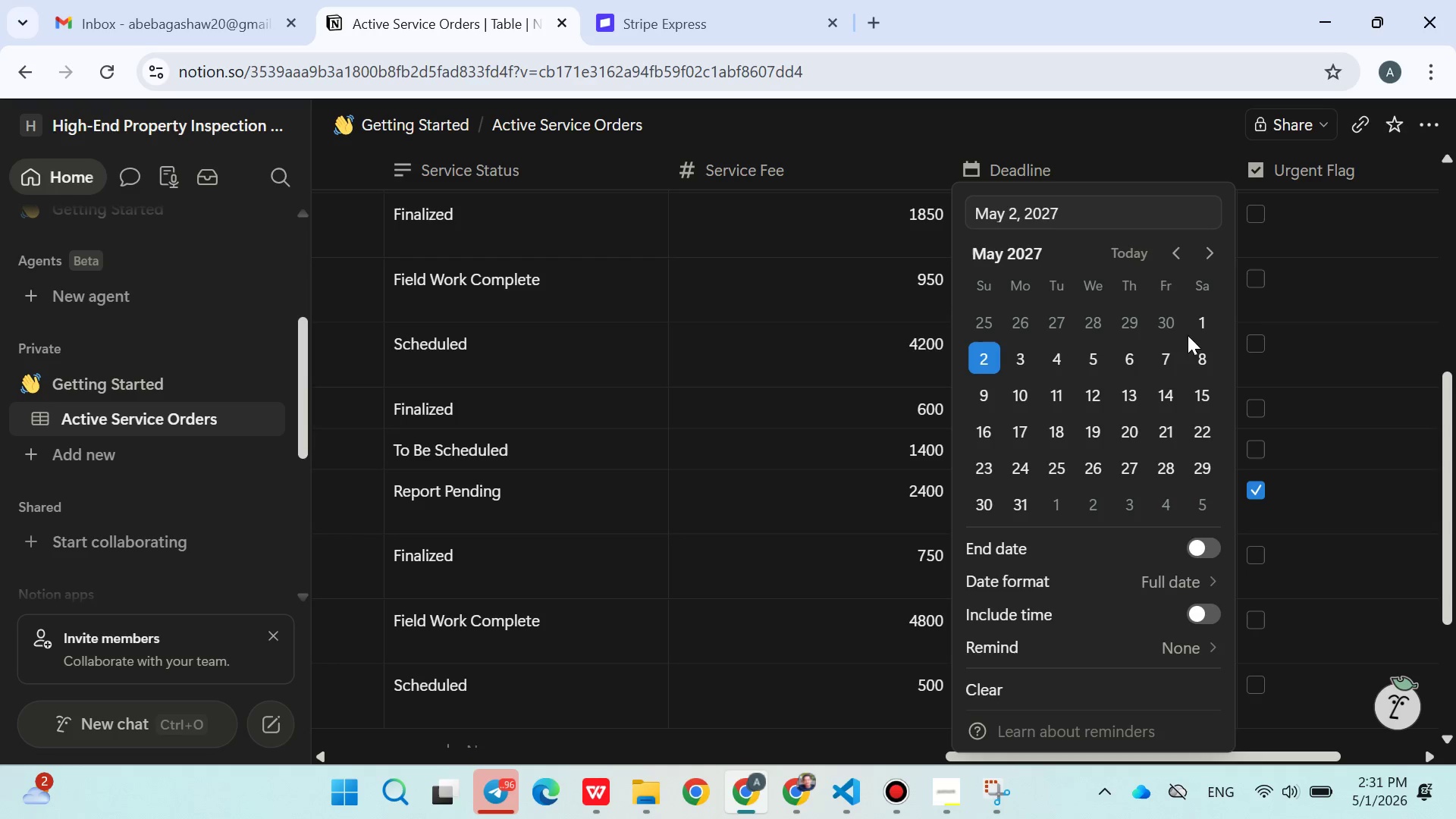 
left_click([1190, 333])
 